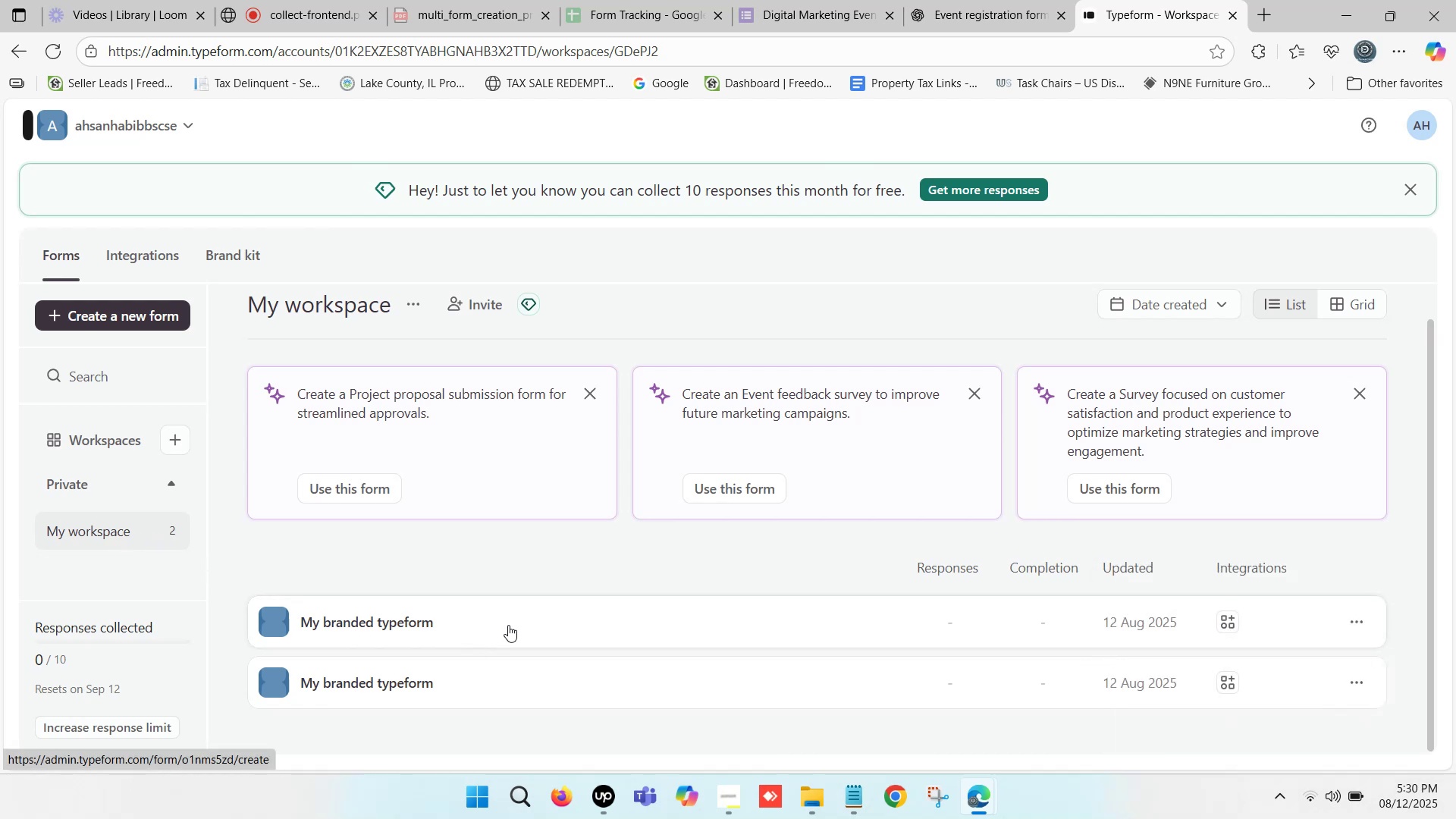 
left_click([508, 625])
 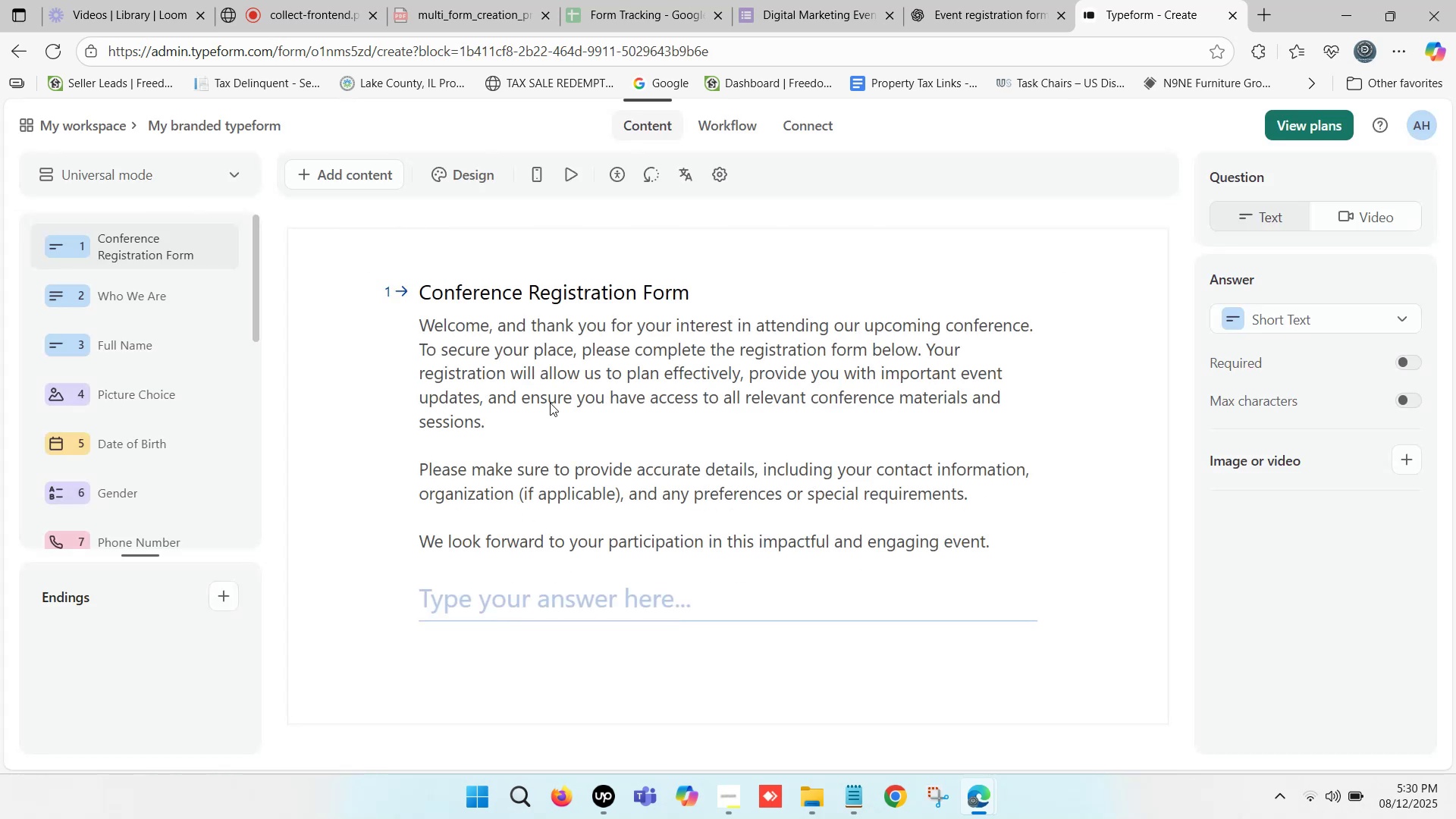 
wait(12.9)
 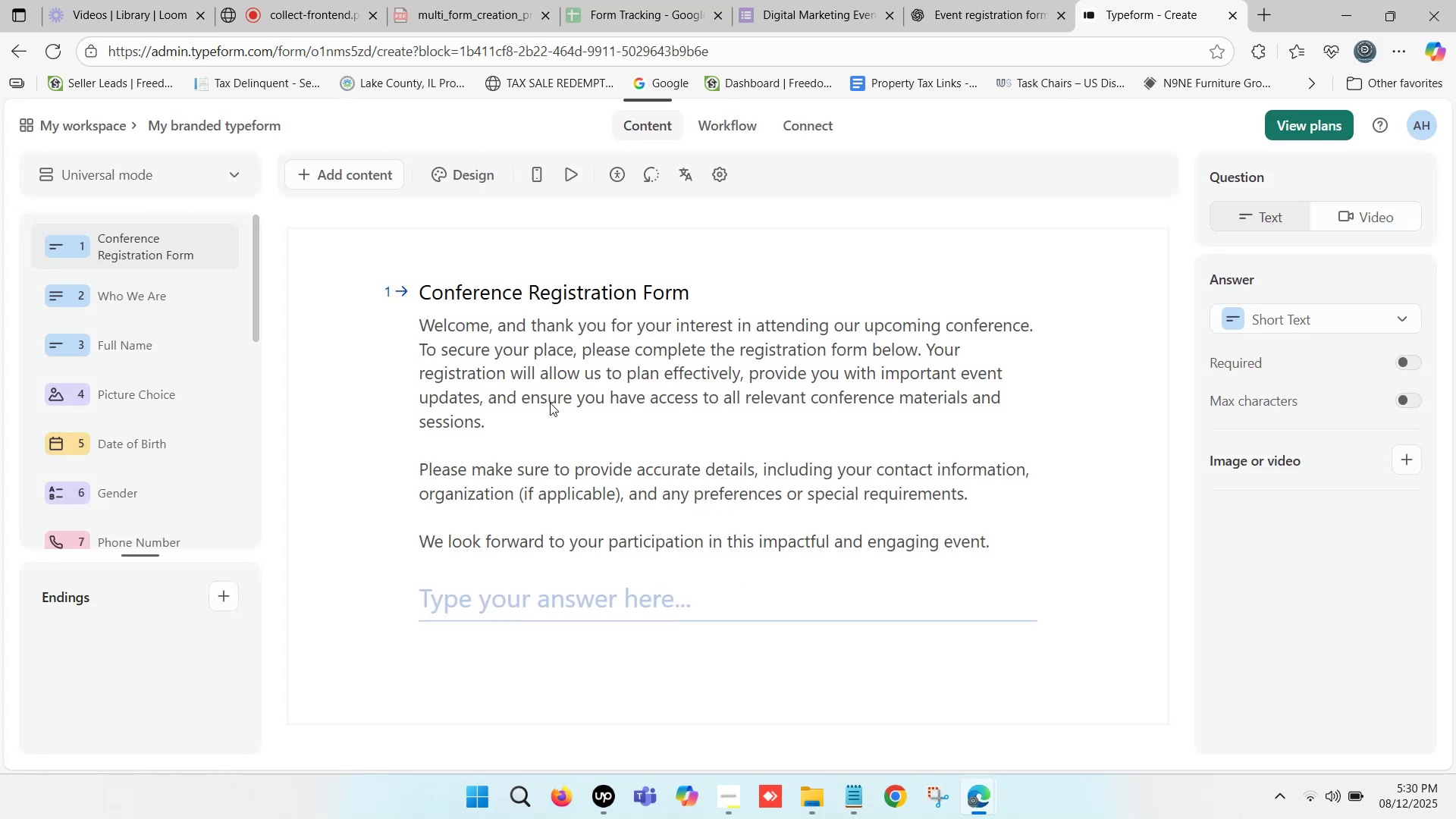 
scroll: coordinate [964, 455], scroll_direction: down, amount: 10.0
 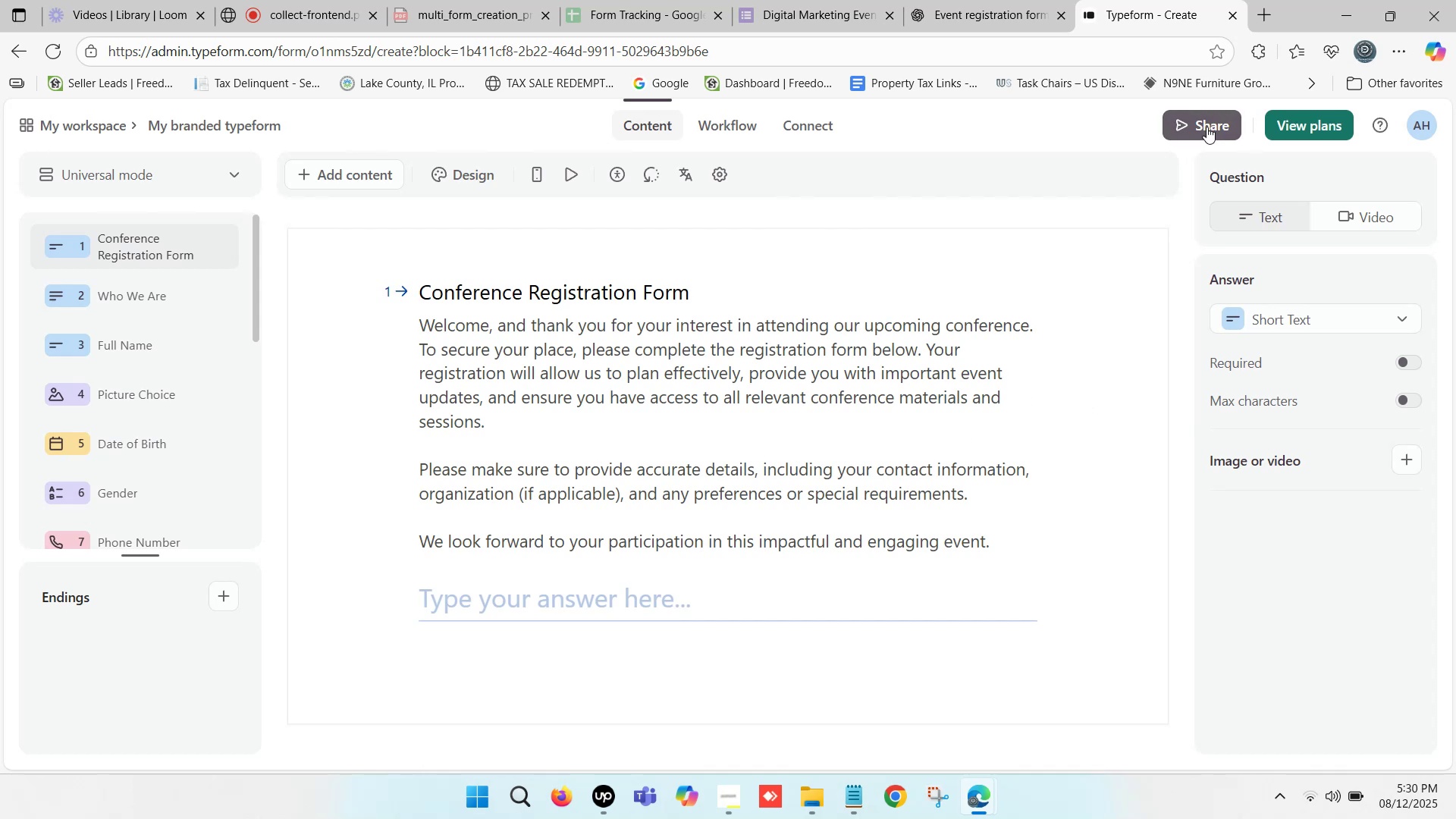 
left_click([1207, 127])
 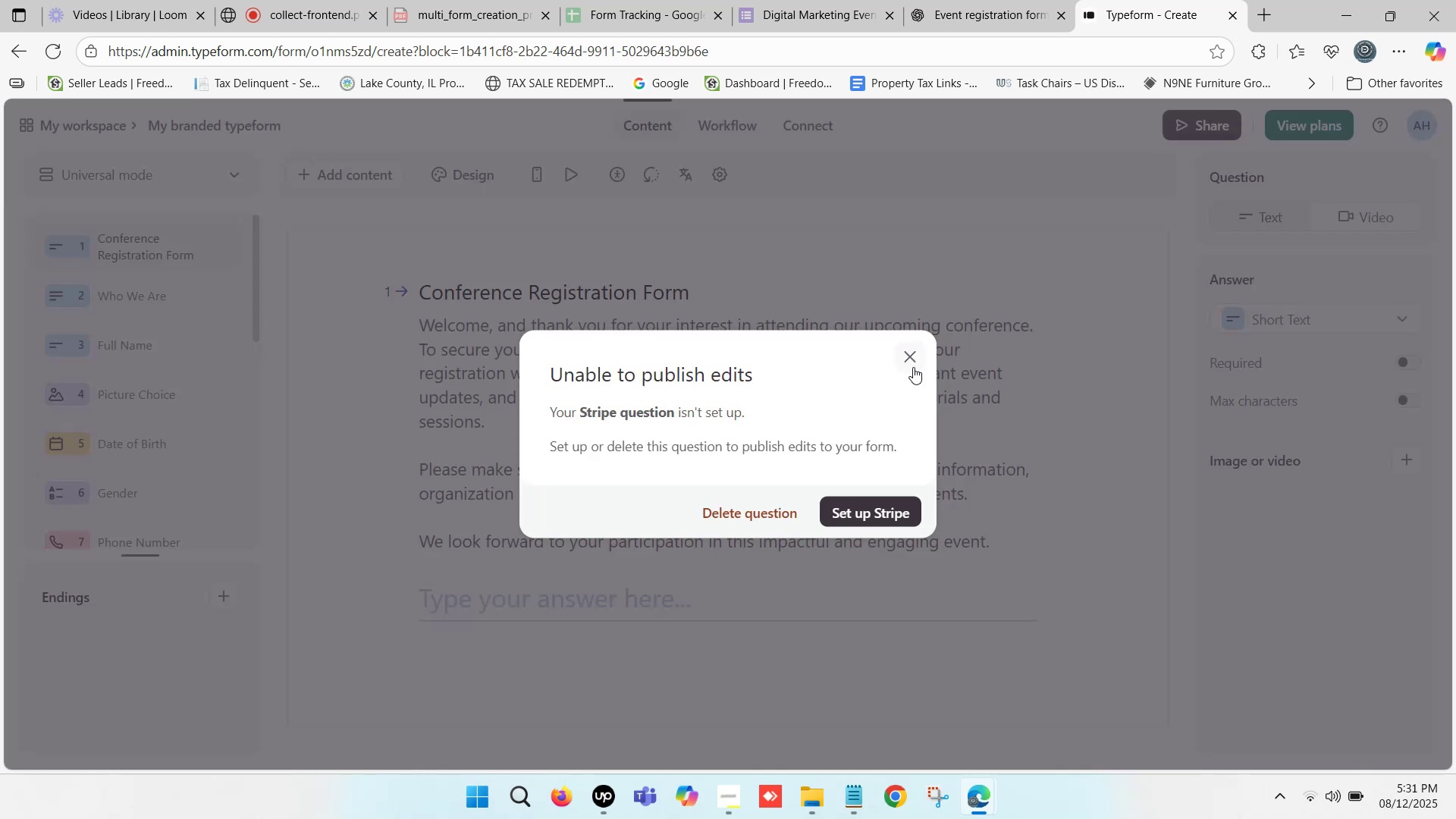 
left_click([917, 355])
 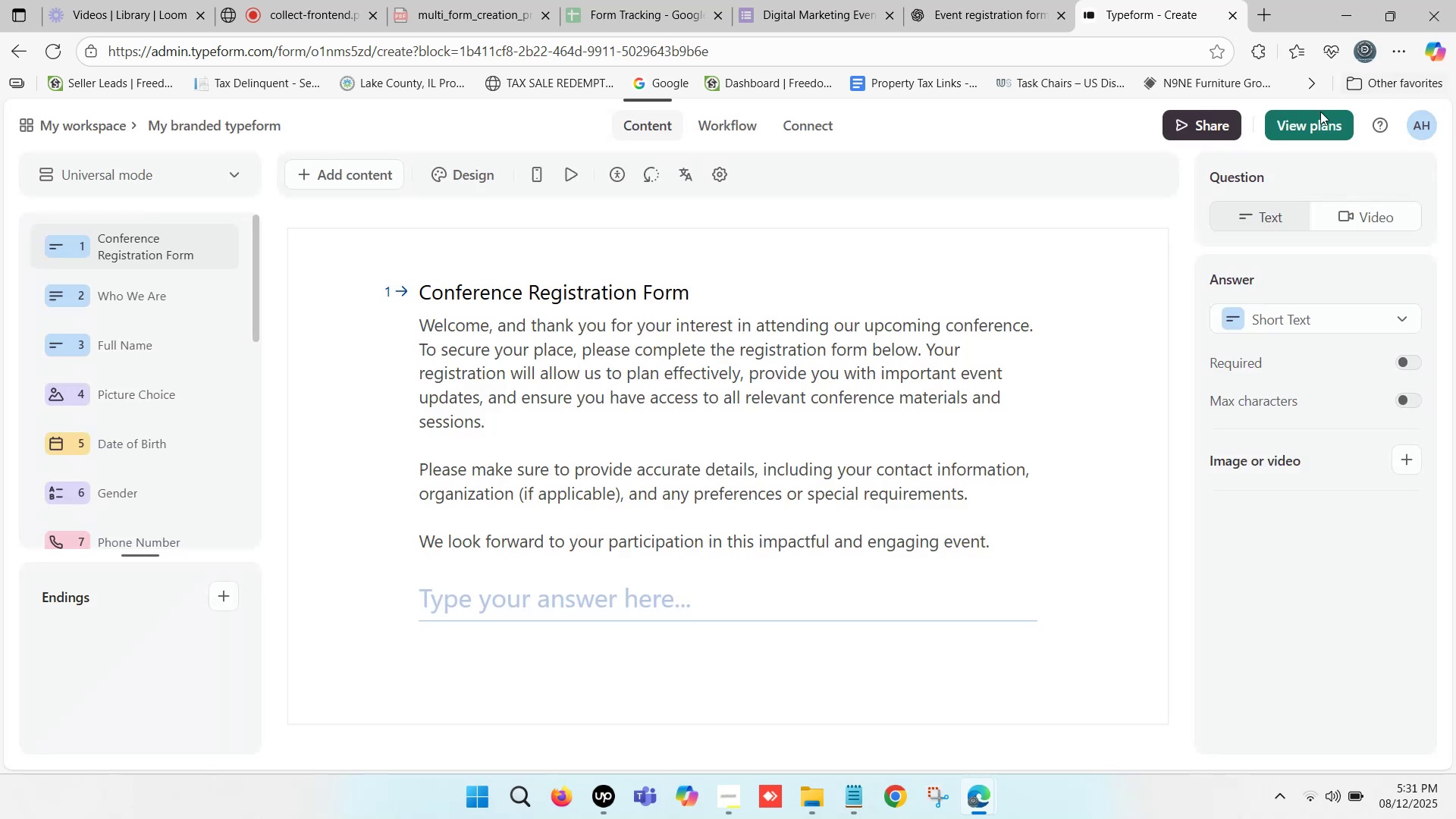 
right_click([1309, 119])
 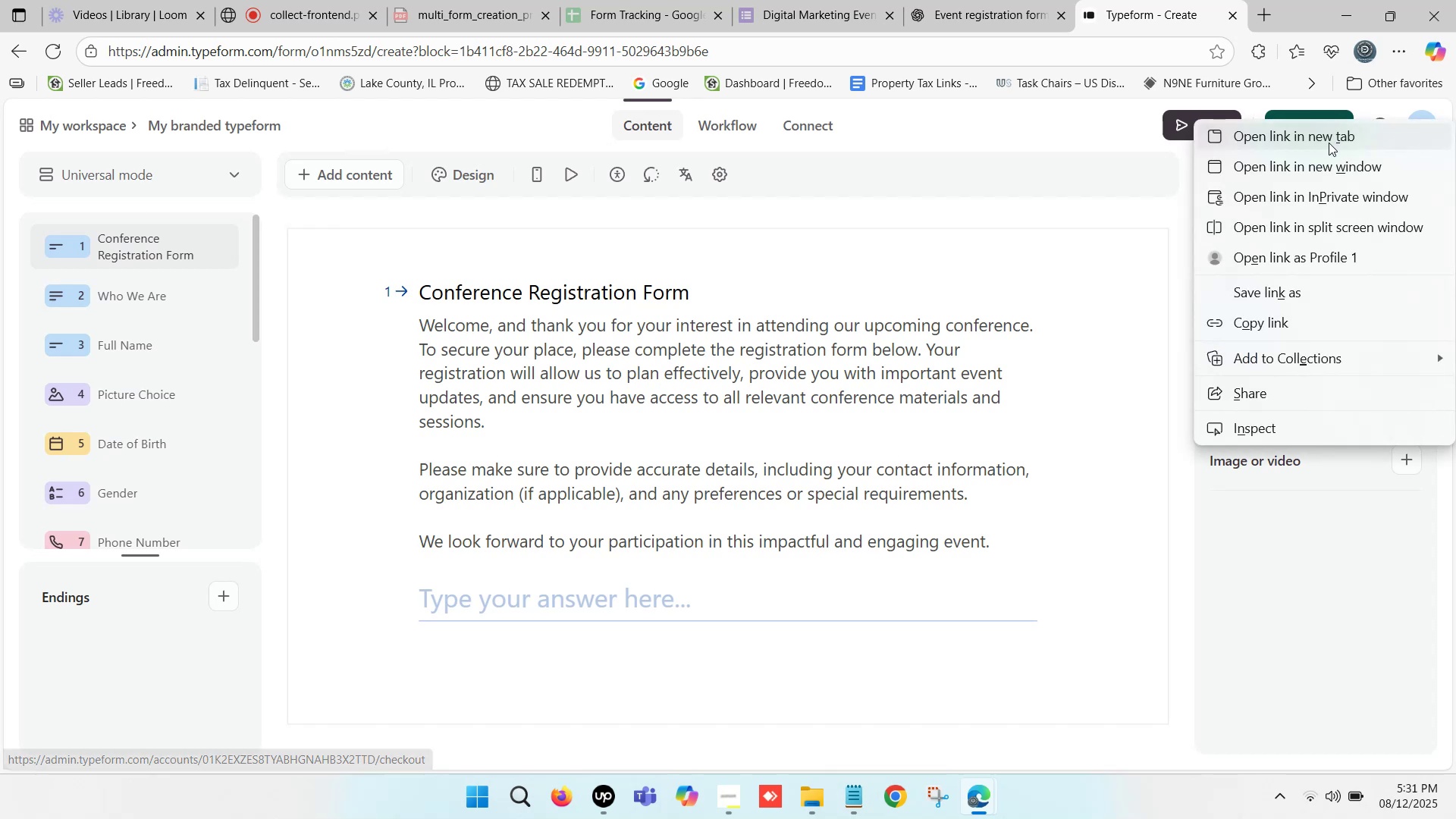 
left_click([1319, 140])
 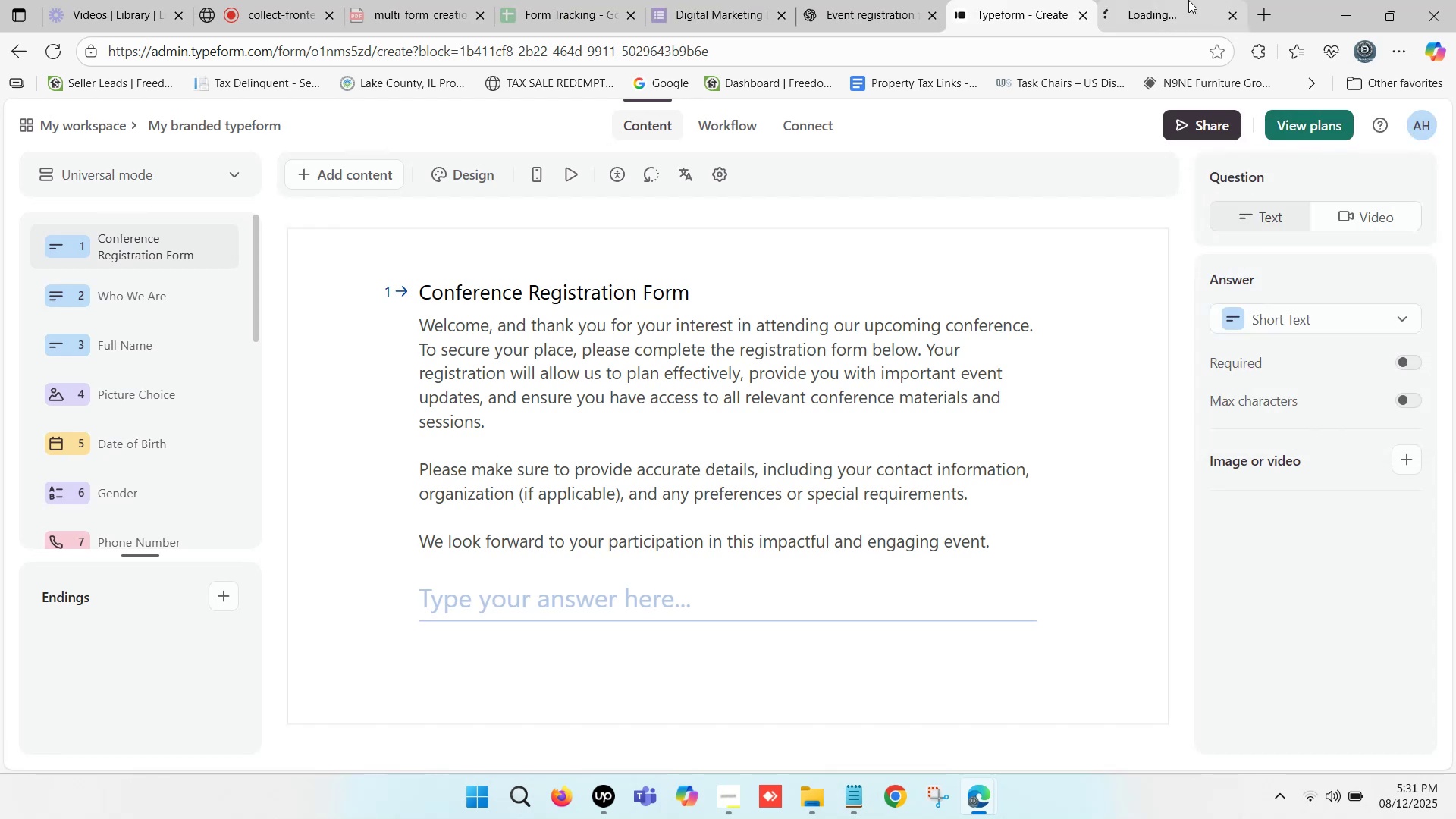 
double_click([1186, 0])
 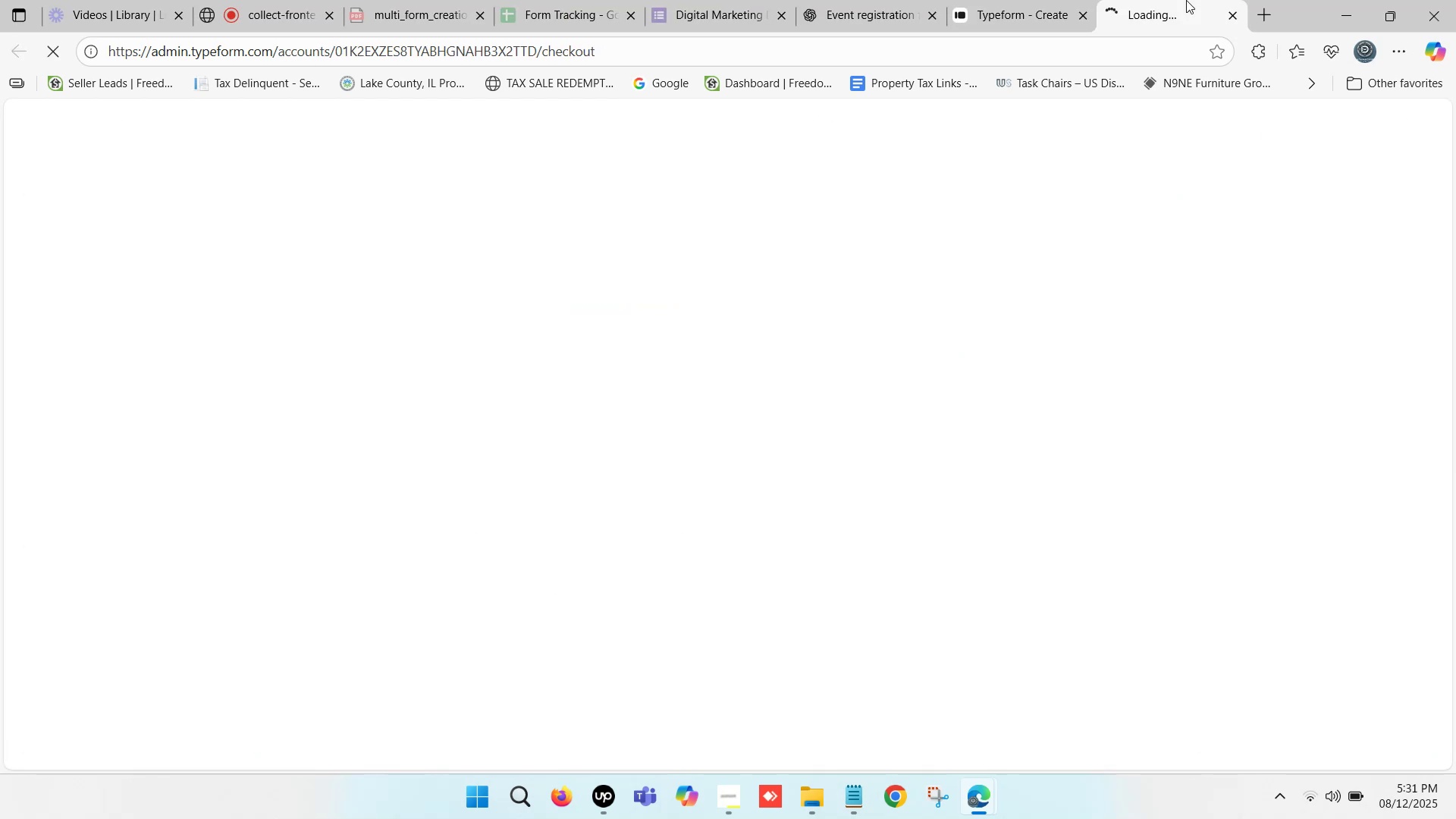 
left_click([1186, 0])
 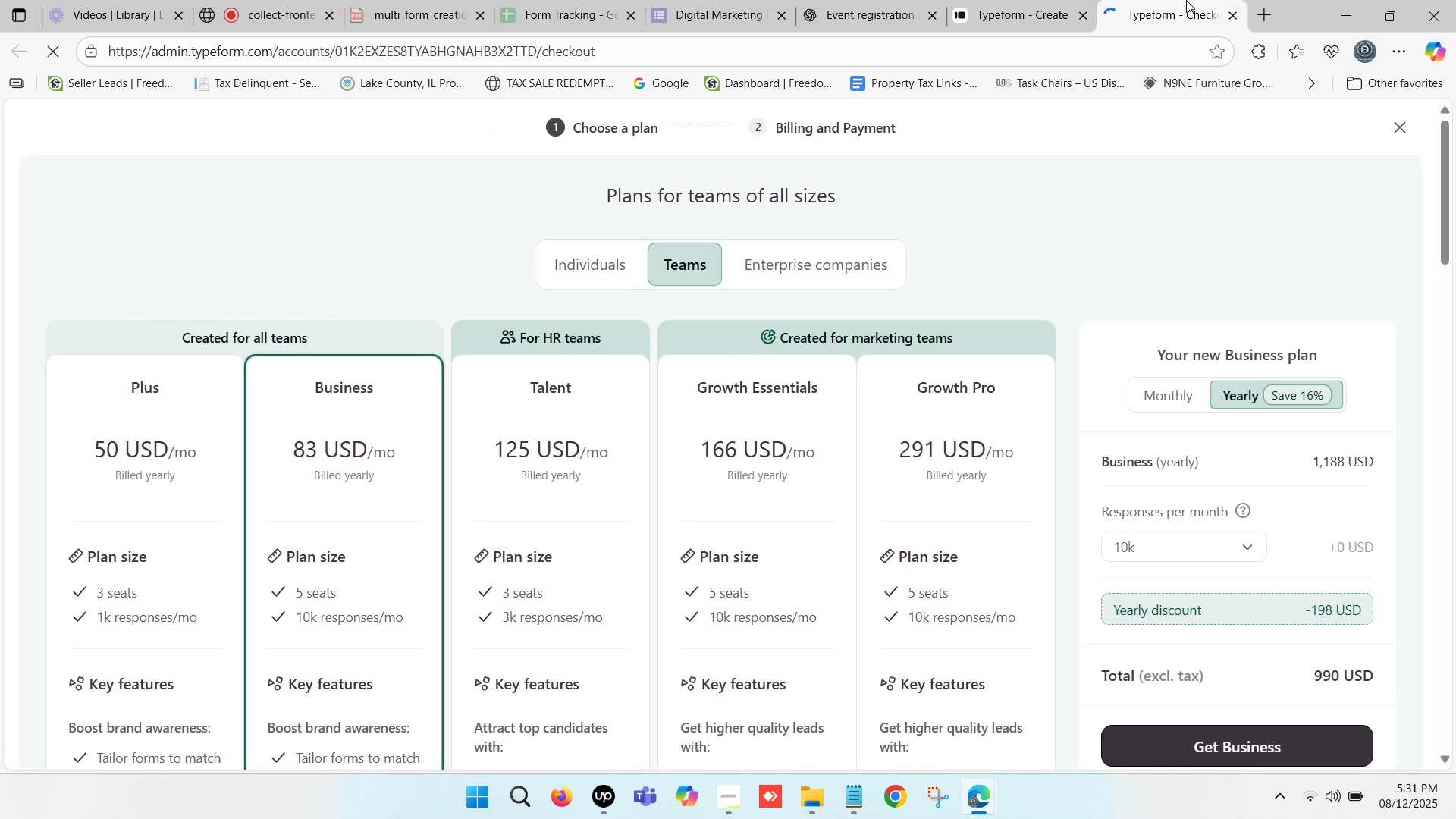 
wait(9.16)
 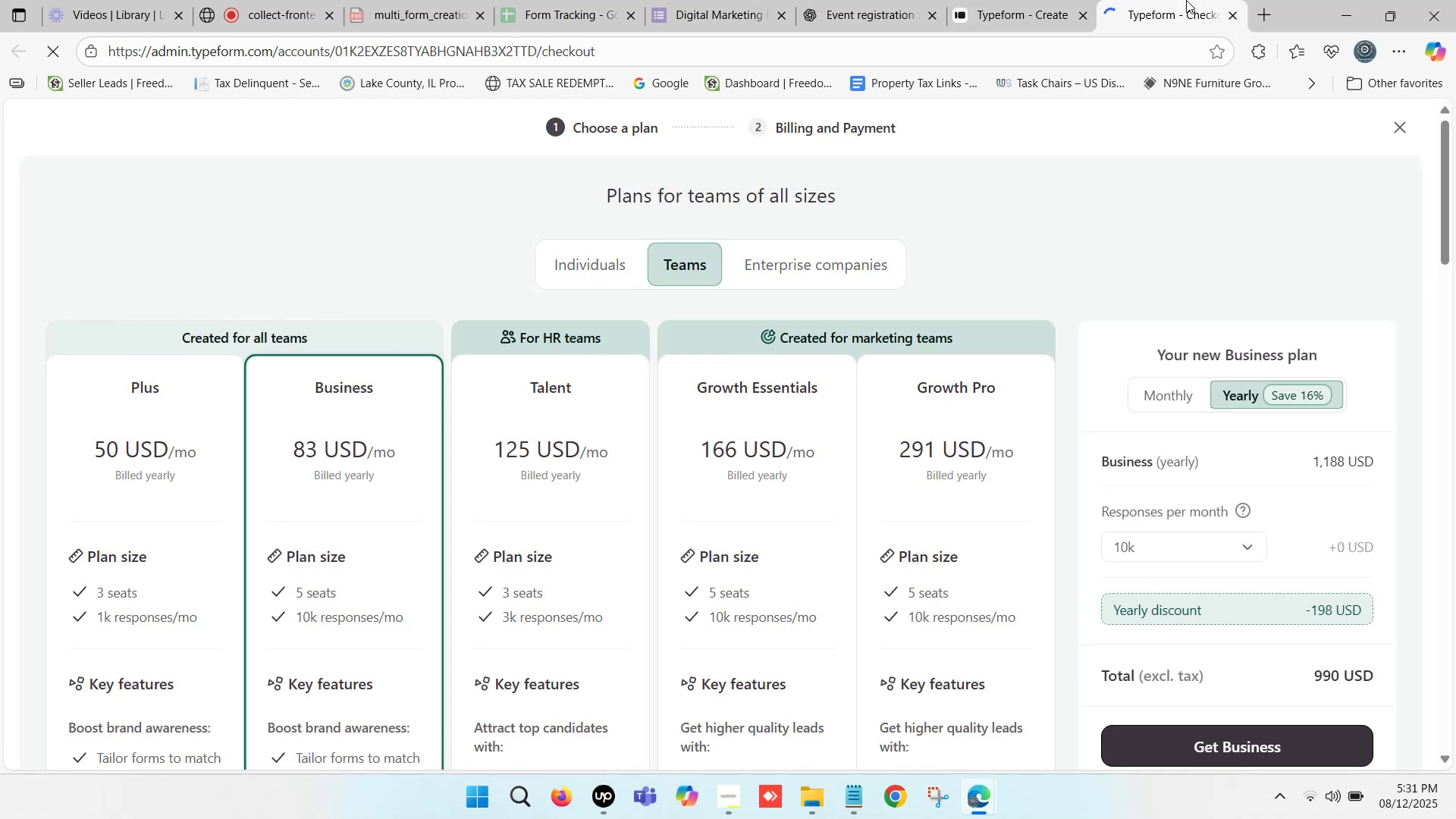 
left_click([294, 454])
 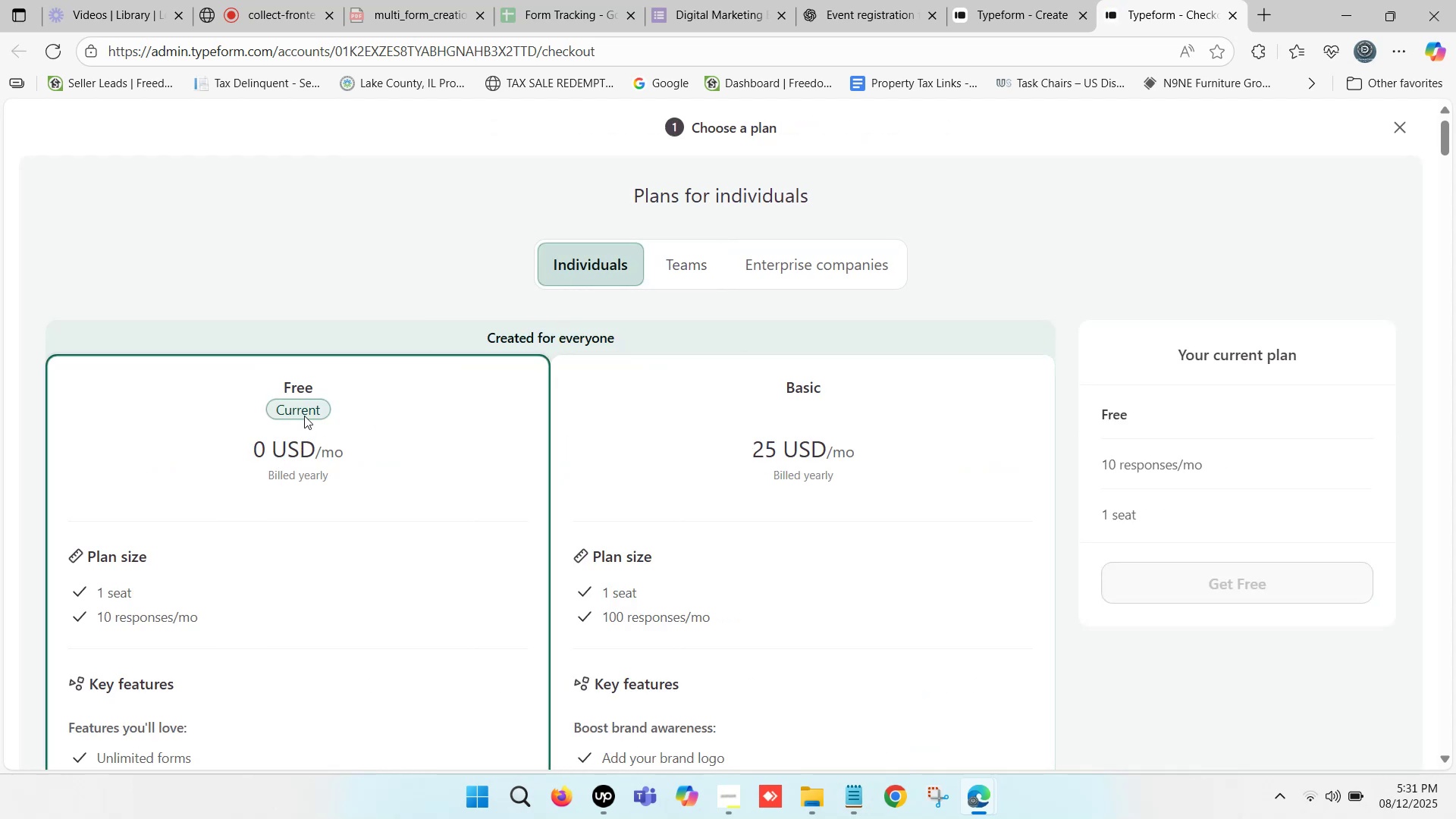 
left_click([306, 413])
 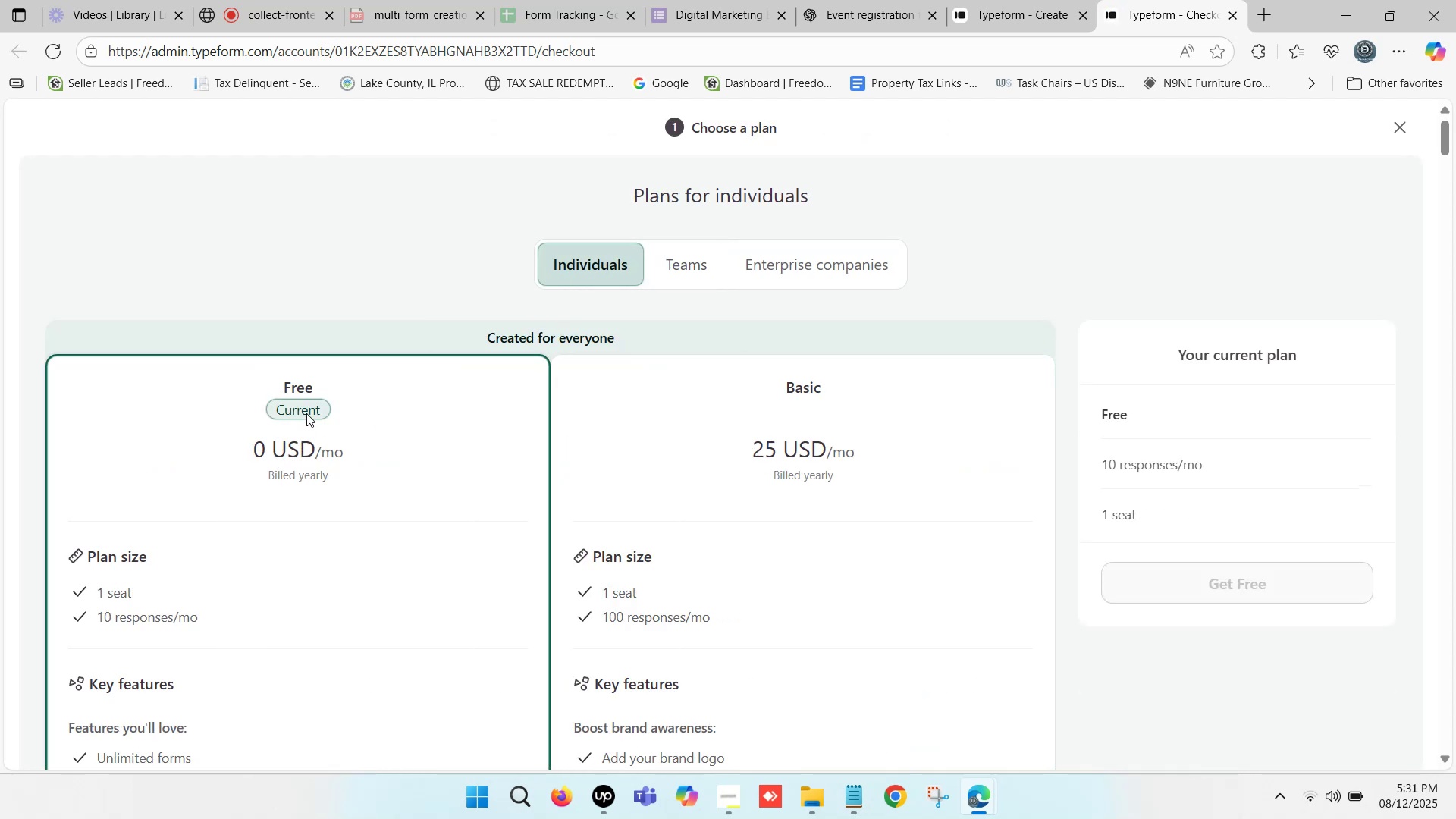 
double_click([306, 413])
 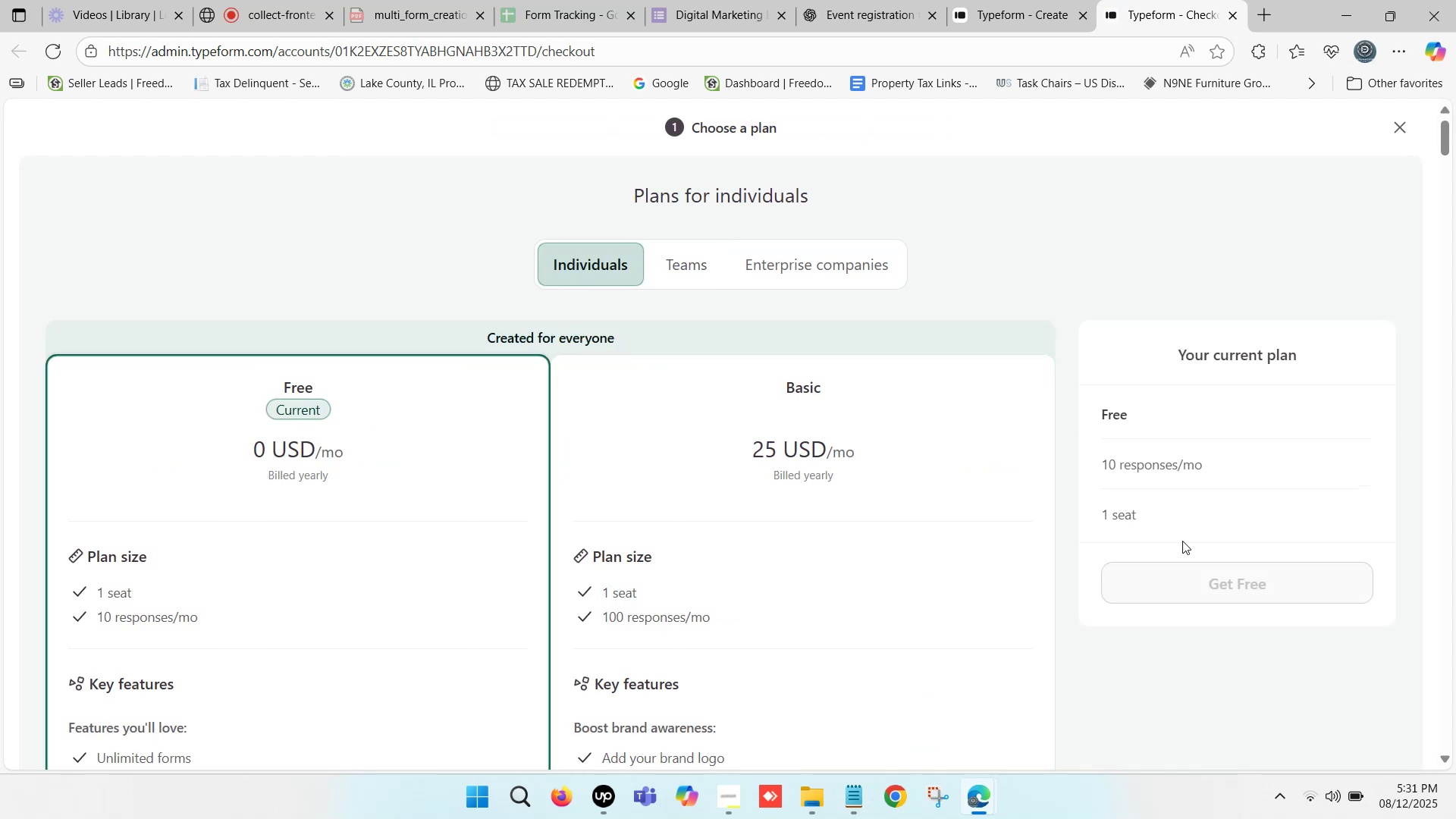 
left_click([1241, 516])
 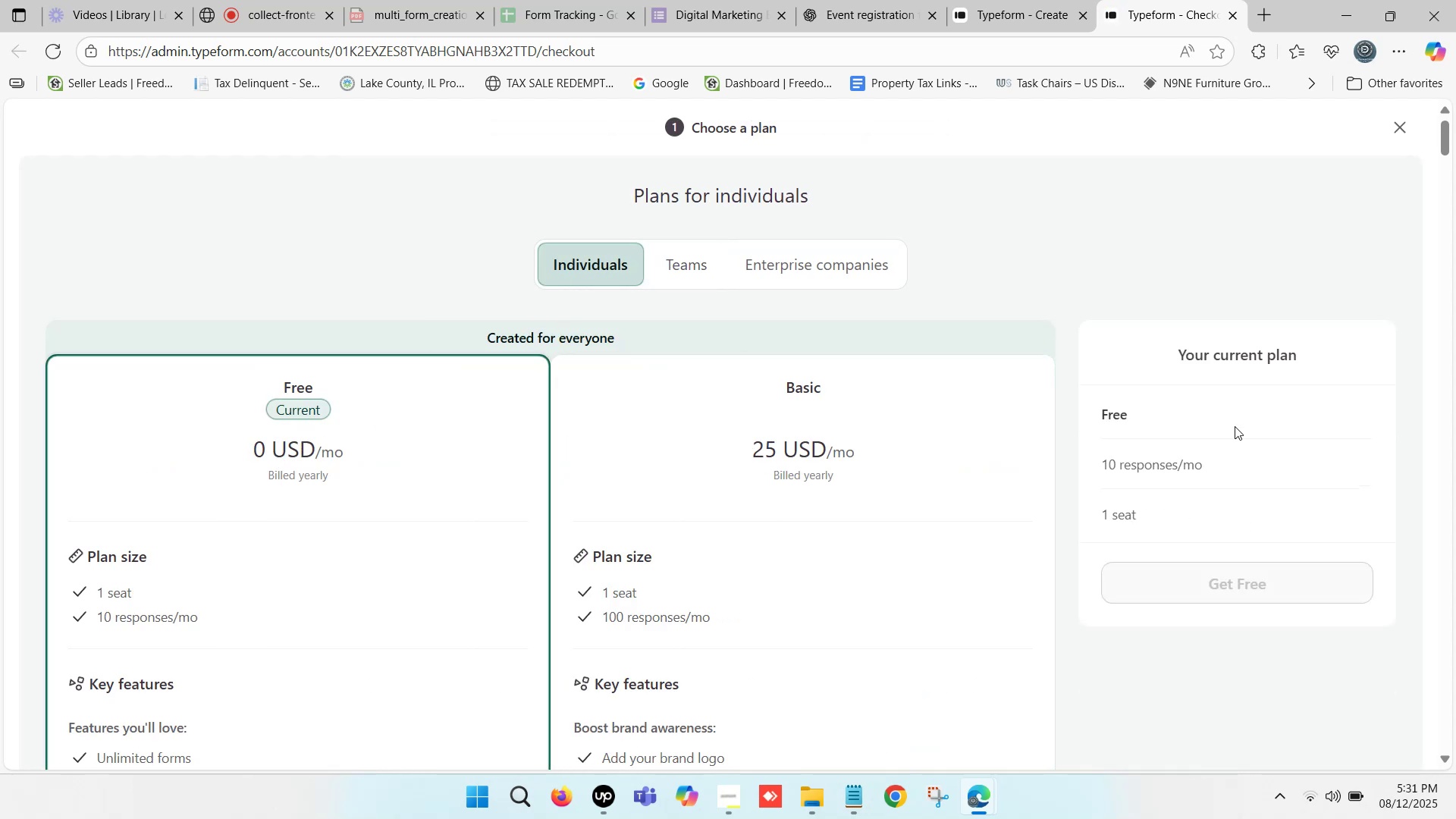 
left_click([1233, 406])
 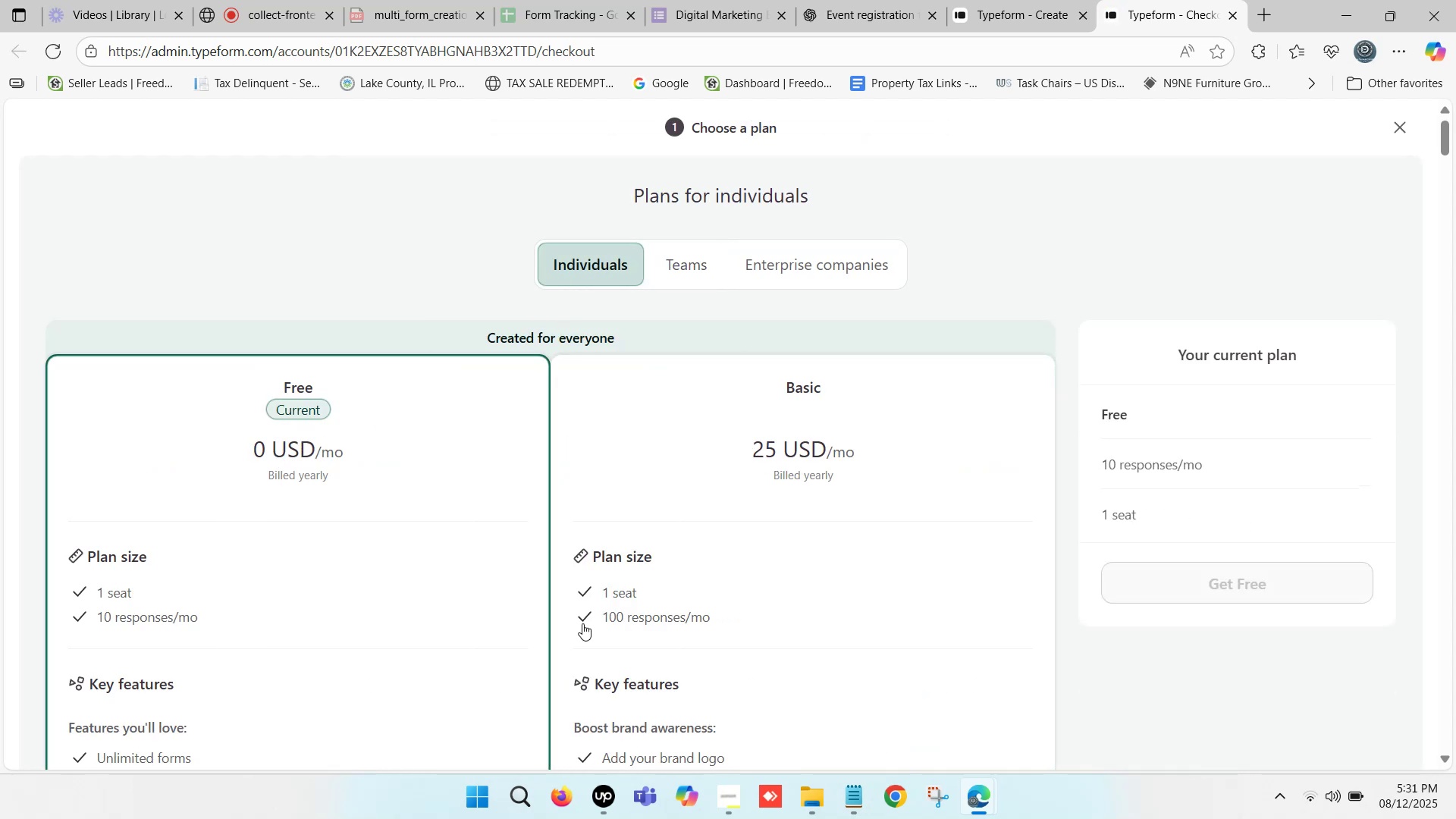 
scroll: coordinate [481, 524], scroll_direction: down, amount: 8.0
 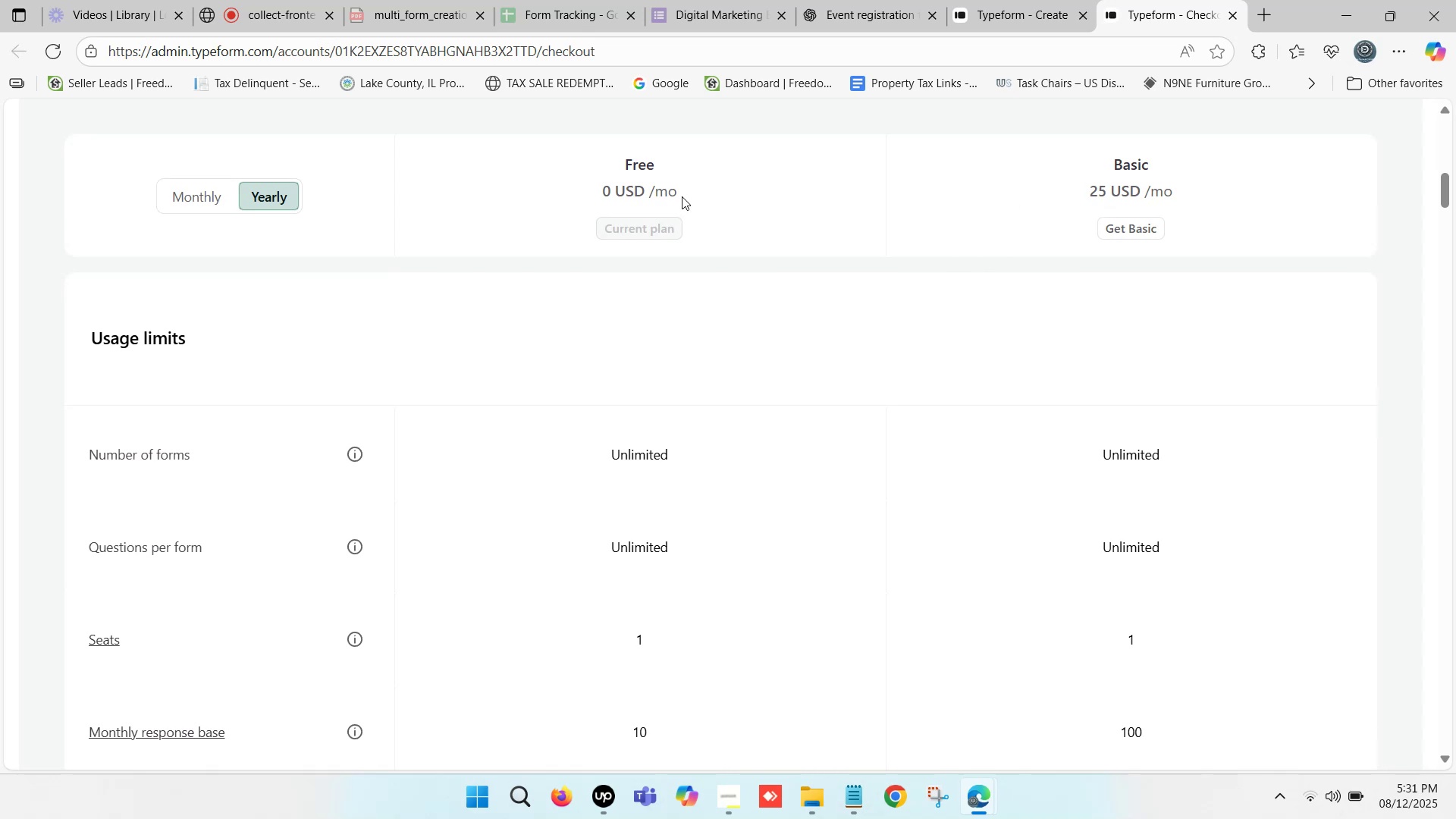 
left_click([641, 229])
 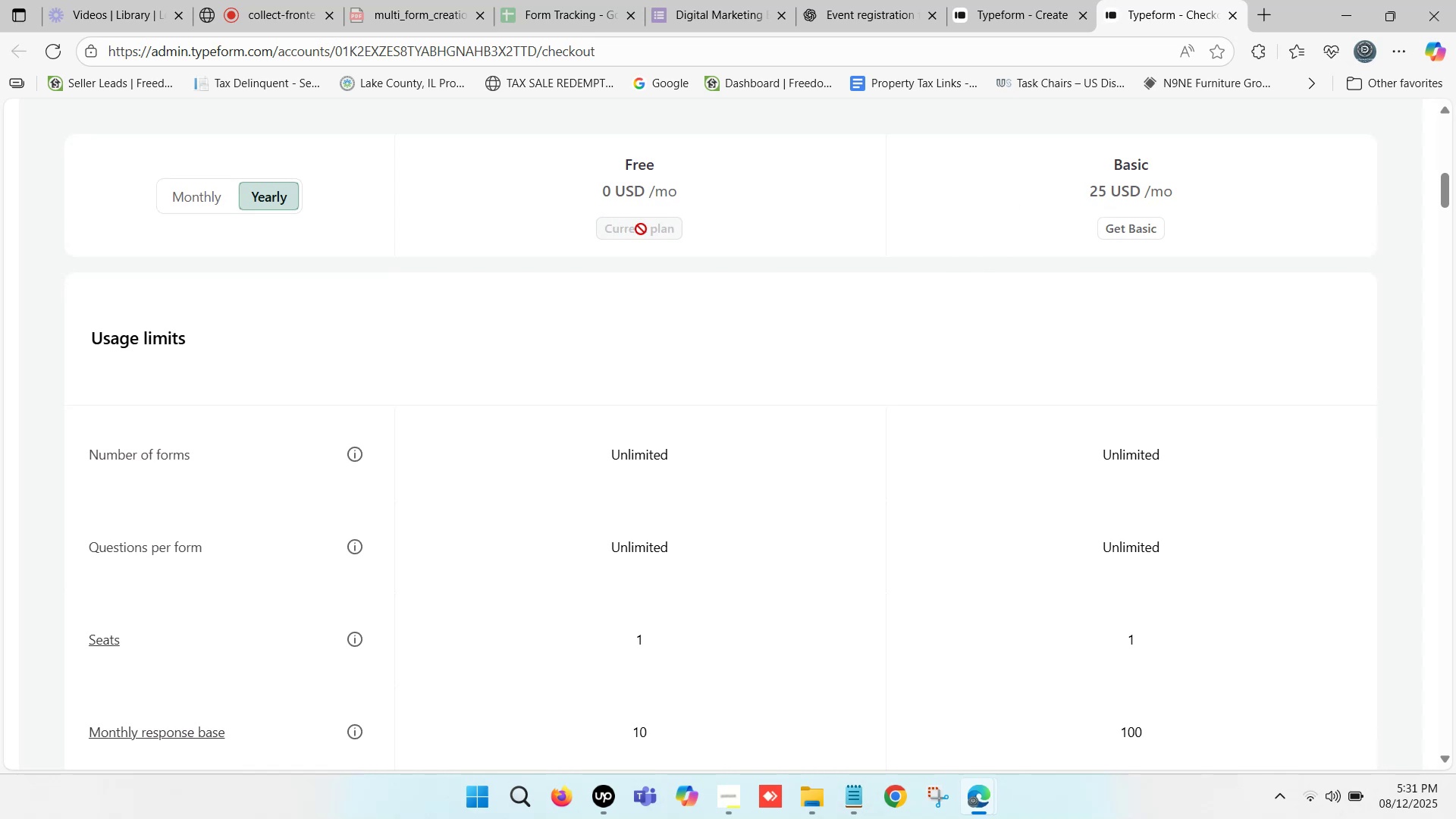 
wait(7.05)
 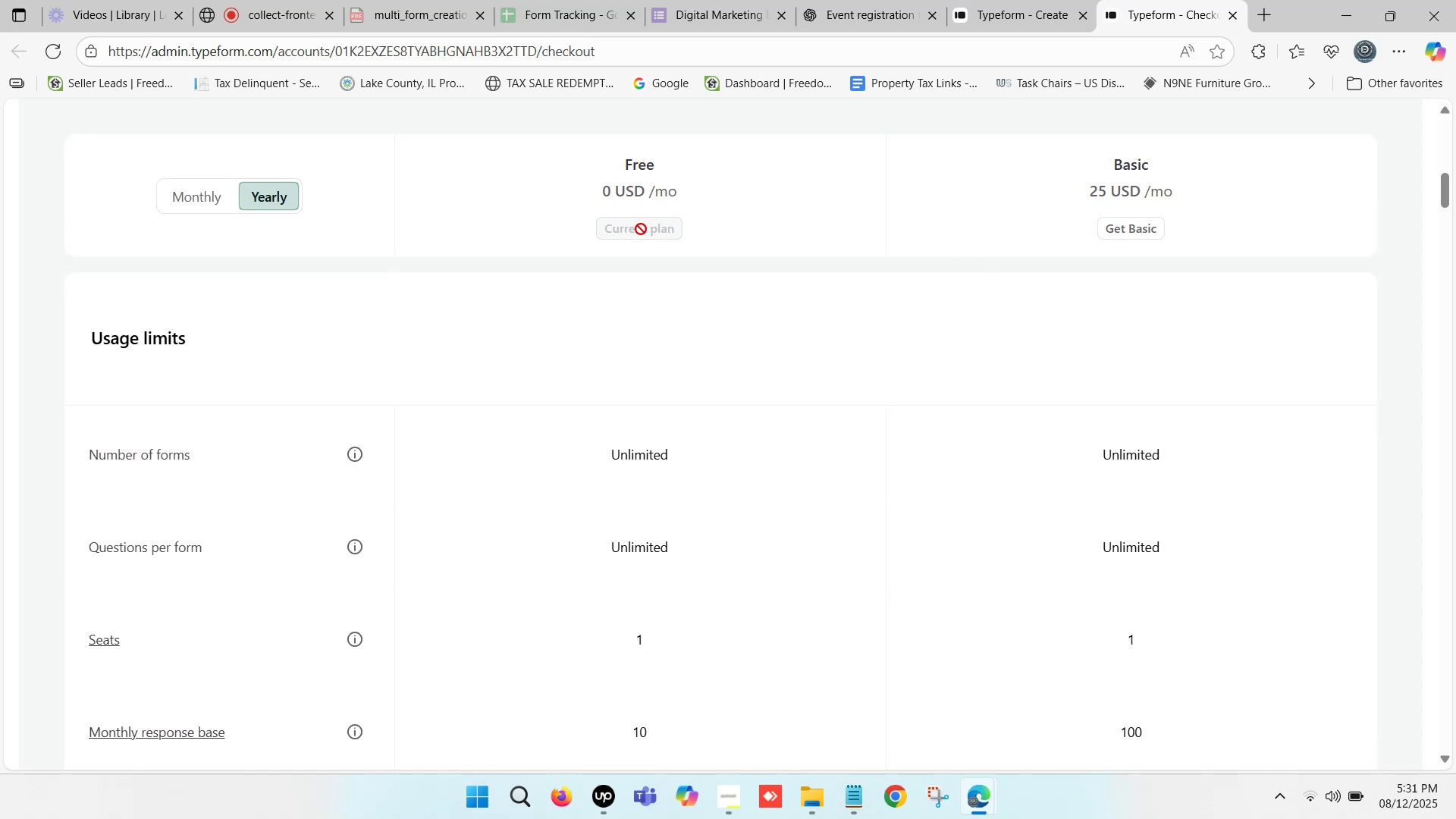 
scroll: coordinate [496, 504], scroll_direction: down, amount: 6.0
 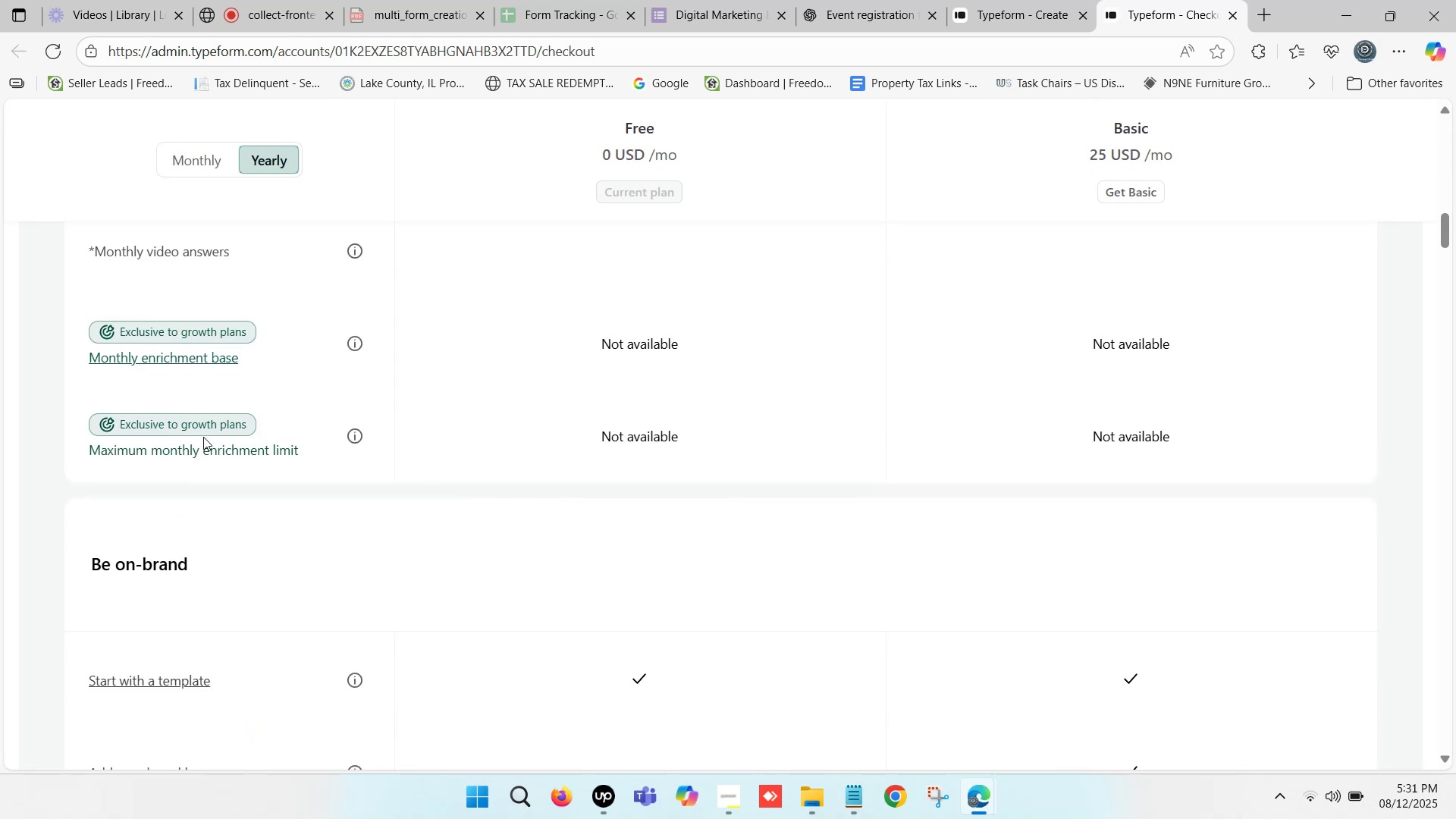 
wait(5.47)
 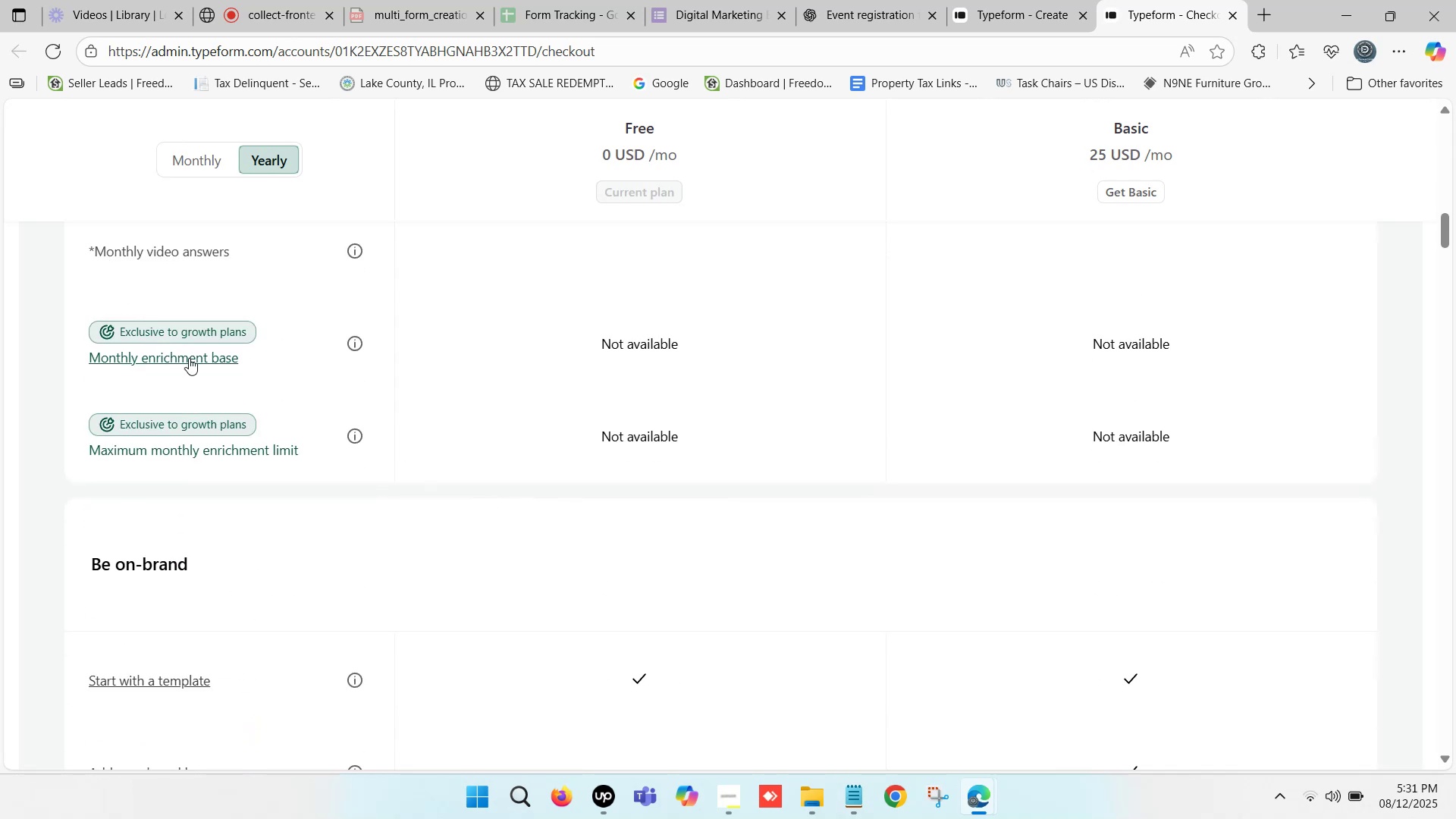 
scroll: coordinate [220, 466], scroll_direction: down, amount: 55.0
 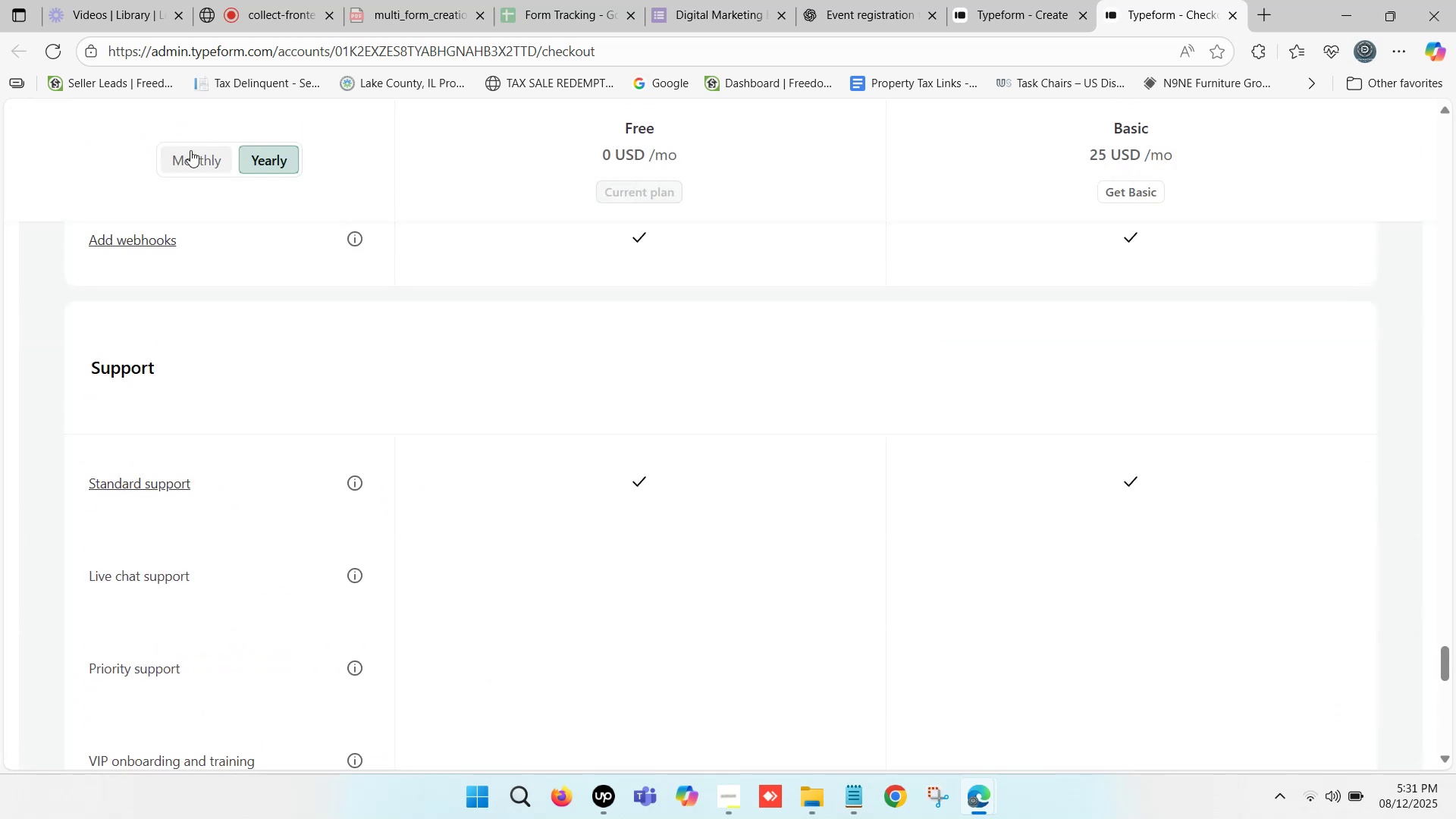 
left_click([190, 151])
 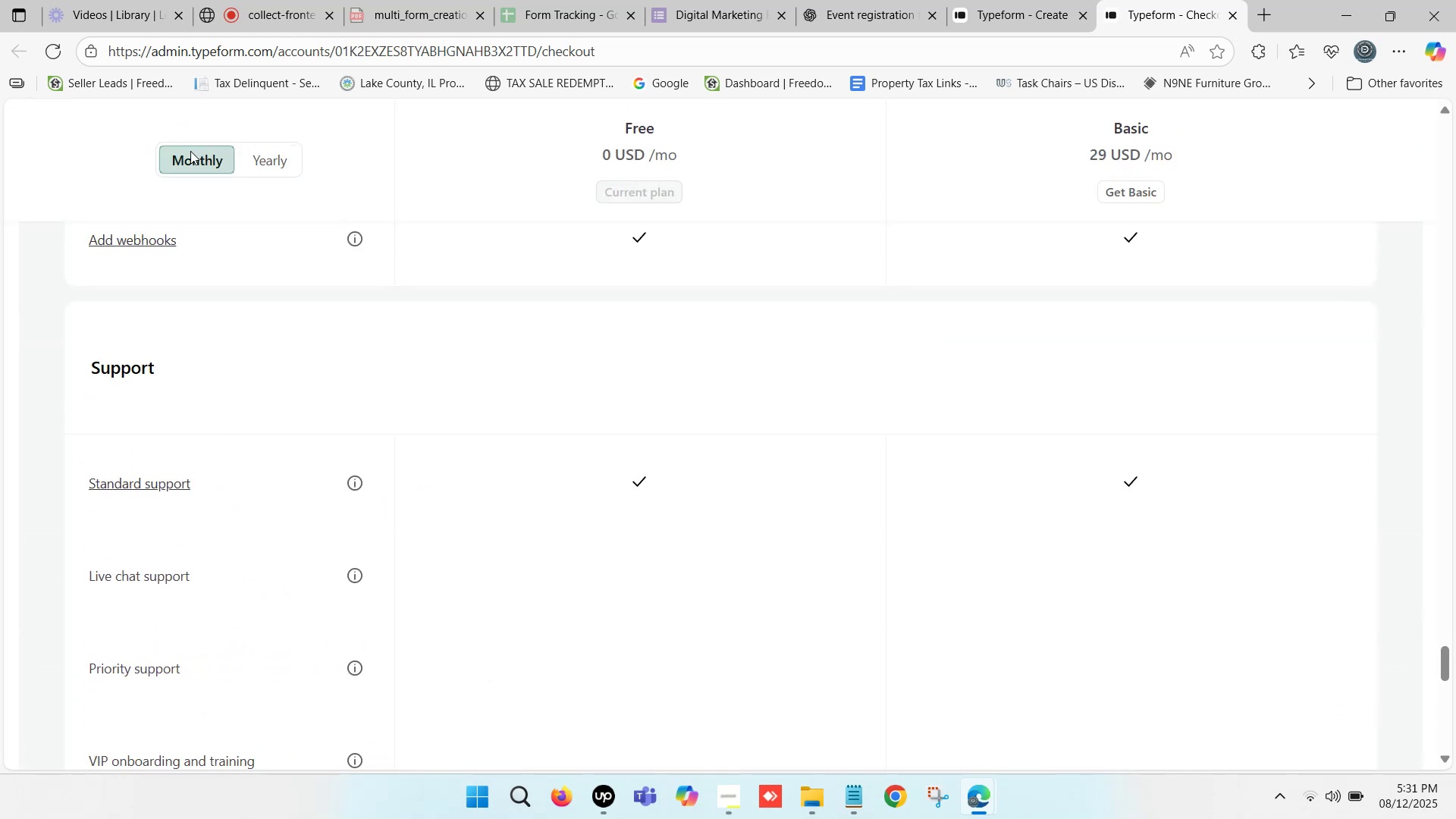 
scroll: coordinate [397, 334], scroll_direction: up, amount: 93.0
 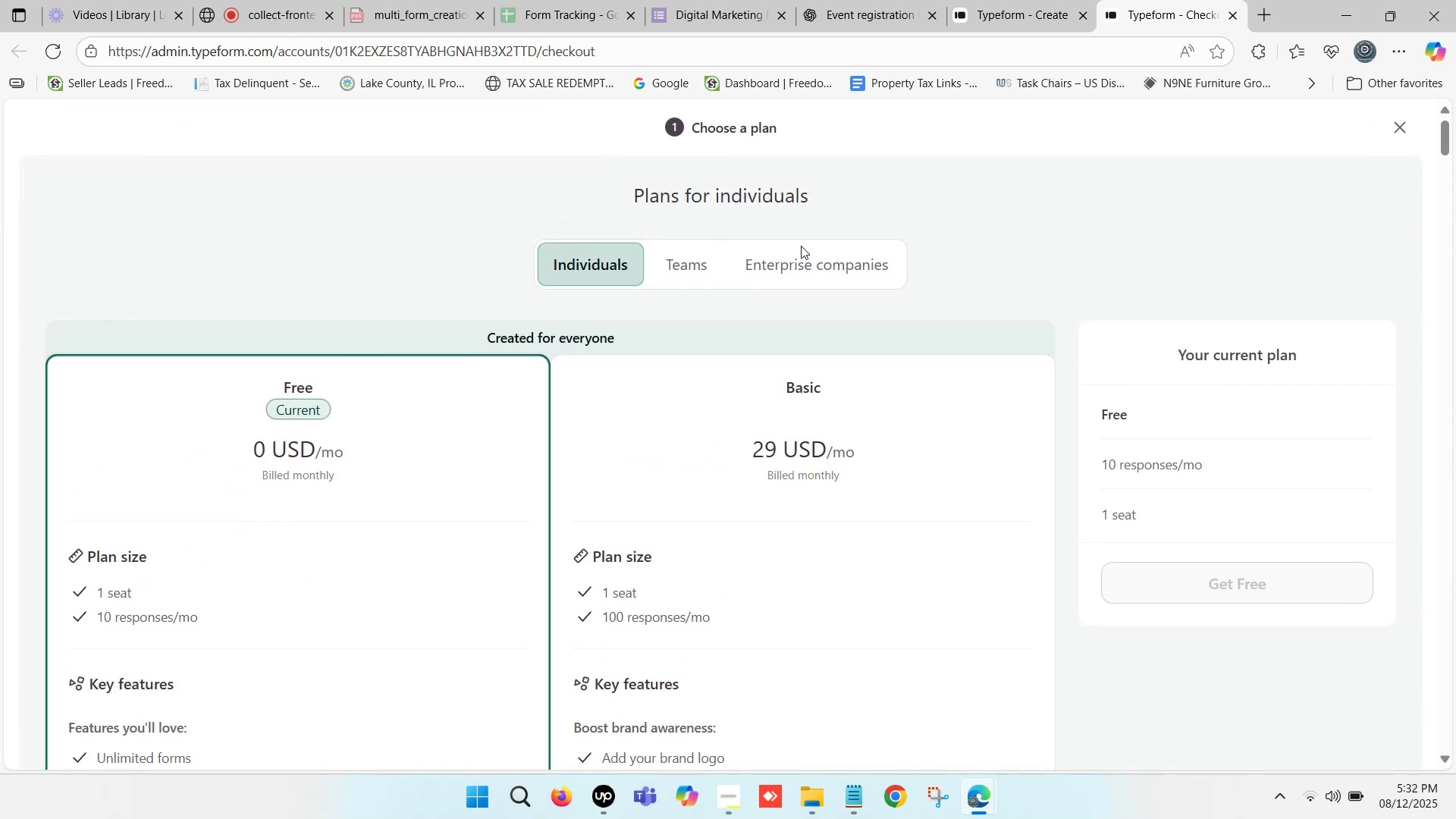 
left_click([585, 263])
 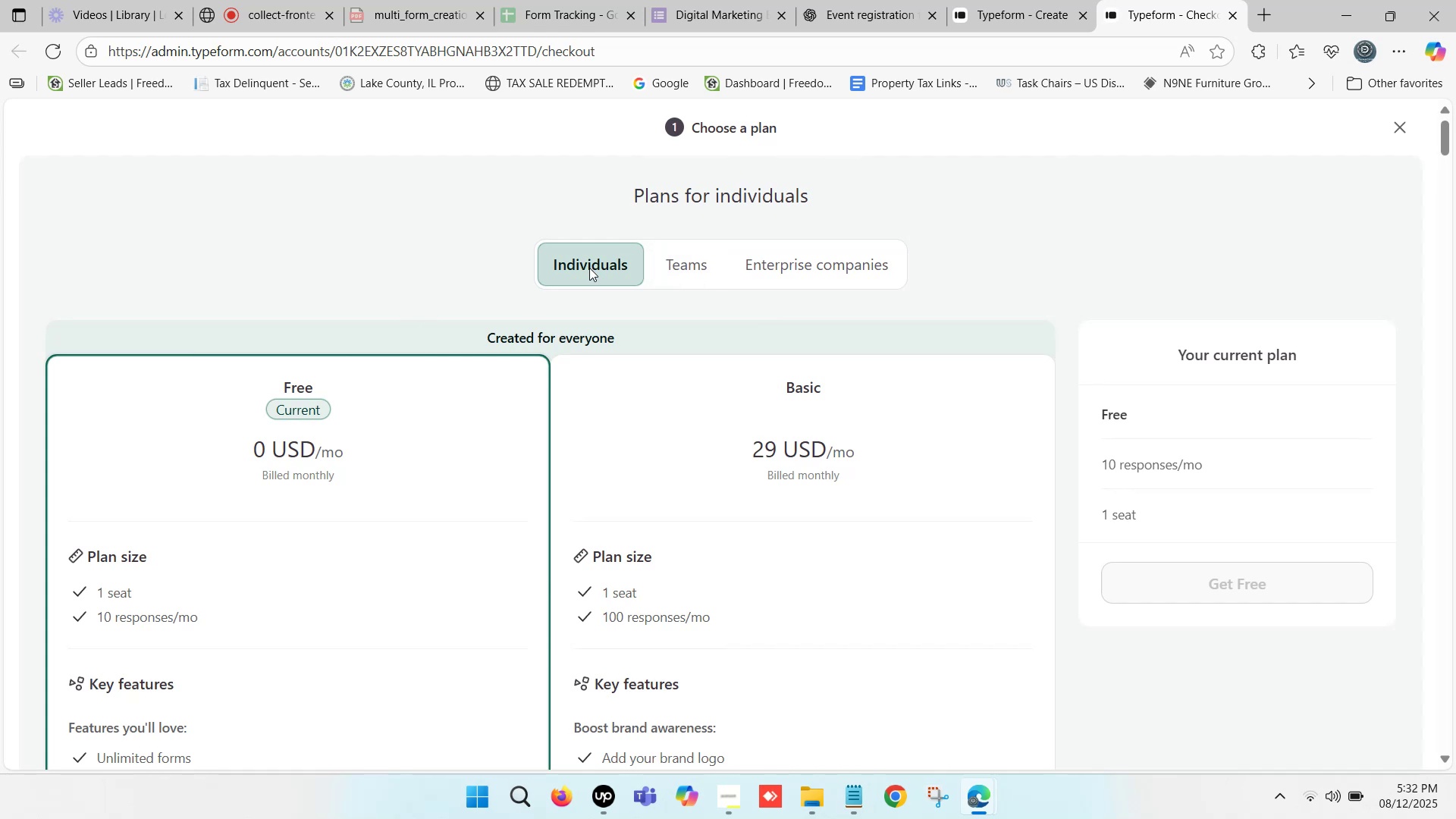 
double_click([589, 268])
 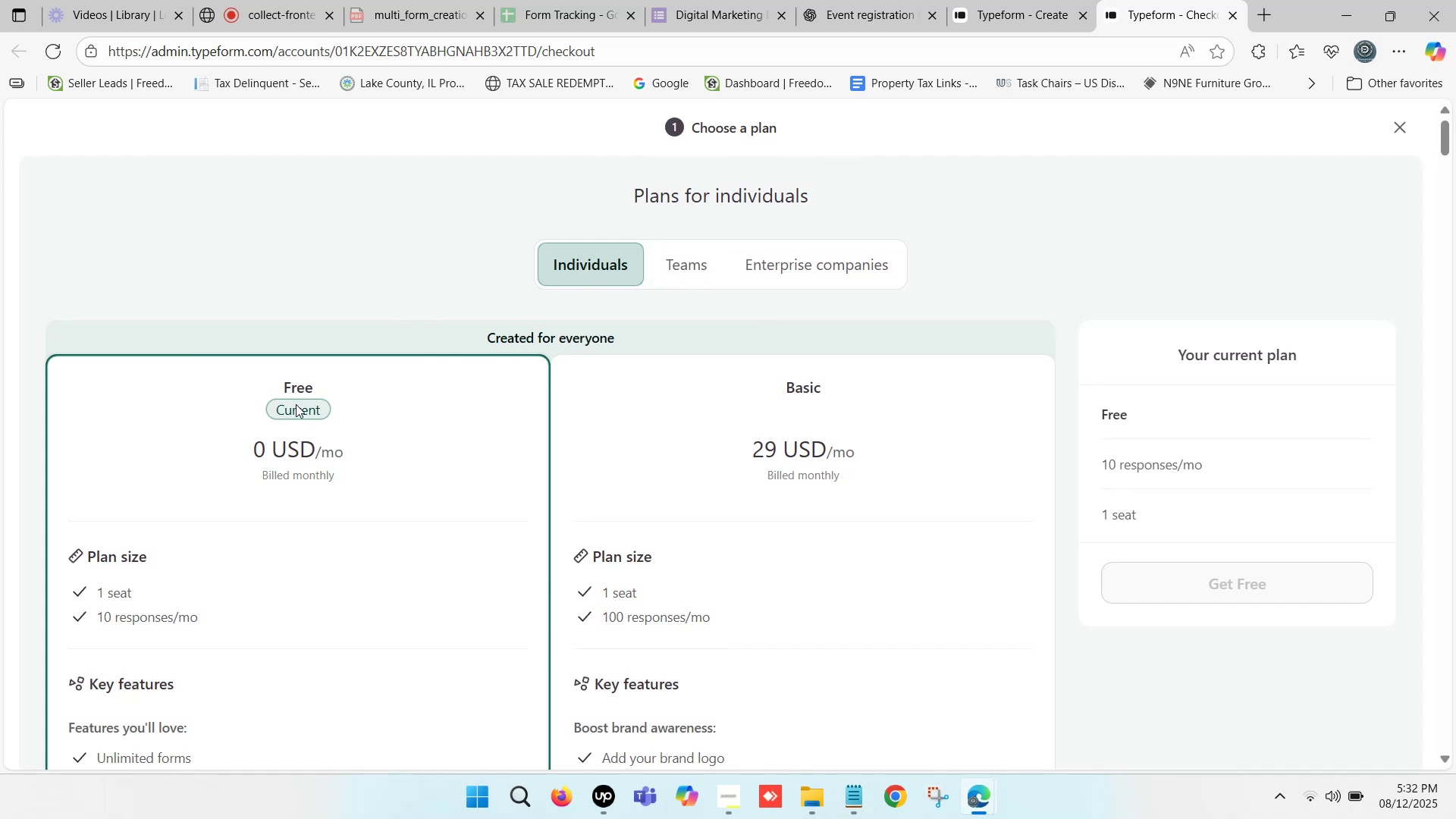 
double_click([301, 405])
 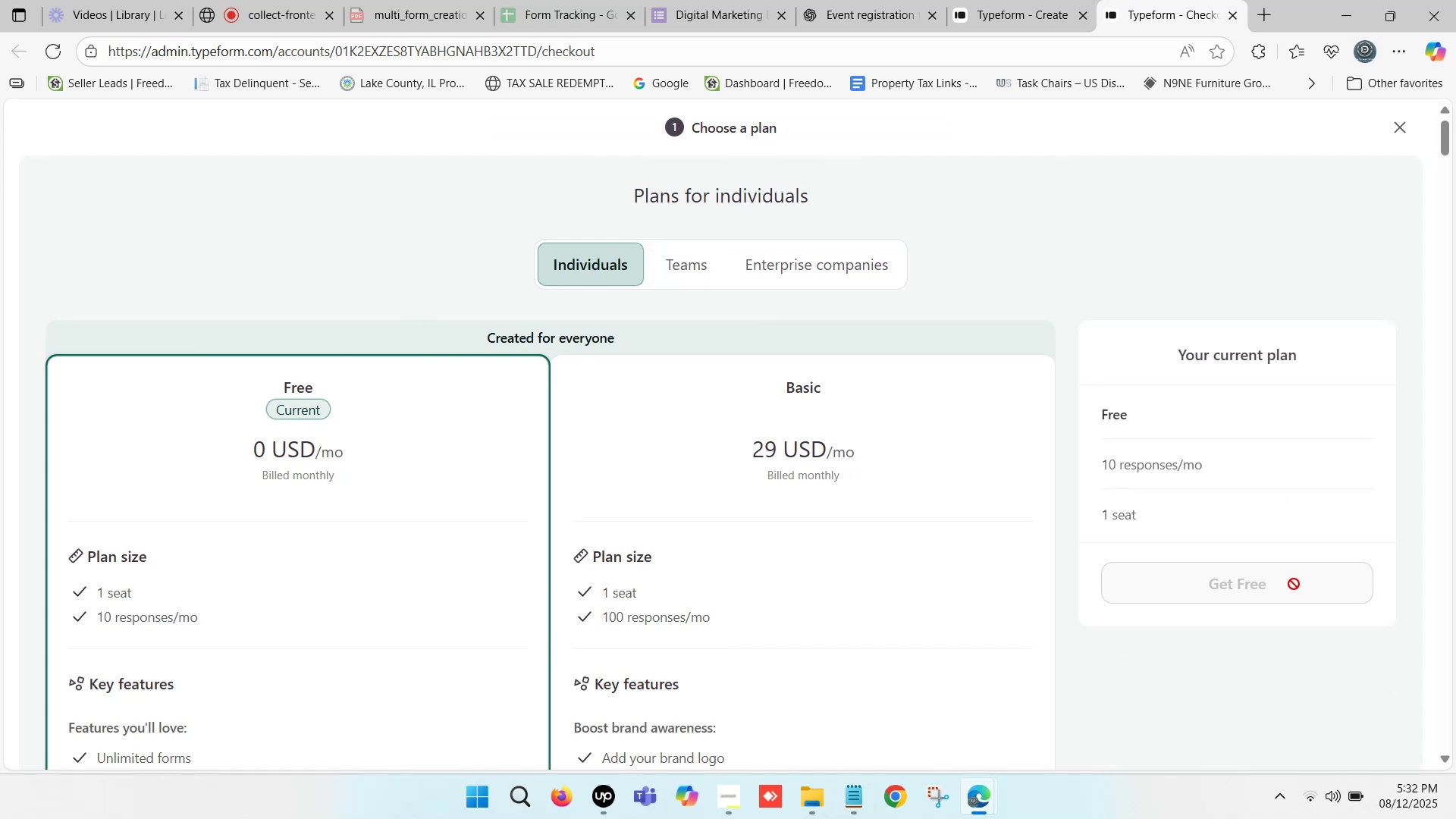 
double_click([1197, 593])
 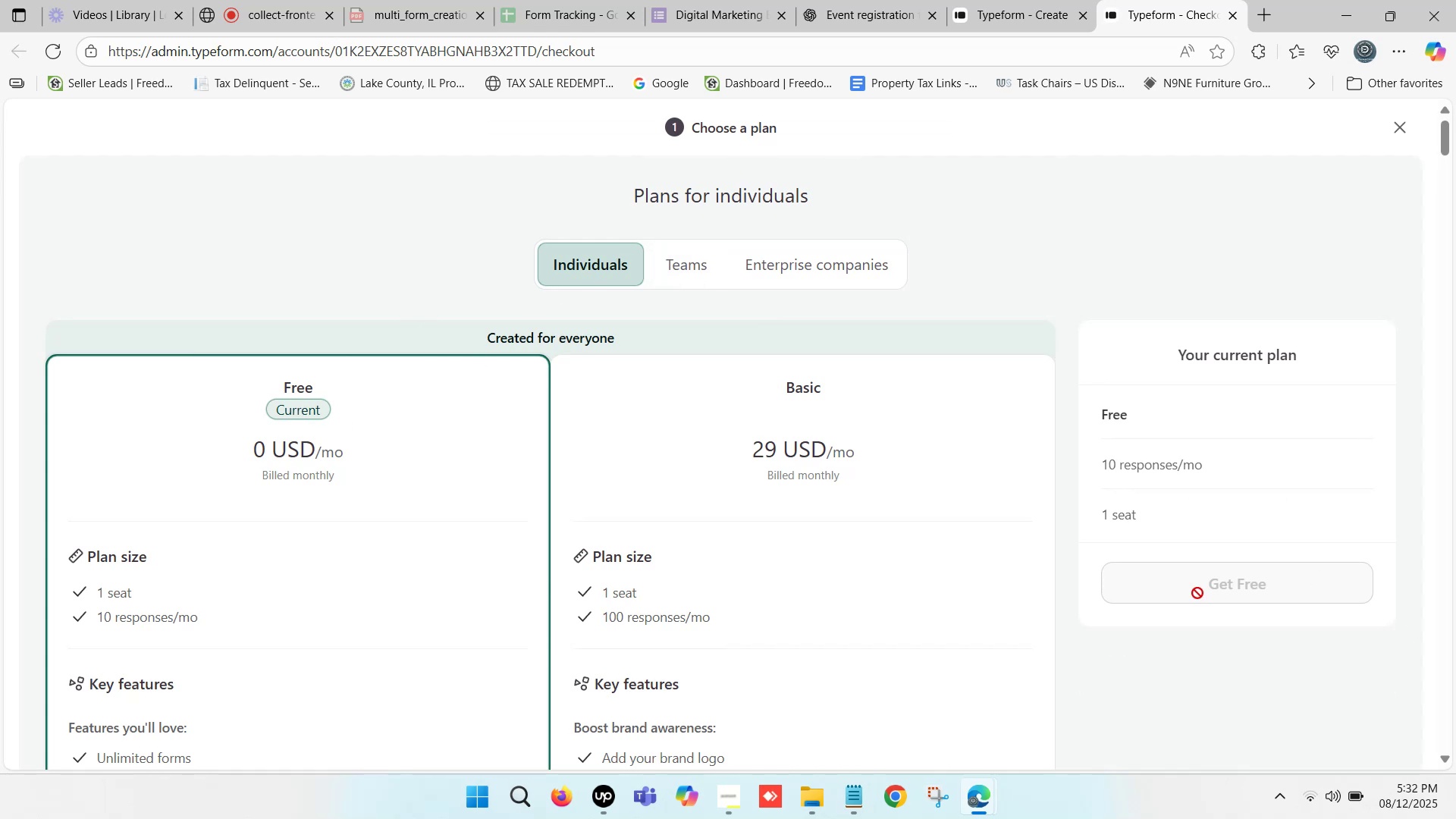 
triple_click([1197, 593])
 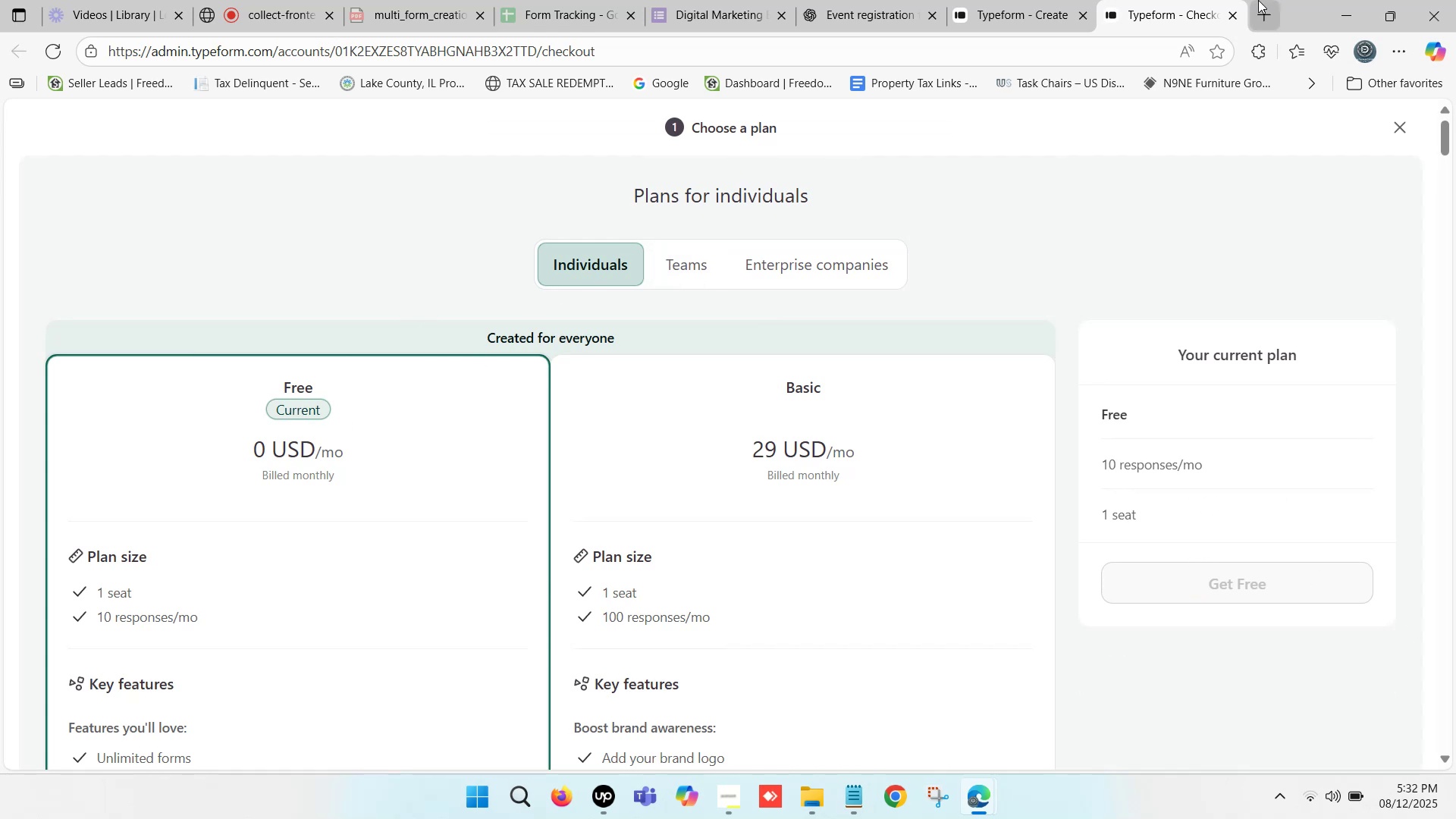 
left_click([1268, 14])
 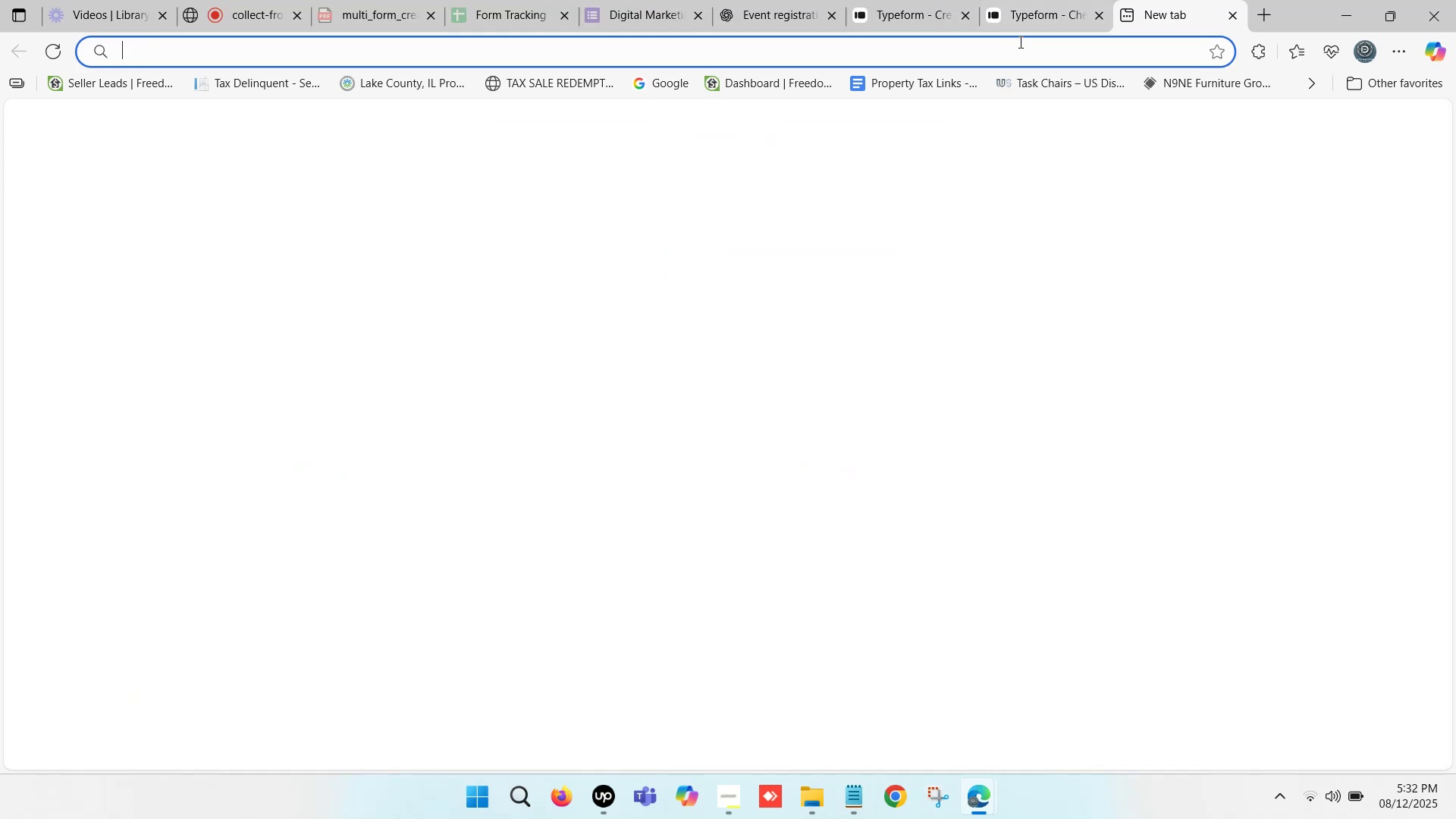 
left_click([1019, 42])
 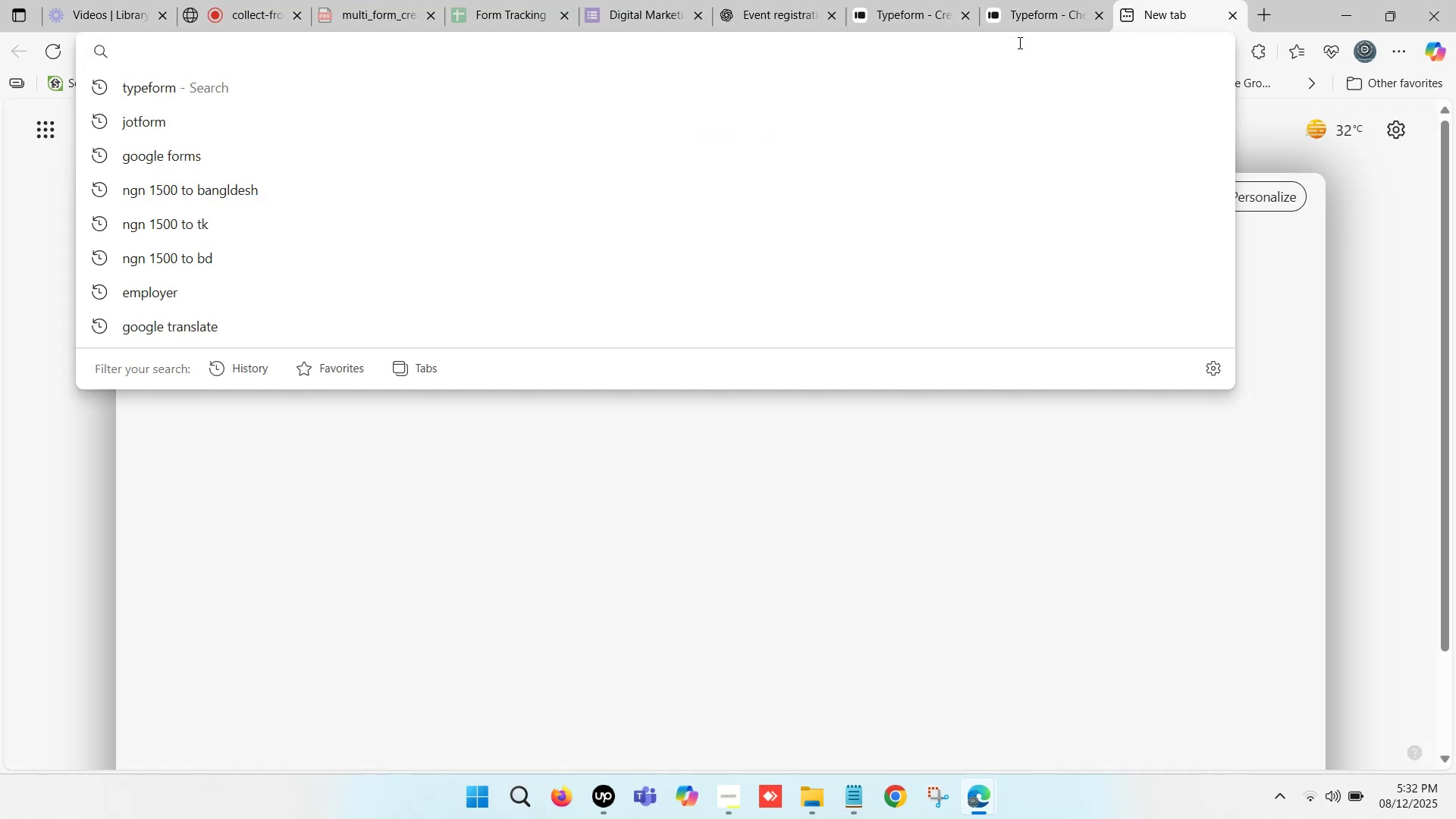 
hold_key(key=G, duration=0.56)
 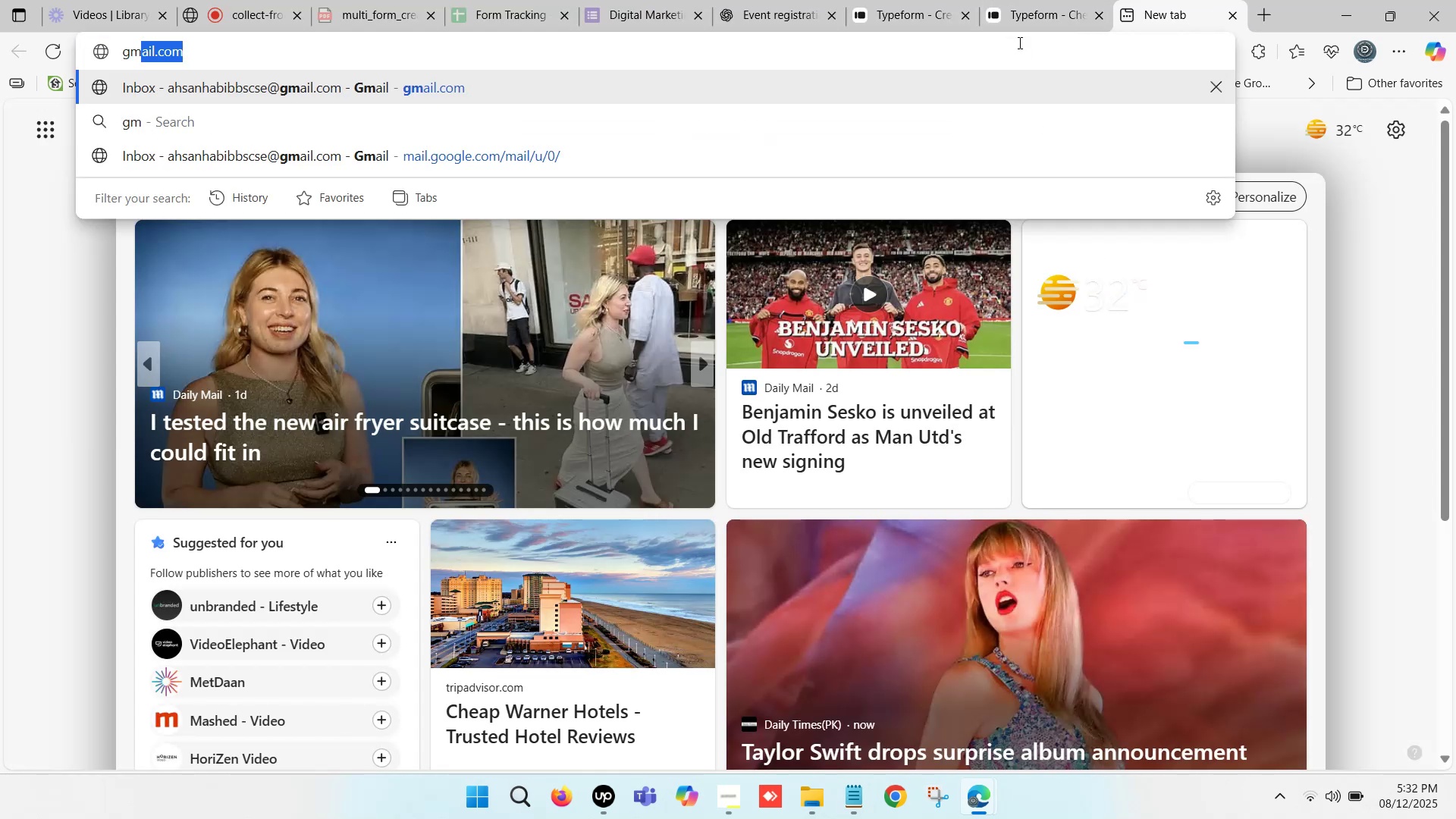 
hold_key(key=I, duration=0.45)
 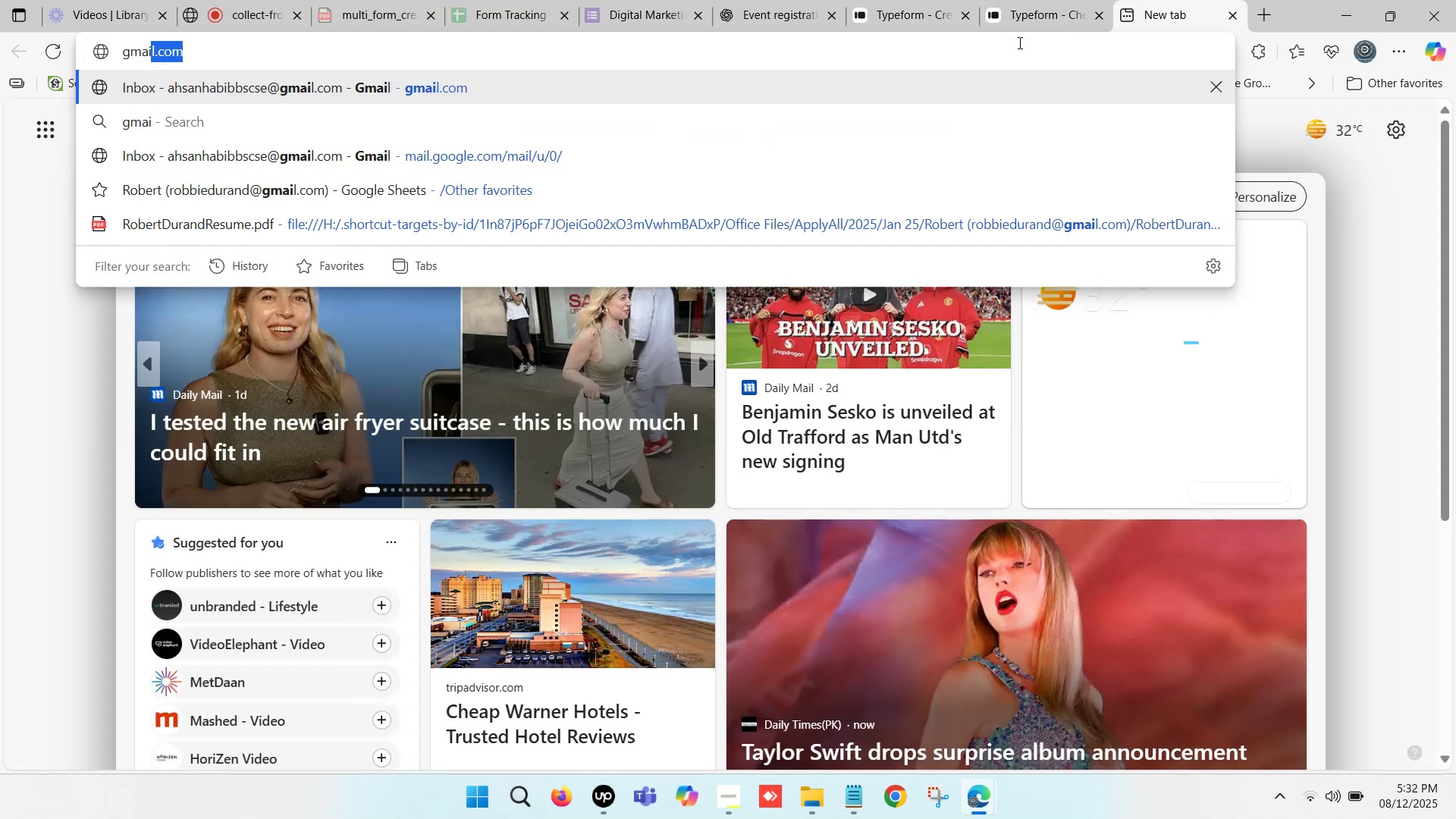 
type(mal)
 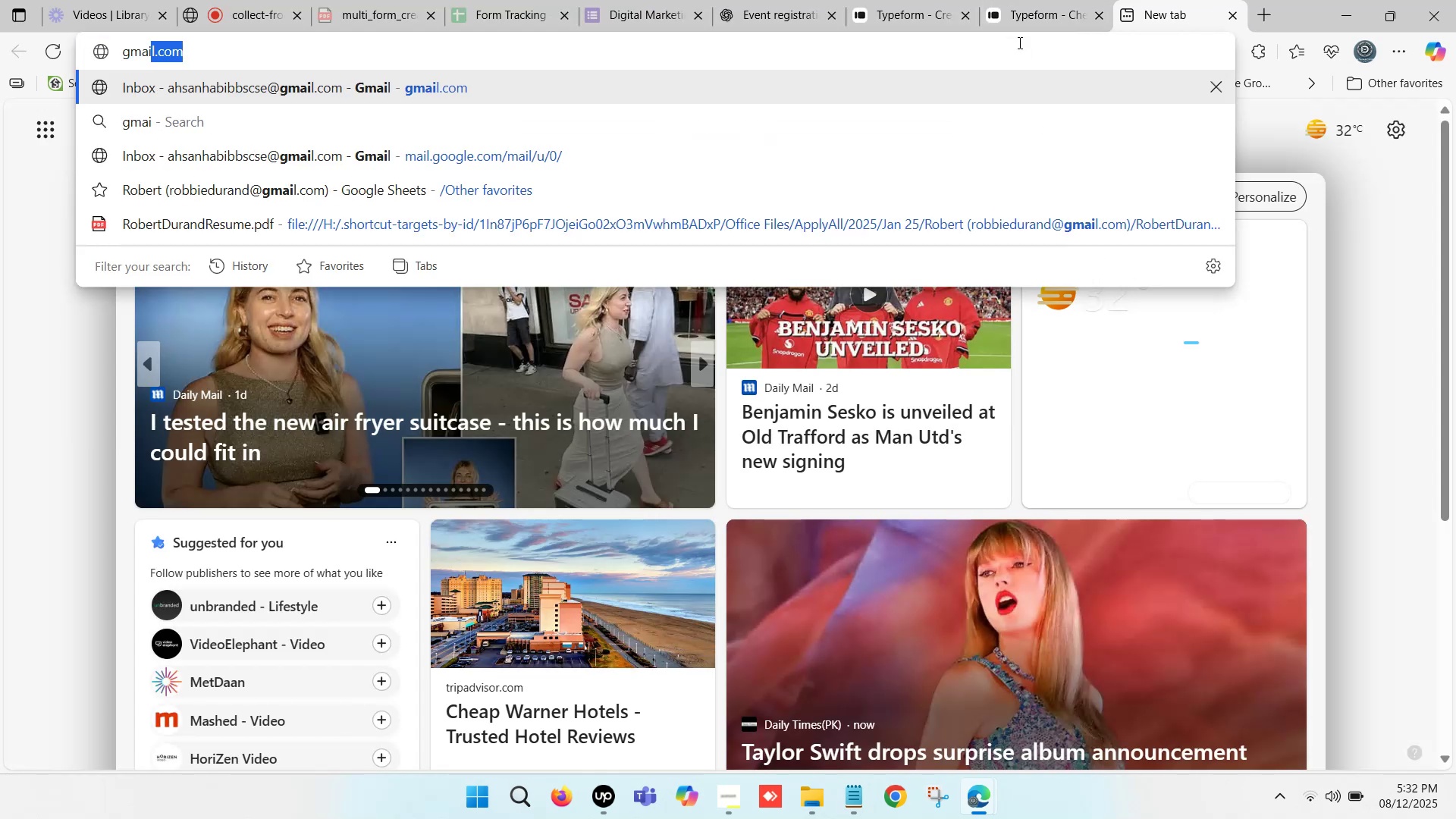 
hold_key(key=Enter, duration=0.55)
 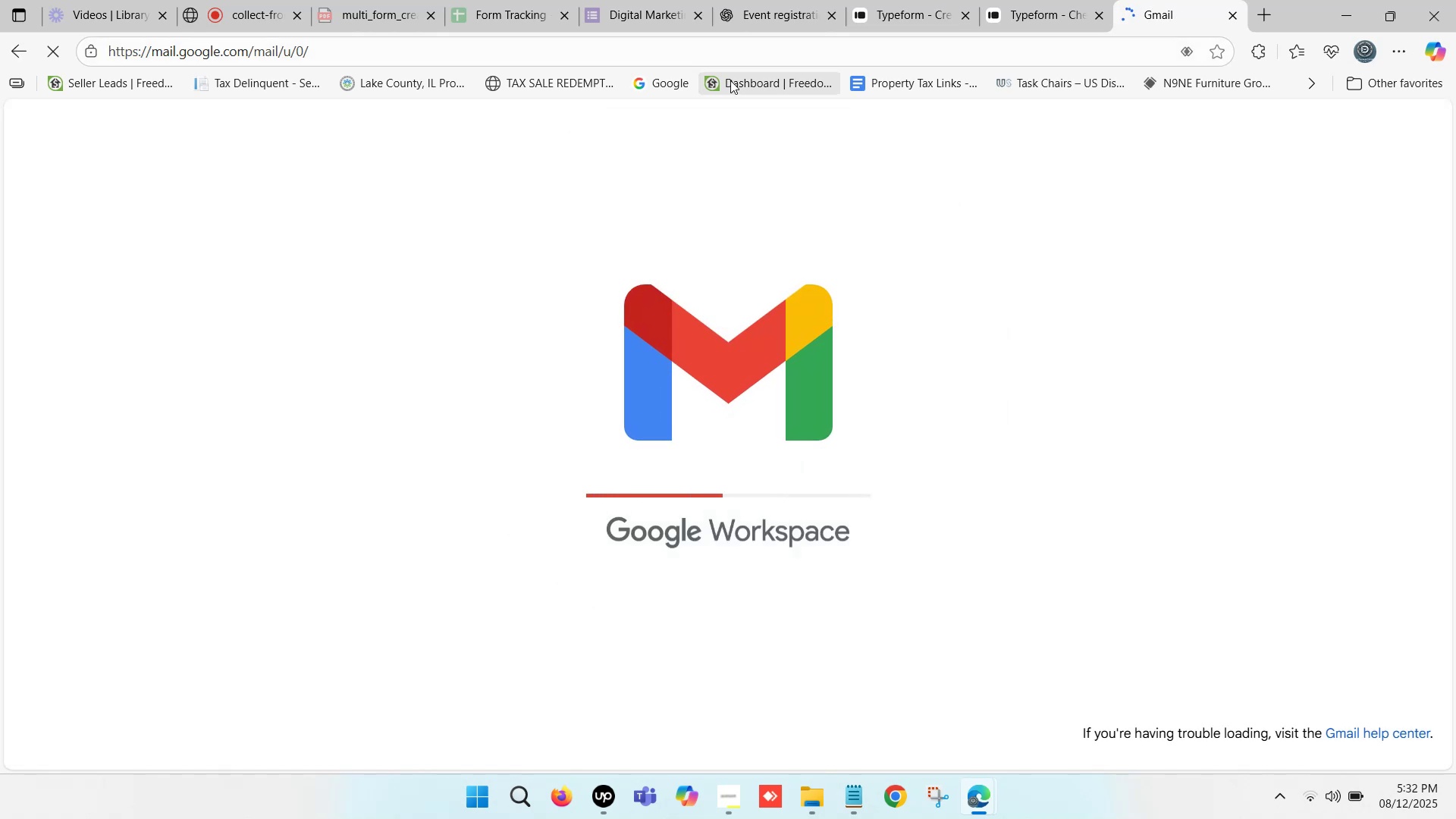 
wait(7.75)
 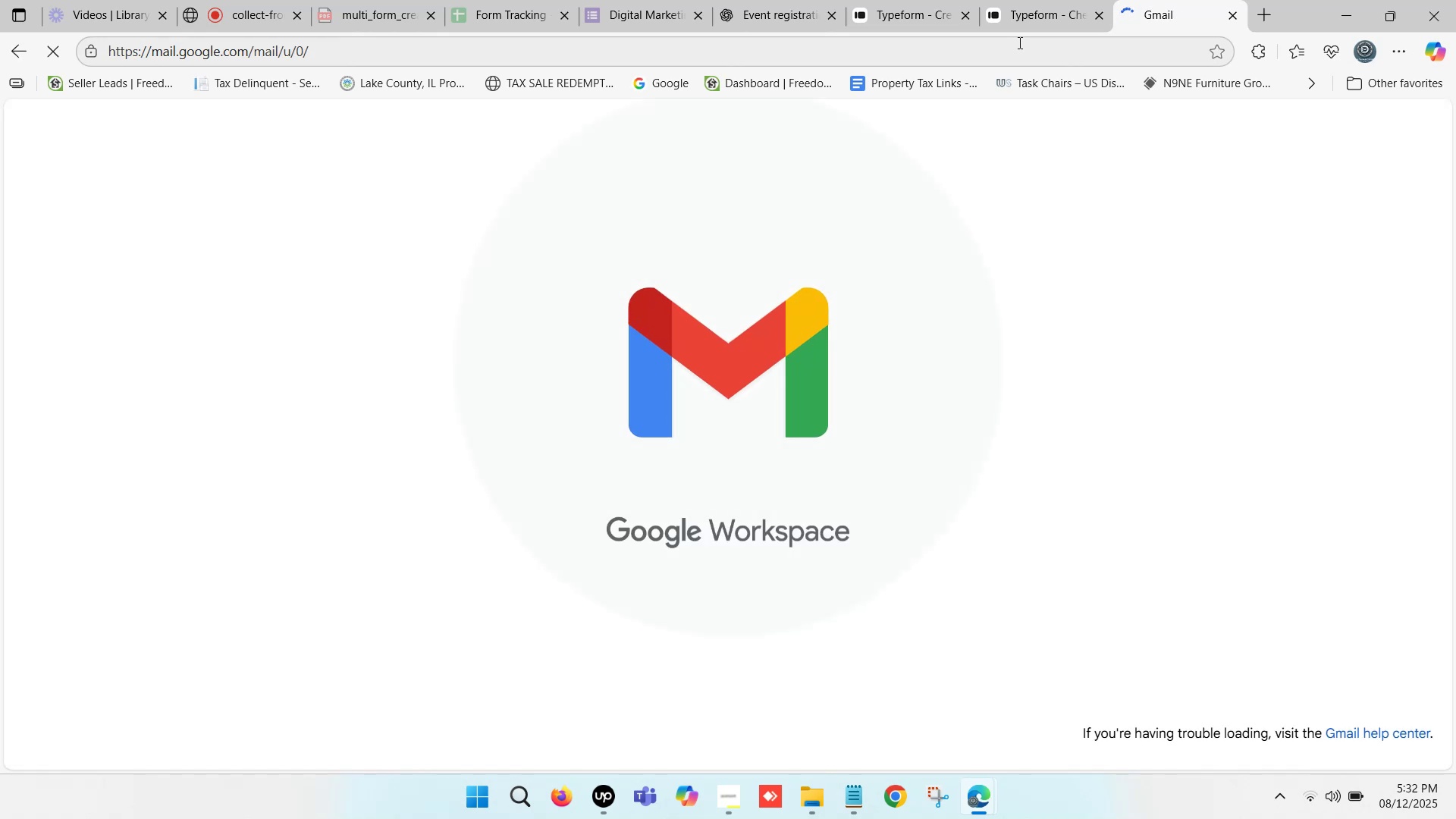 
left_click([640, 283])
 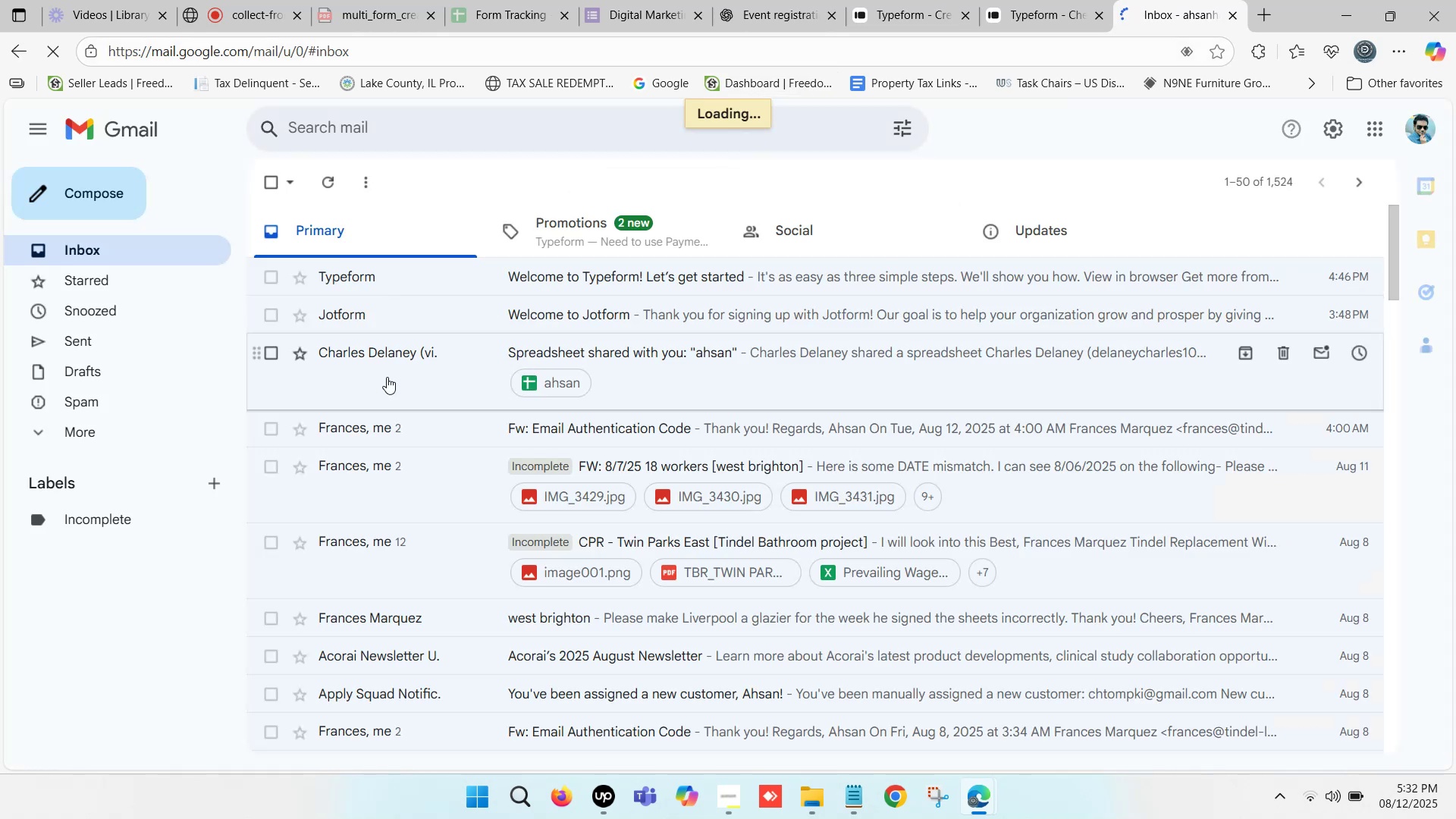 
mouse_move([618, 294])
 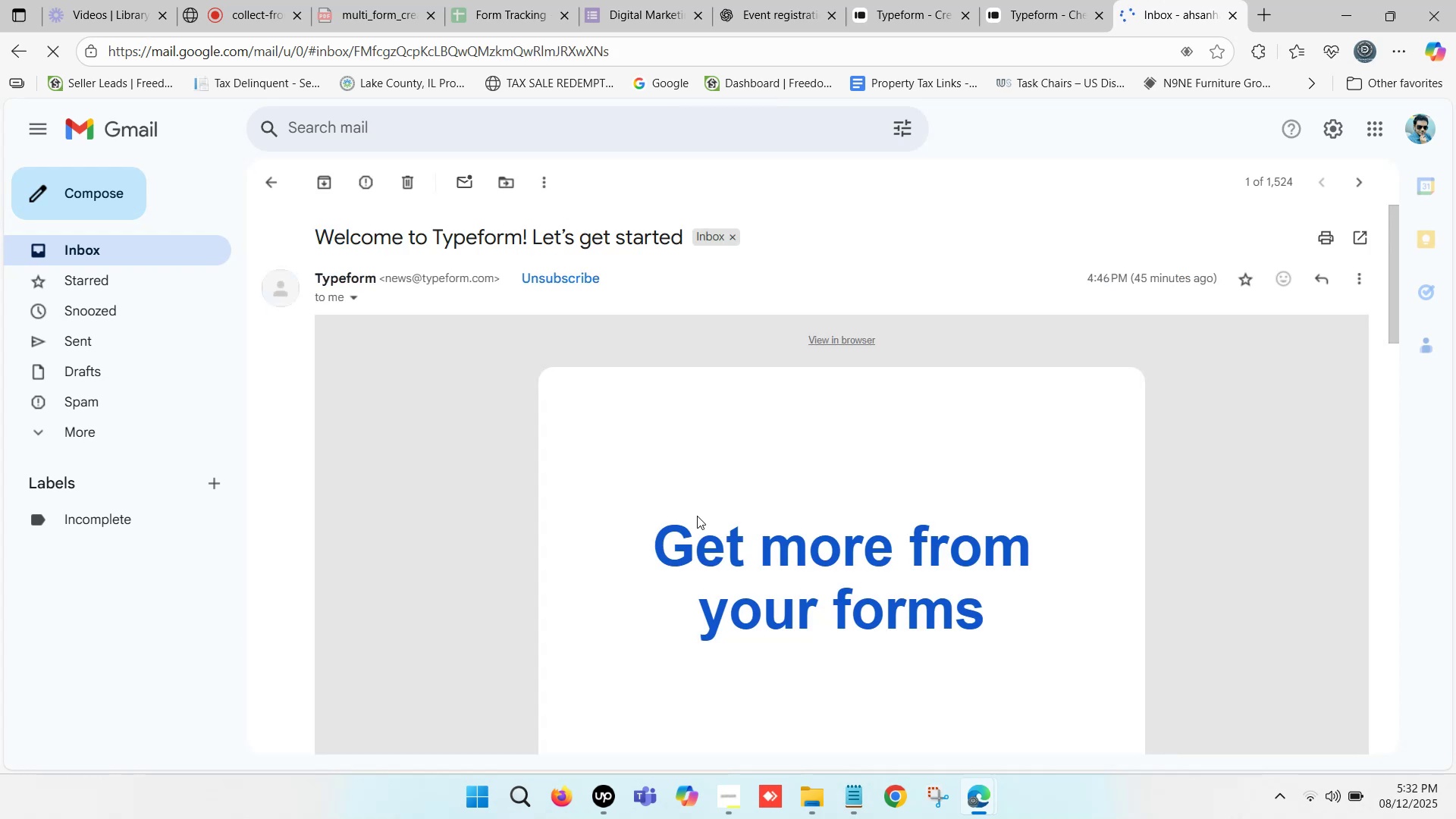 
scroll: coordinate [770, 469], scroll_direction: down, amount: 12.0
 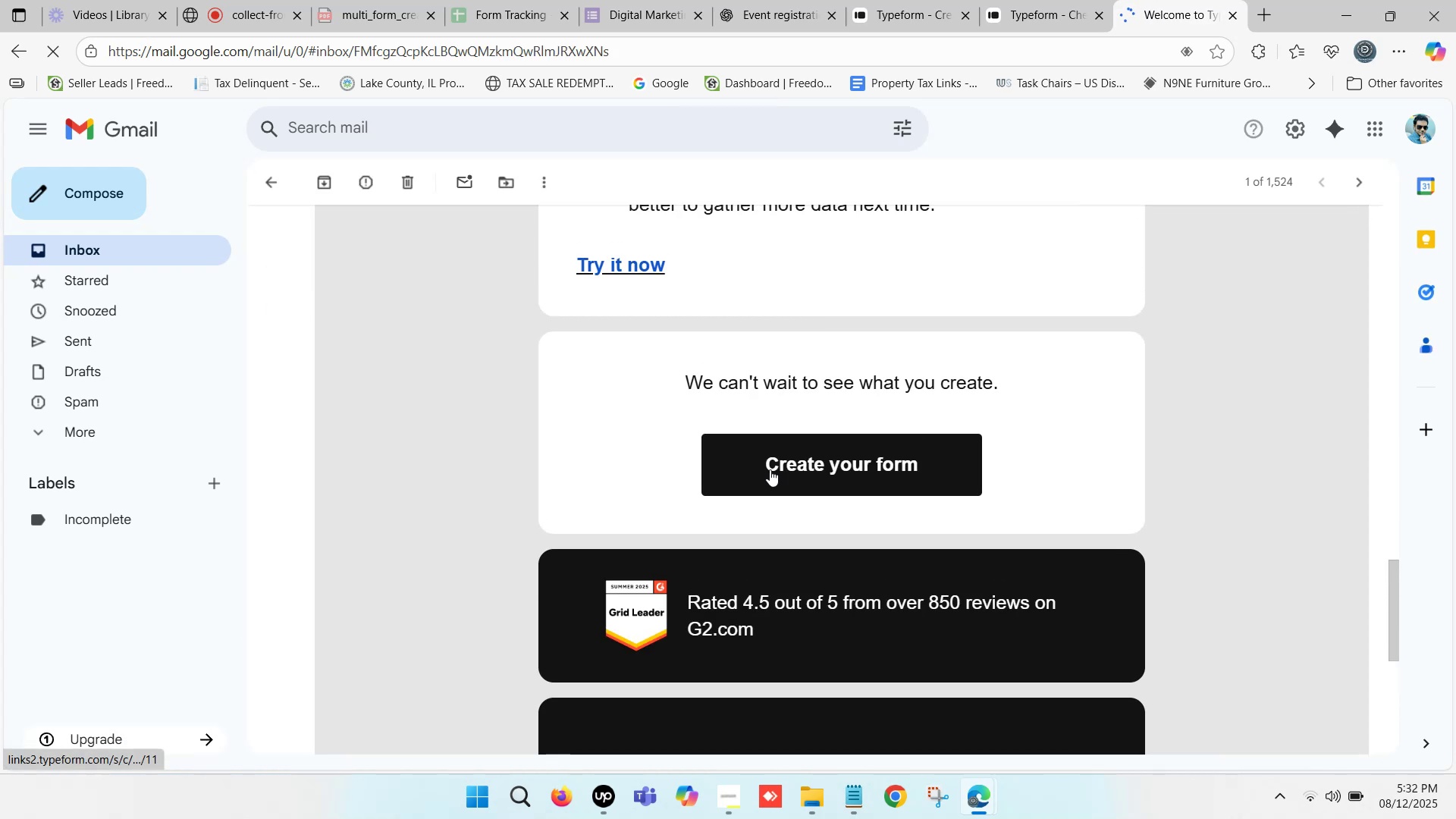 
left_click([786, 473])
 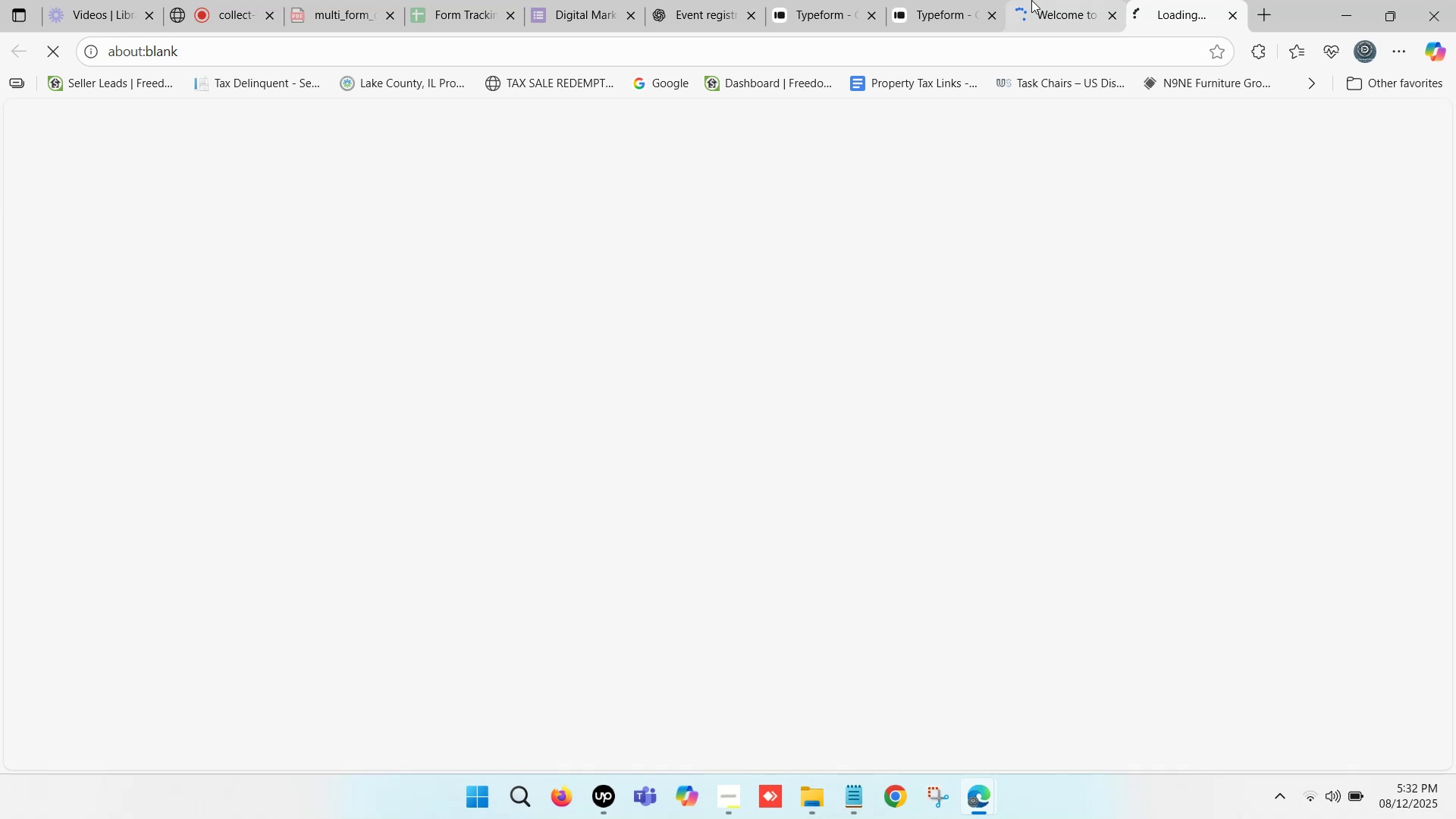 
left_click([1031, 0])
 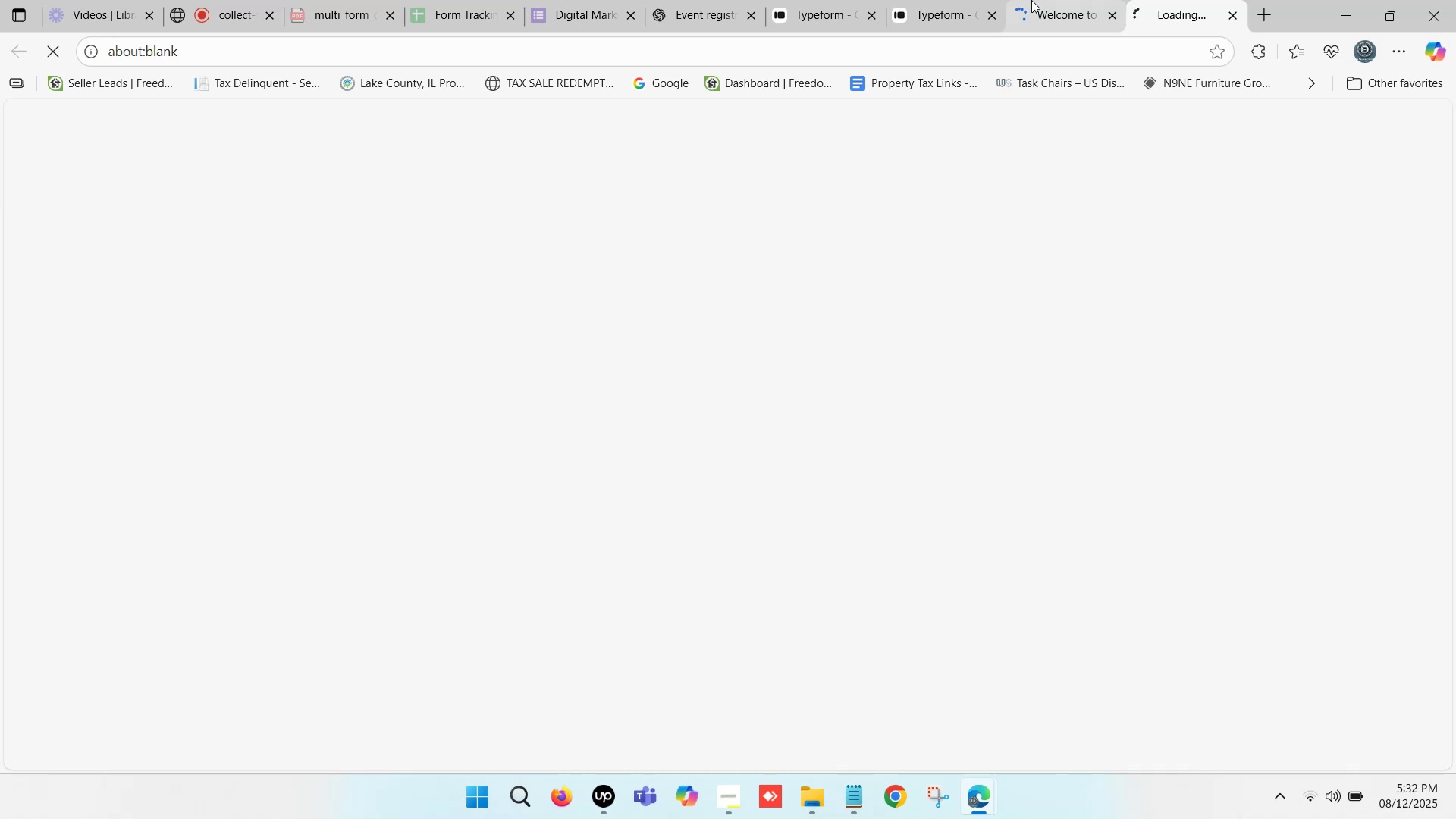 
scroll: coordinate [408, 319], scroll_direction: up, amount: 35.0
 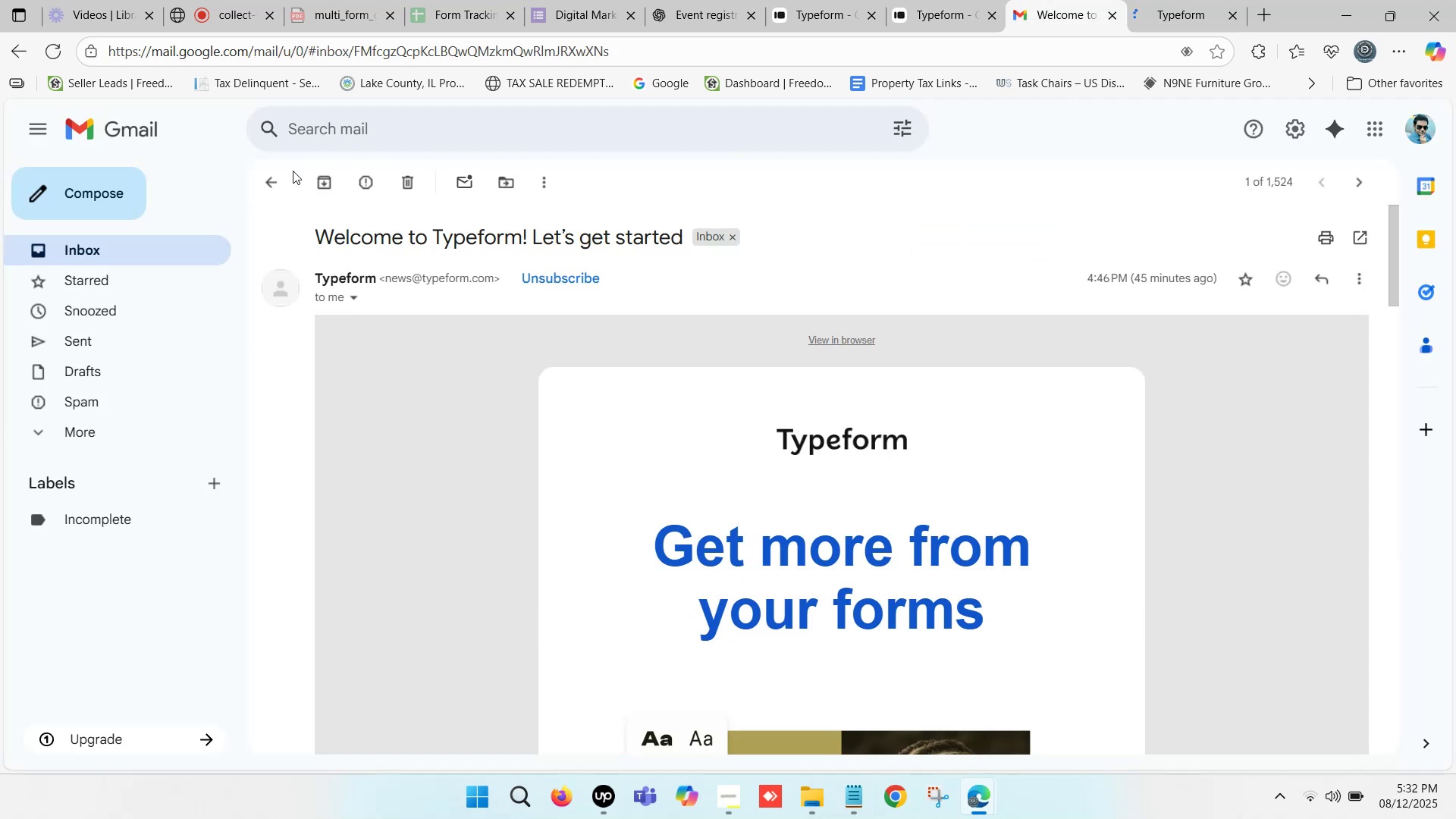 
left_click([275, 187])
 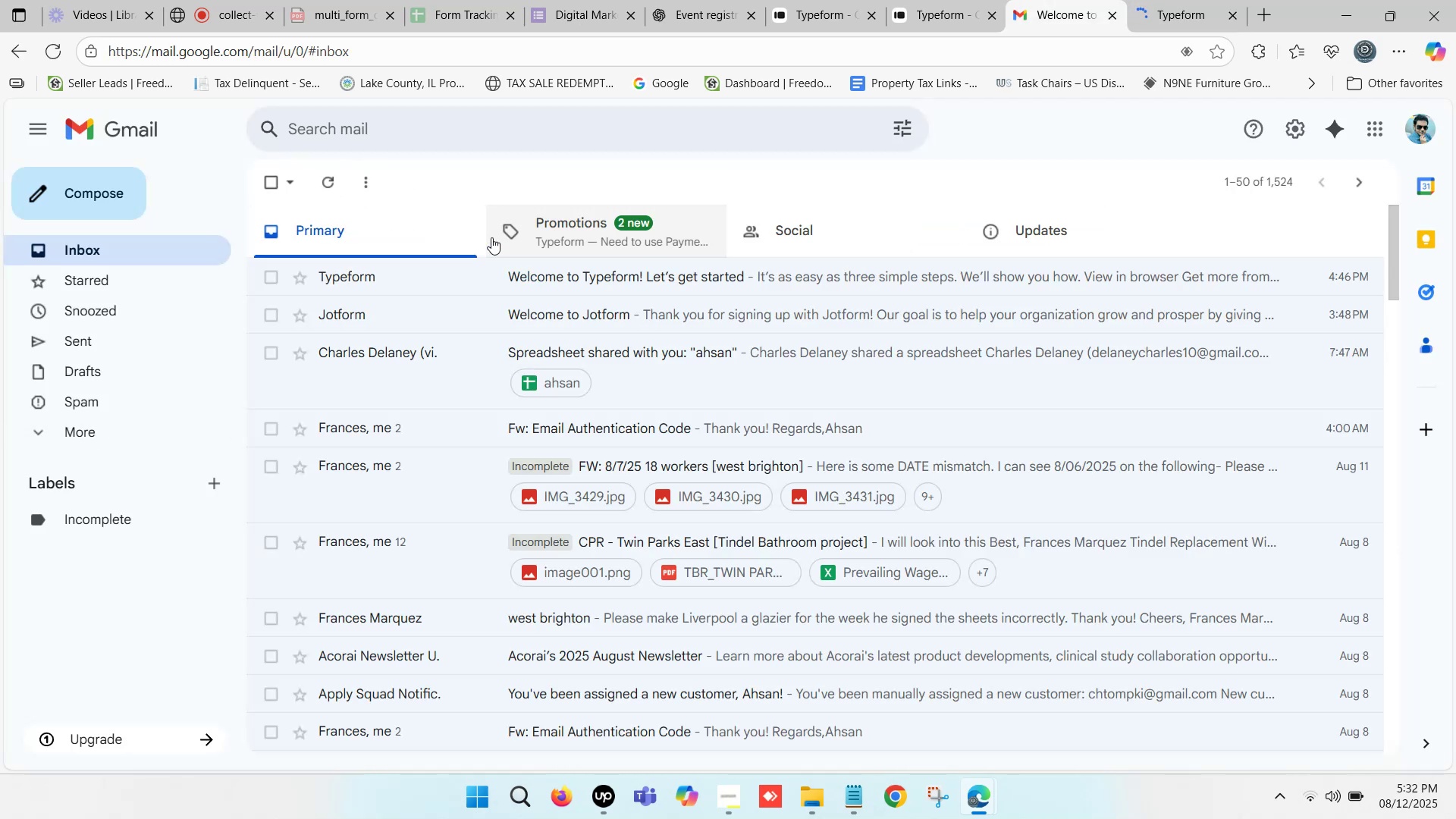 
left_click([566, 240])
 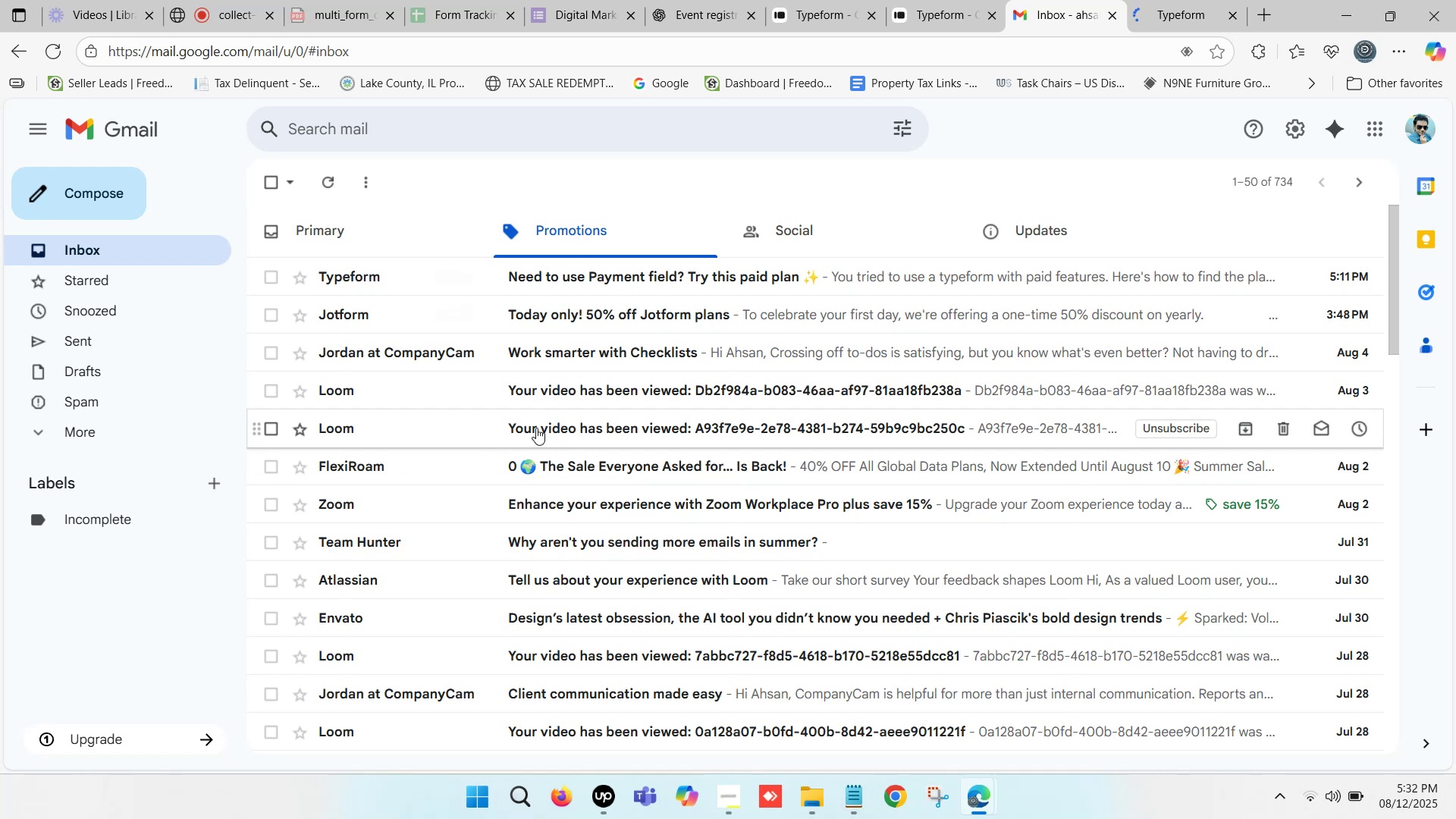 
wait(6.35)
 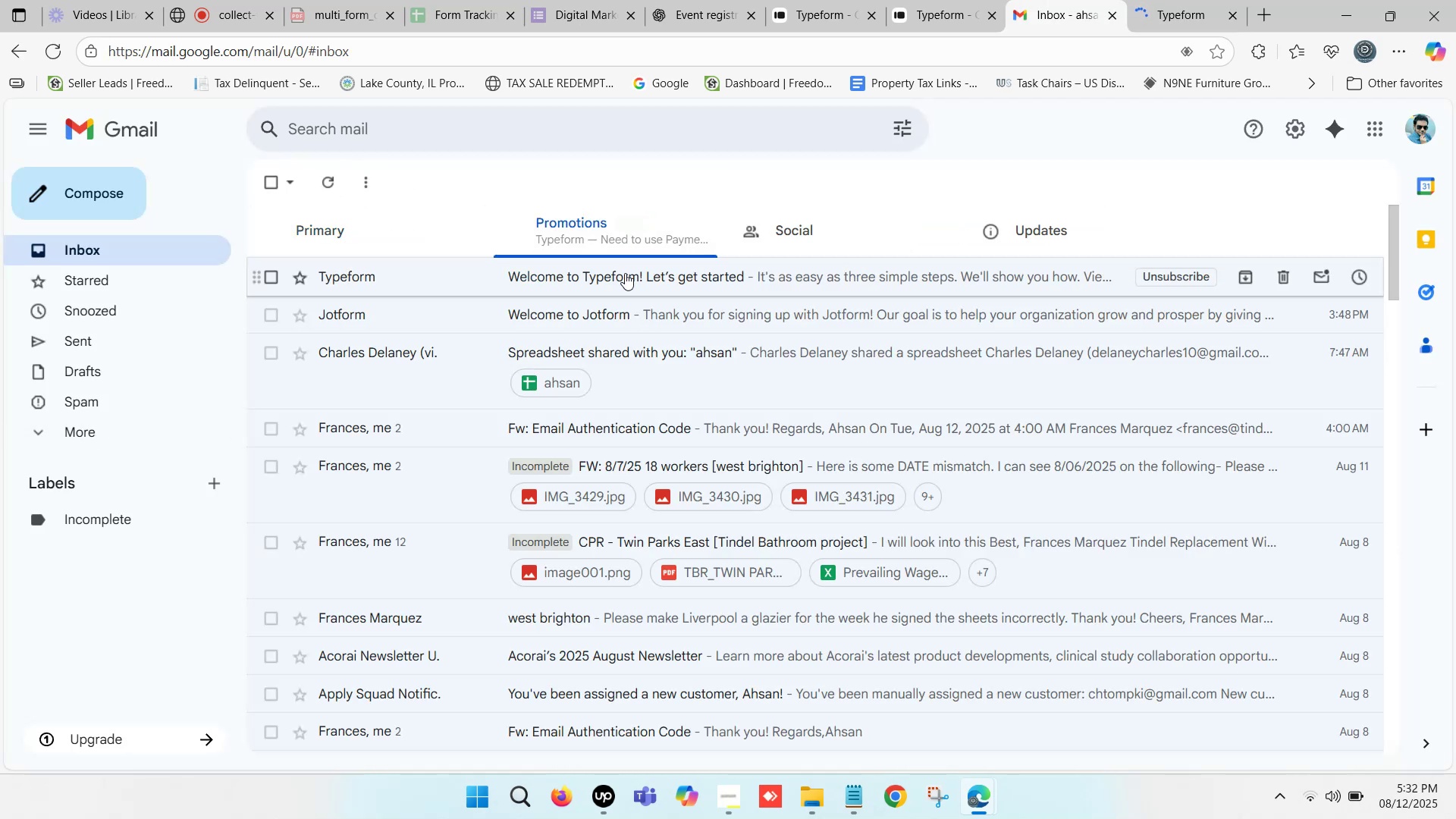 
left_click([608, 269])
 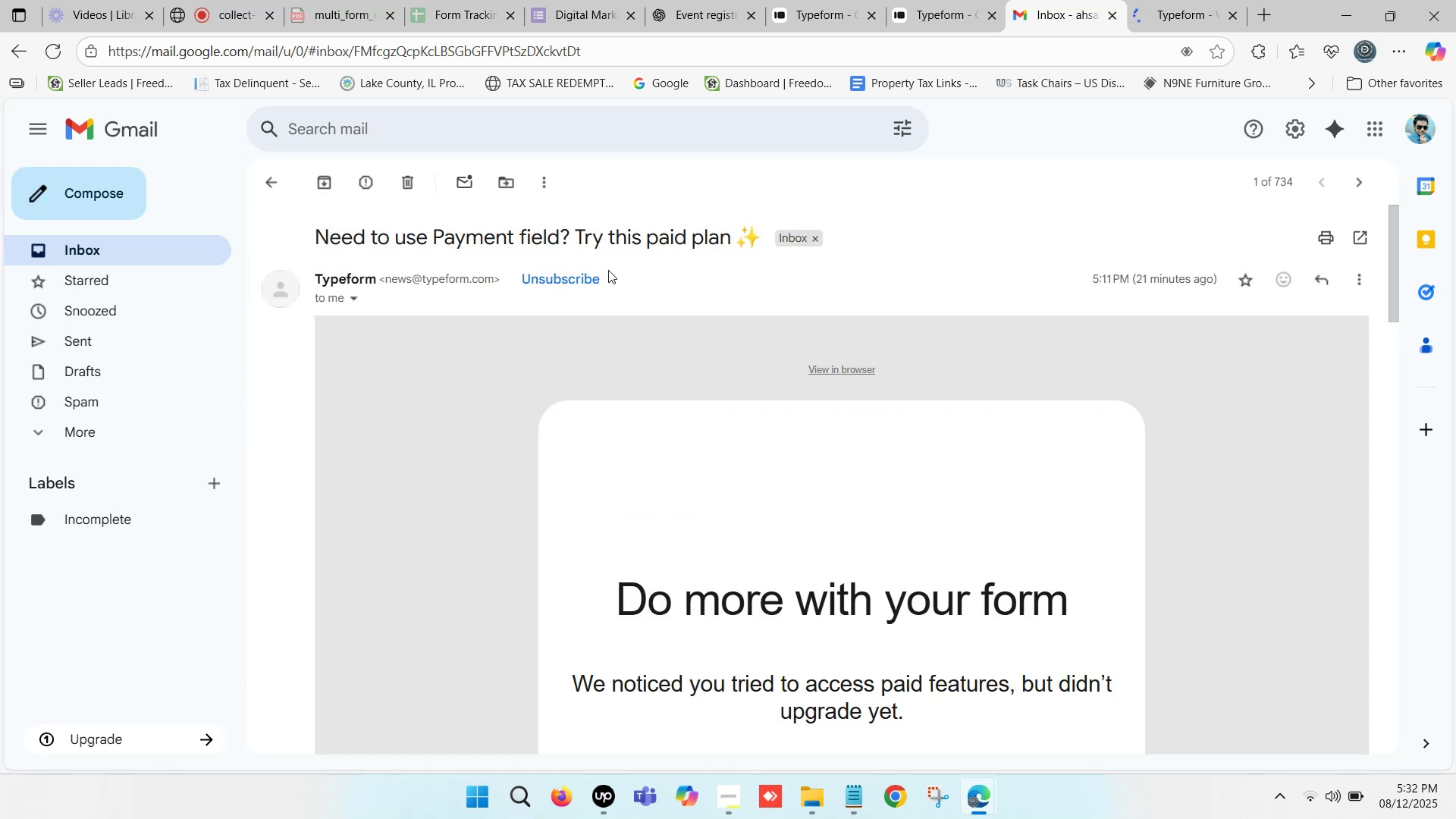 
scroll: coordinate [748, 468], scroll_direction: down, amount: 10.0
 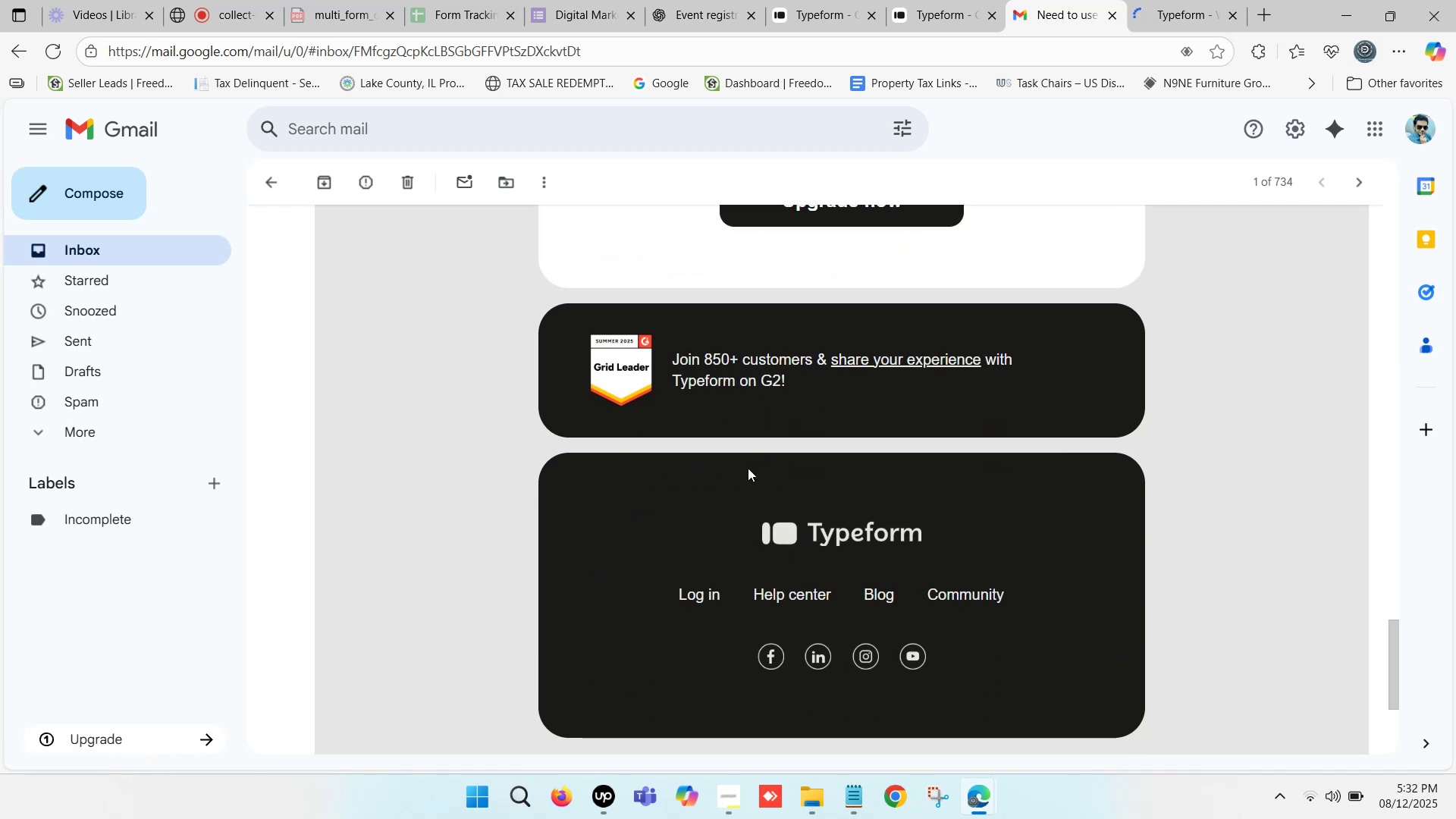 
scroll: coordinate [748, 468], scroll_direction: up, amount: 13.0
 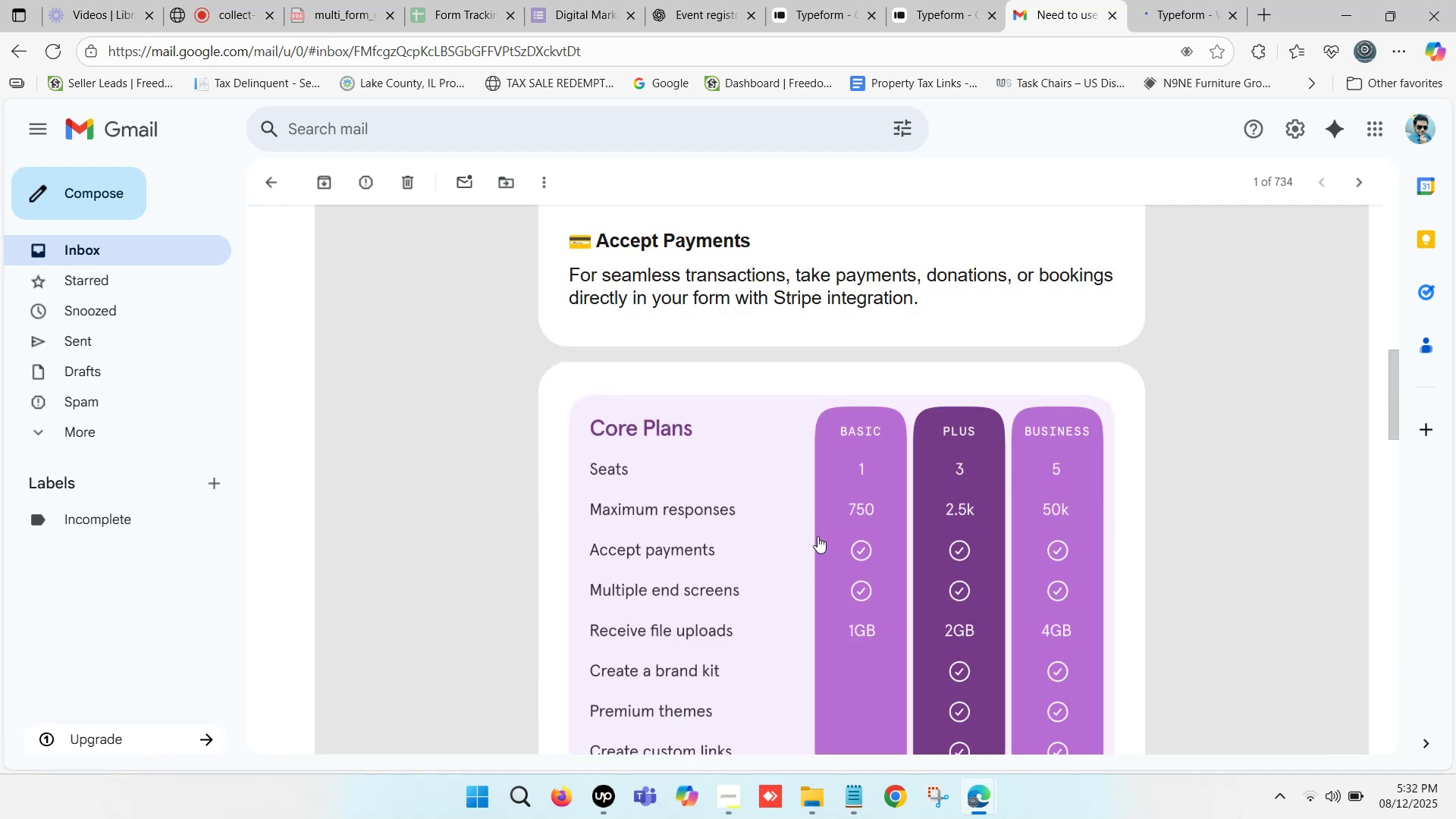 
left_click([869, 518])
 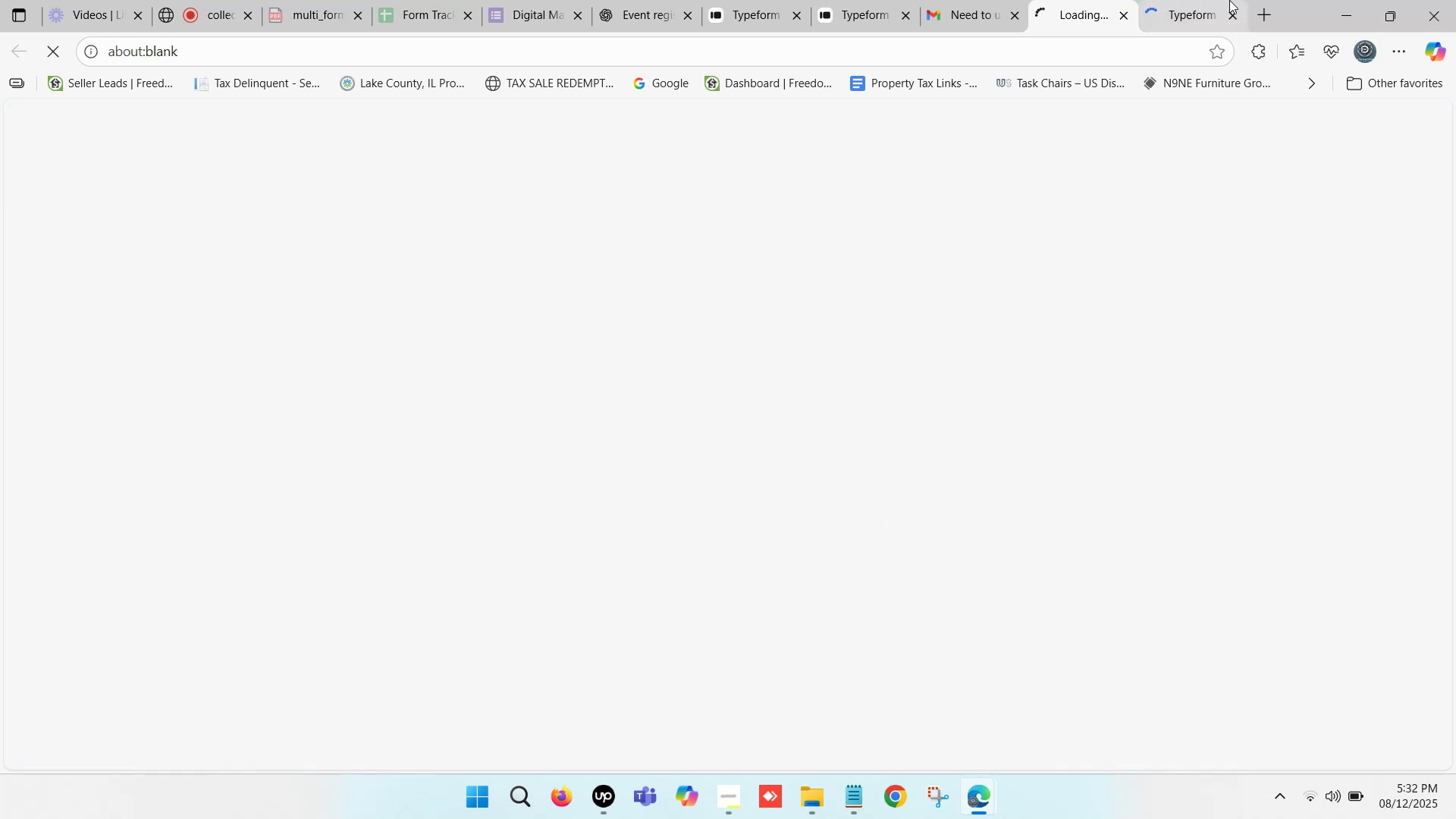 
left_click([1215, 0])
 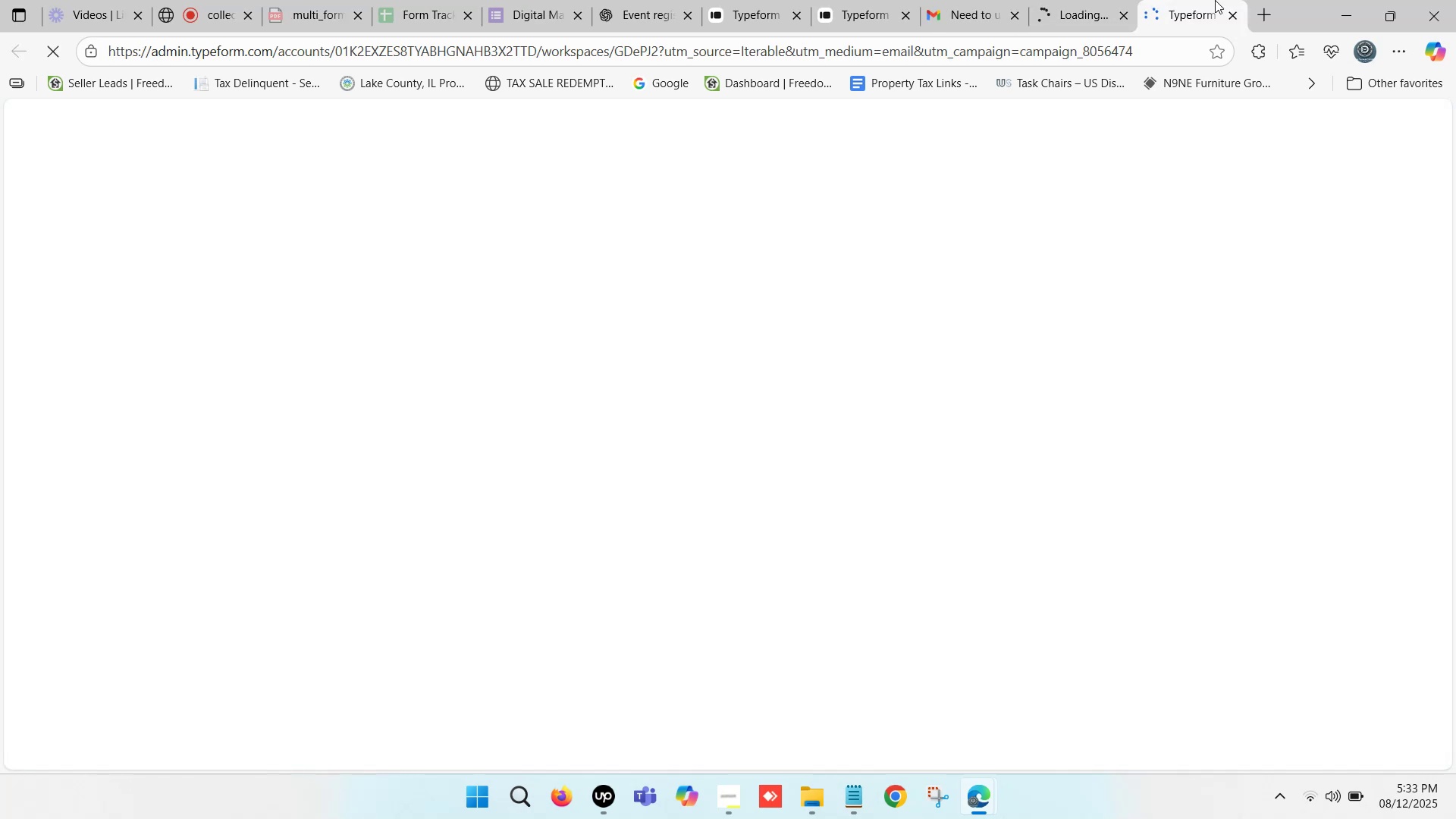 
double_click([1215, 0])
 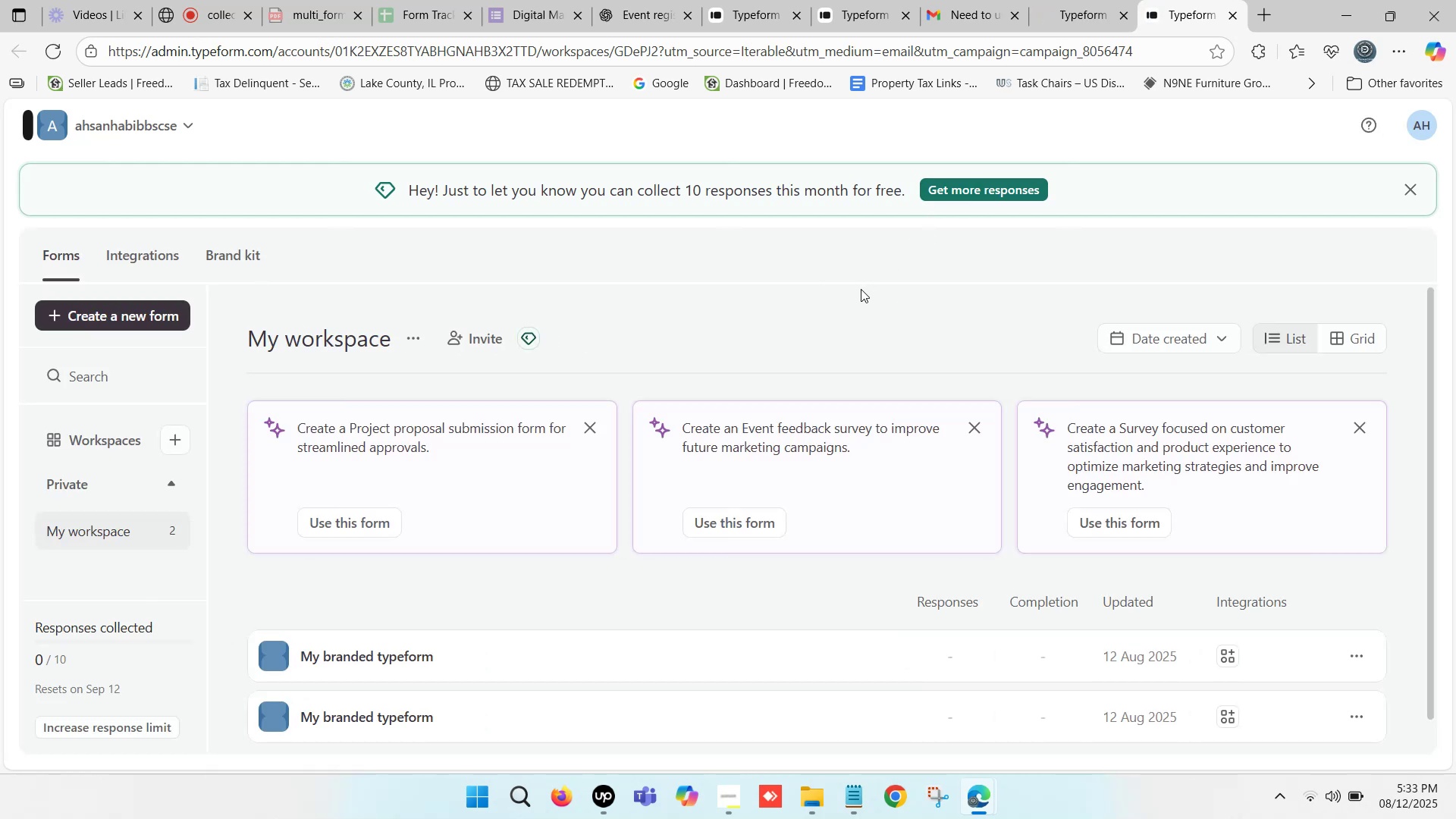 
wait(15.91)
 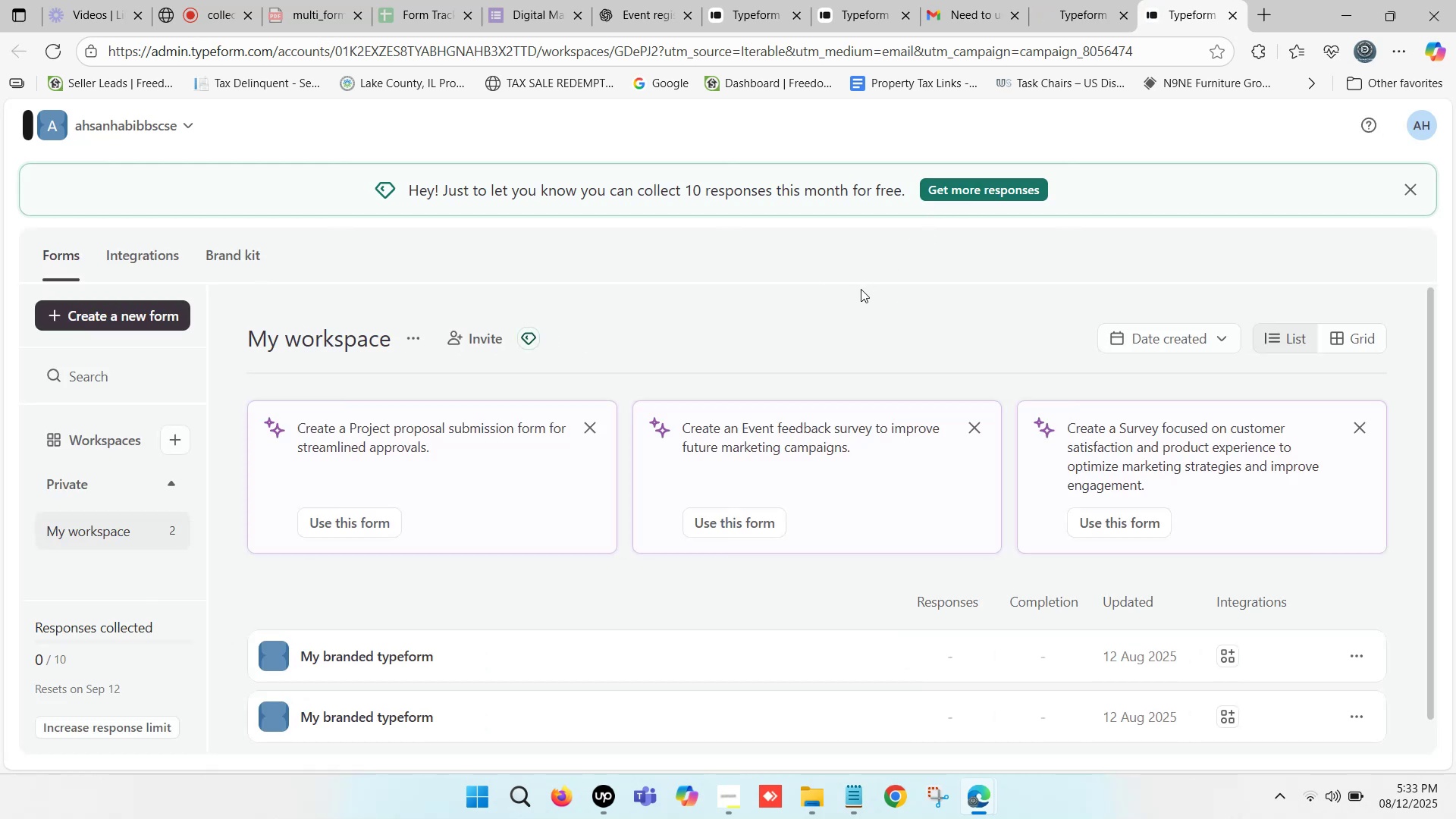 
scroll: coordinate [58, 659], scroll_direction: down, amount: 2.0
 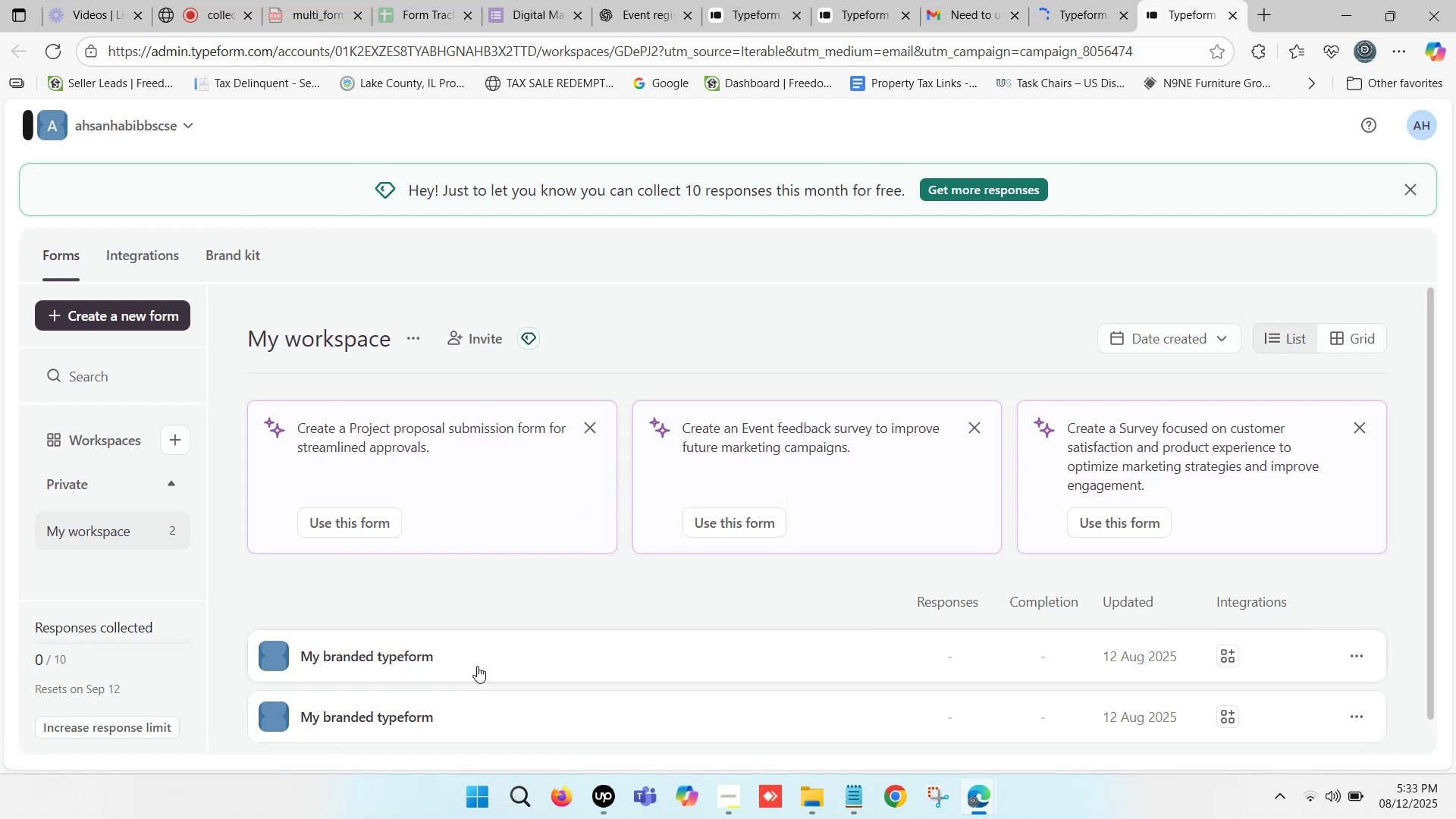 
left_click([453, 663])
 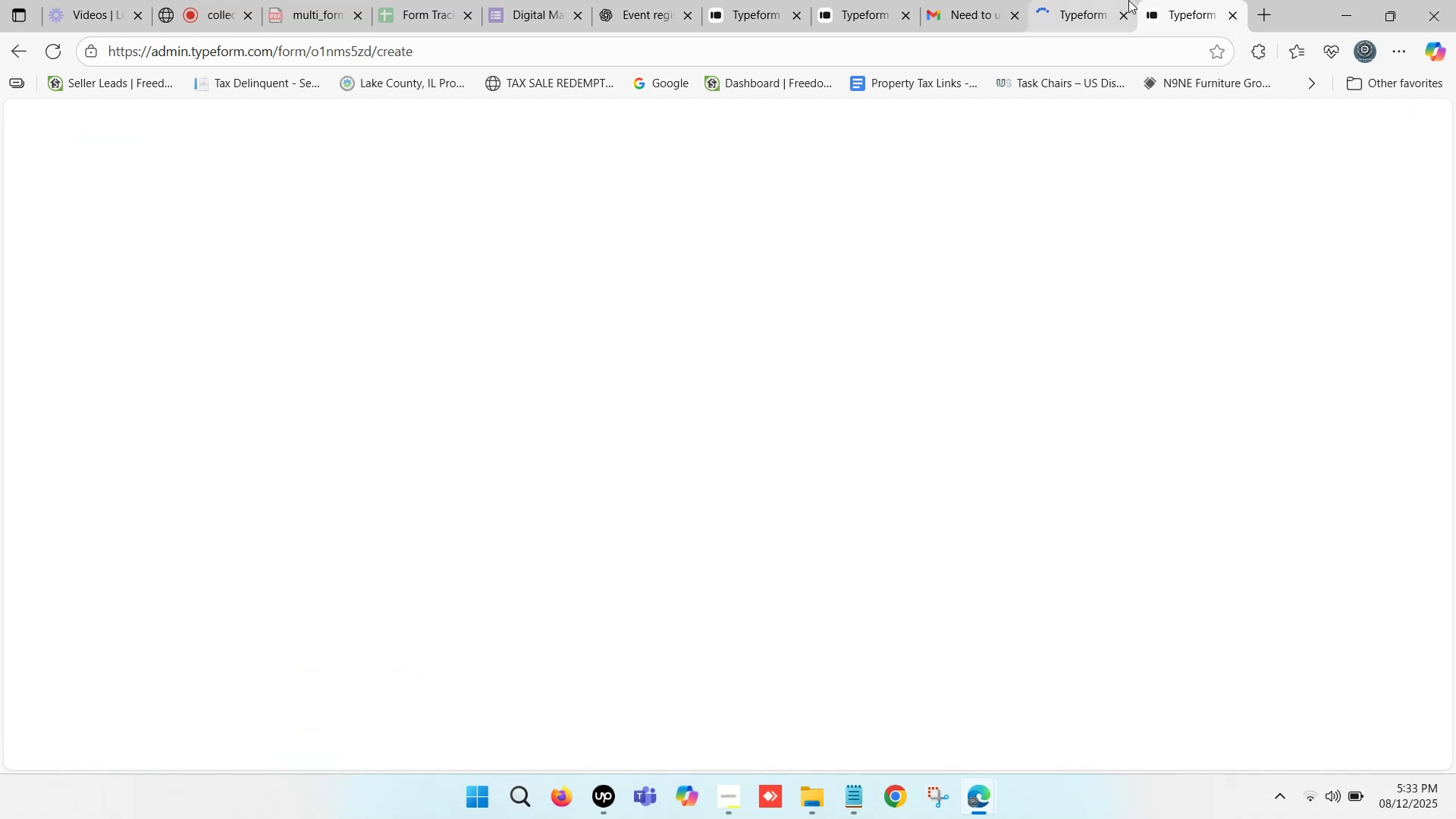 
left_click([1094, 0])
 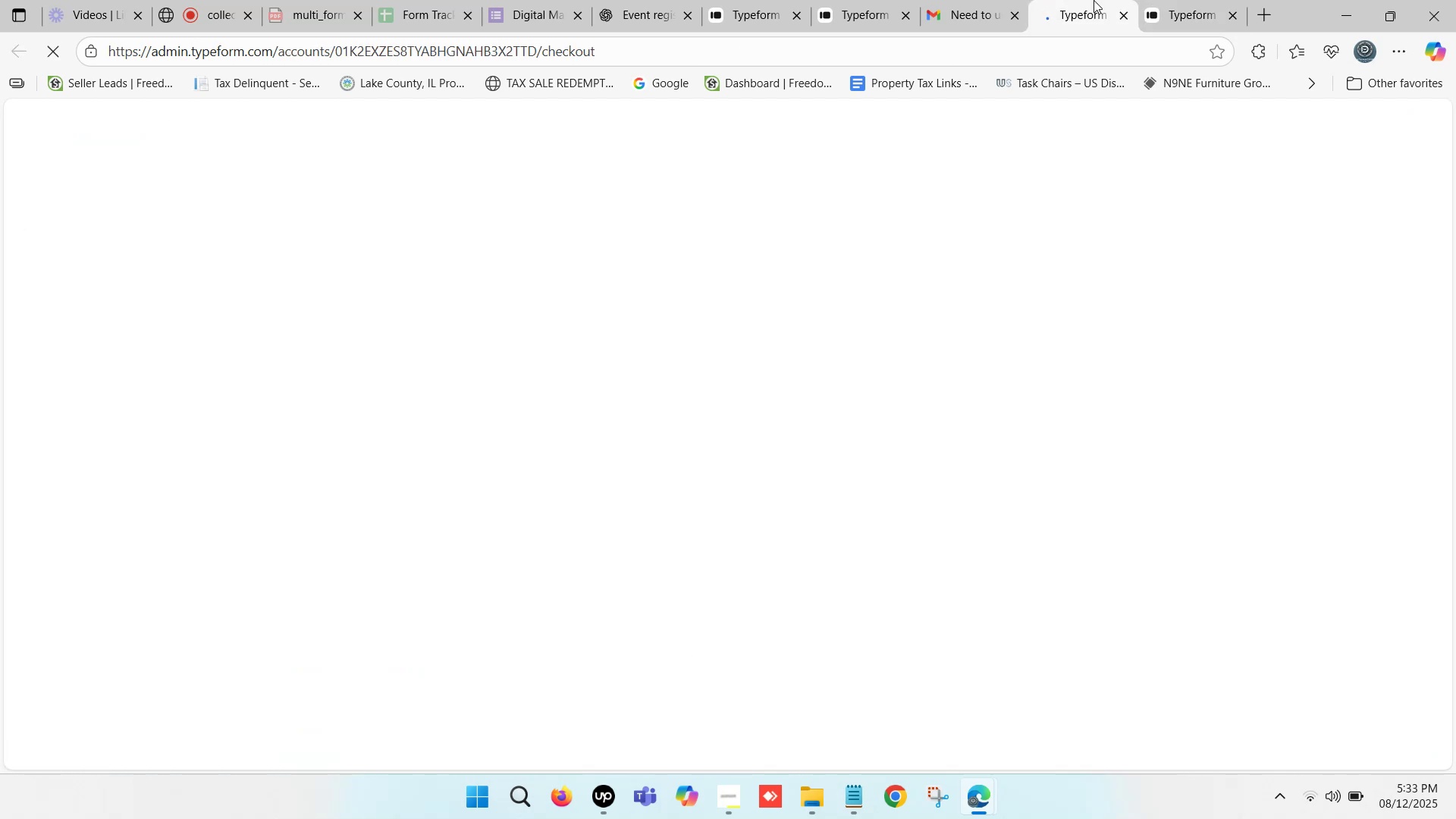 
left_click([1094, 0])
 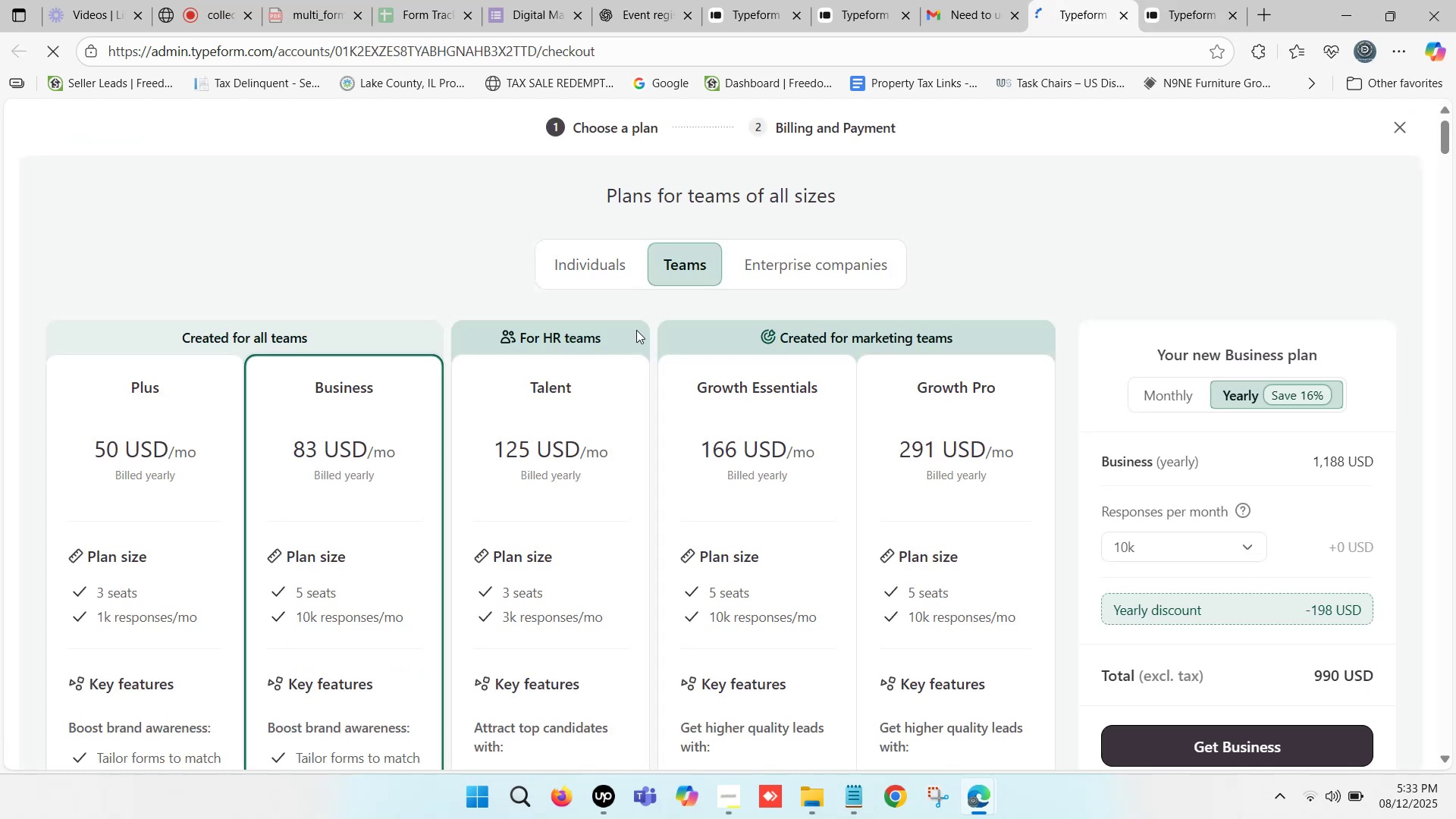 
left_click([596, 261])
 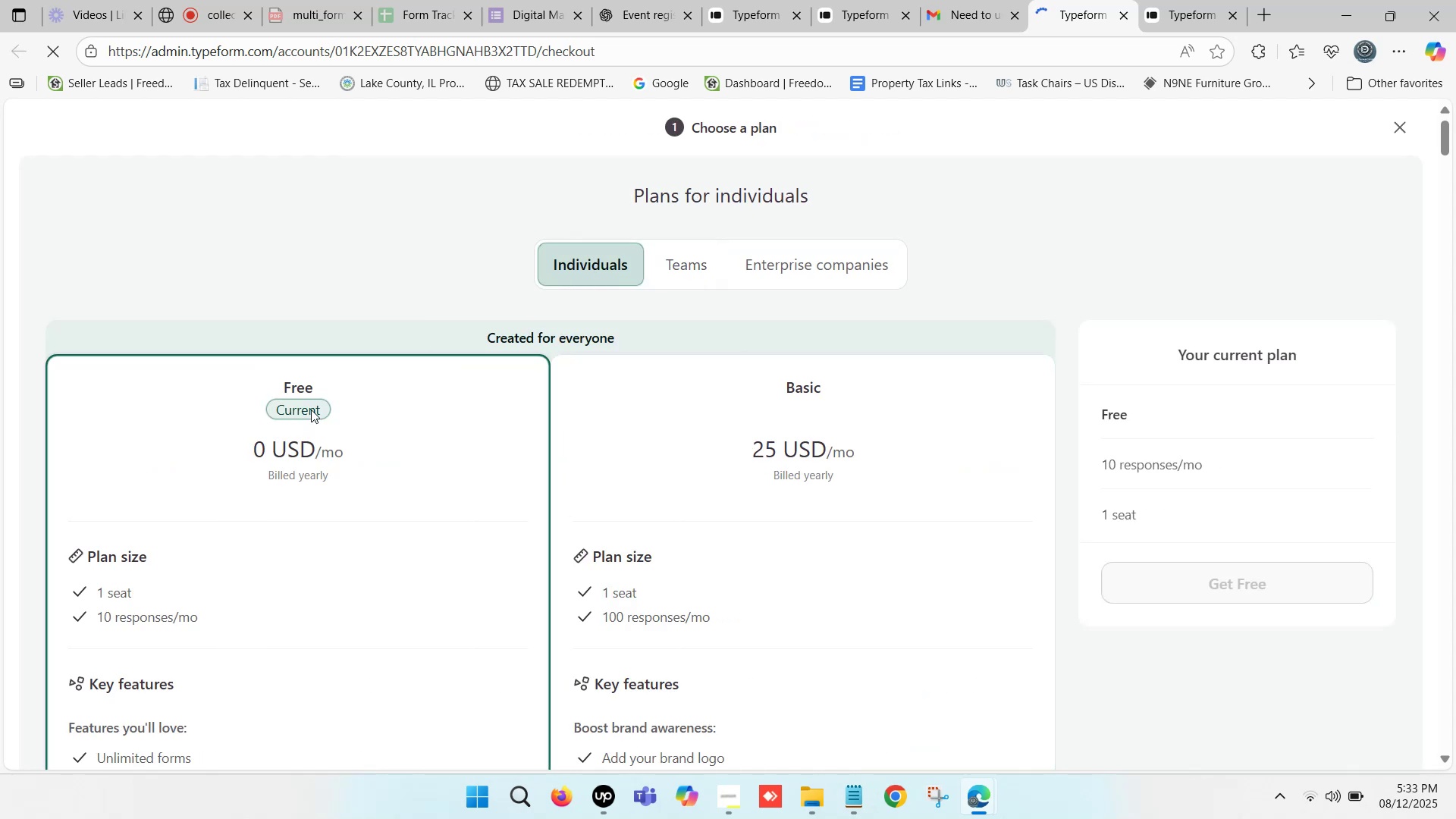 
left_click([308, 490])
 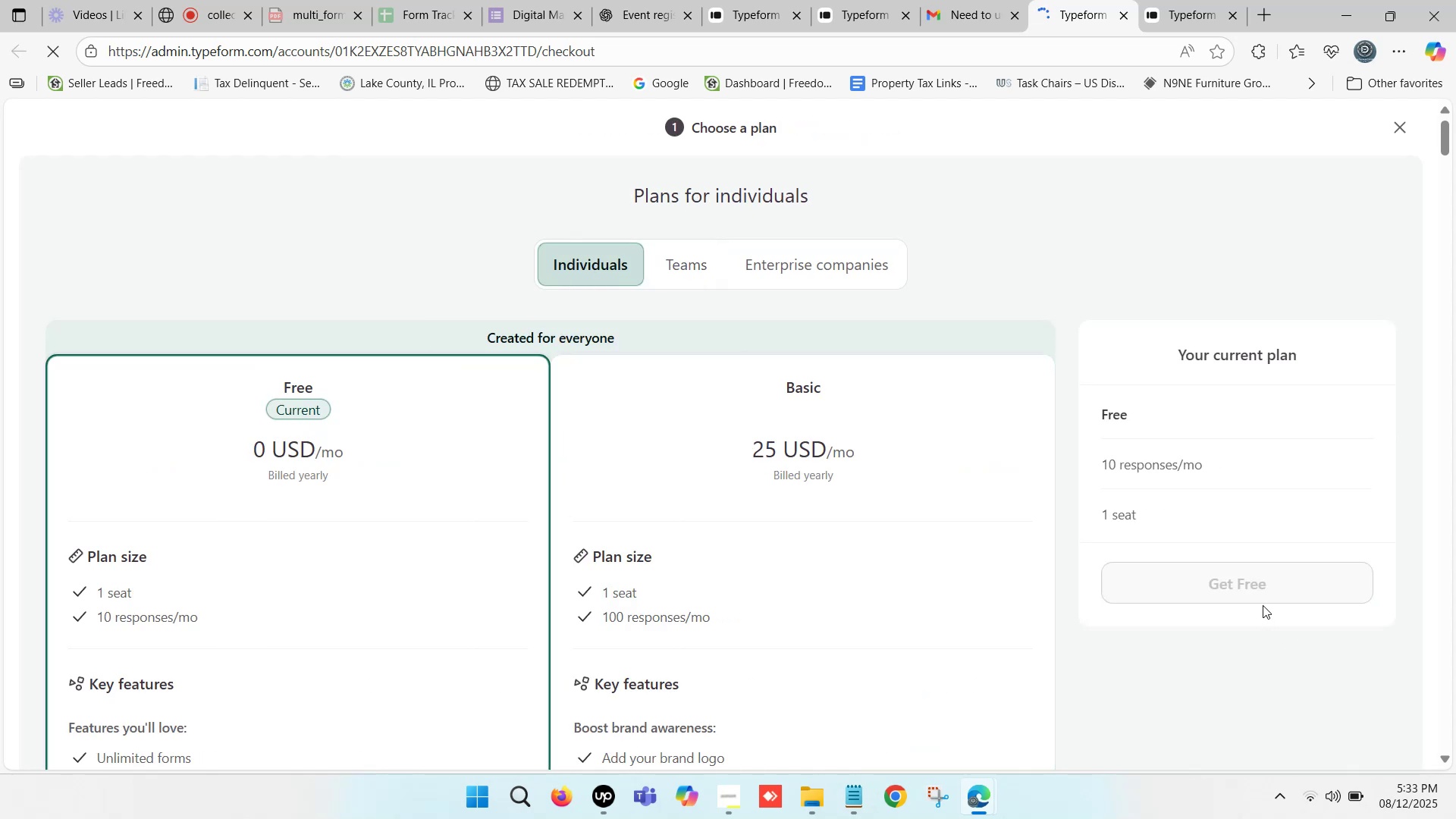 
left_click([1246, 560])
 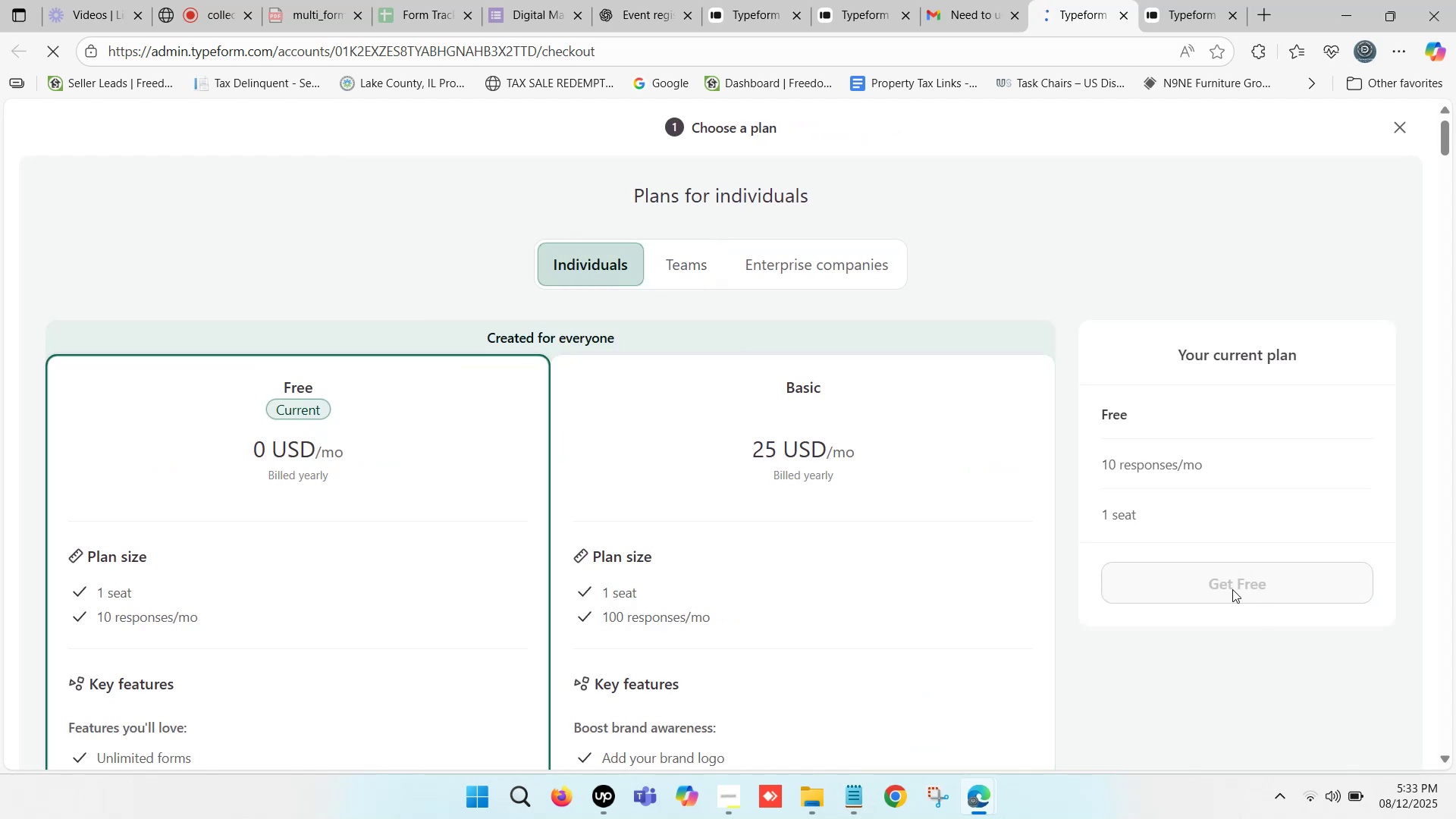 
double_click([1232, 589])
 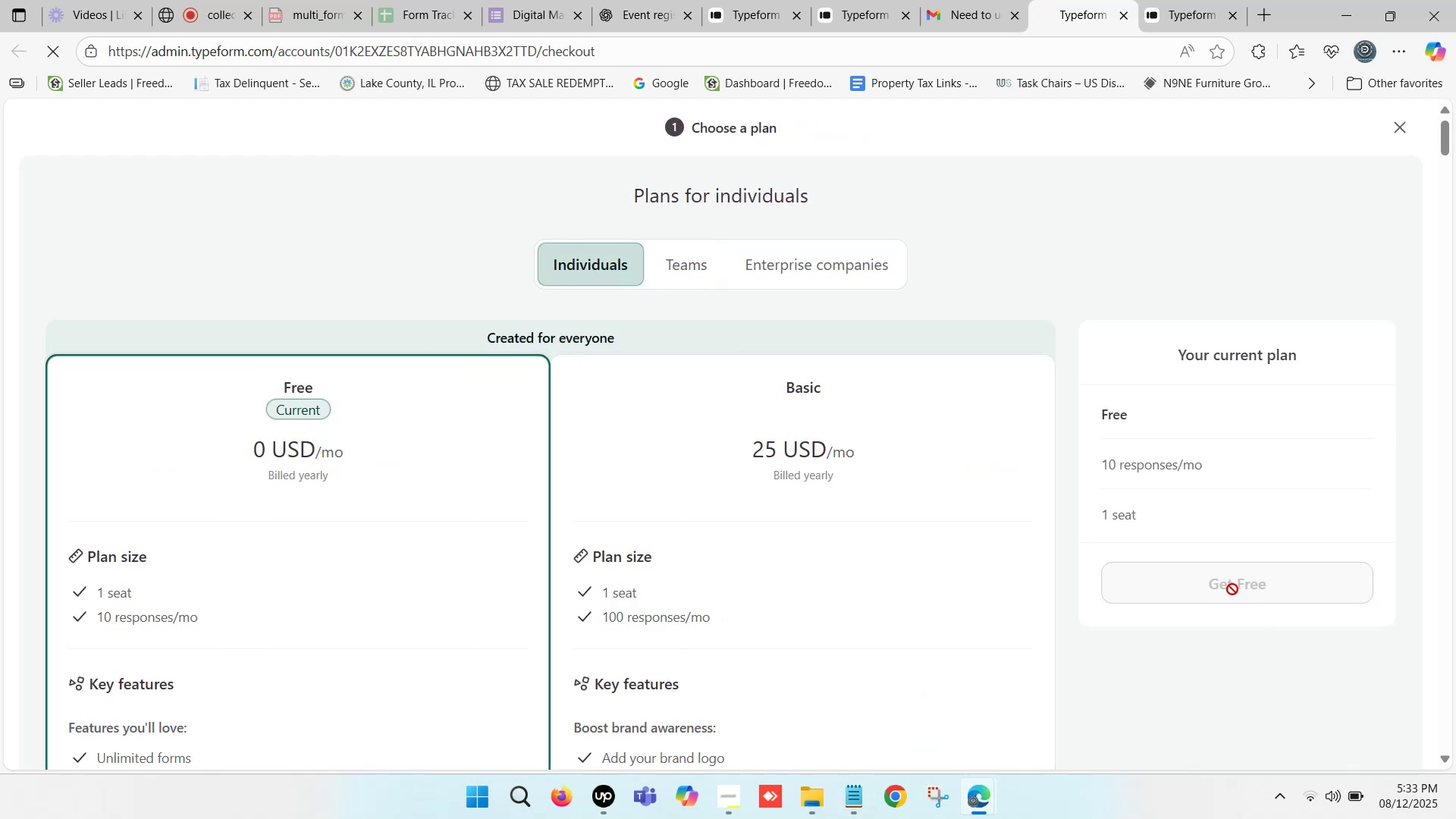 
triple_click([1232, 589])
 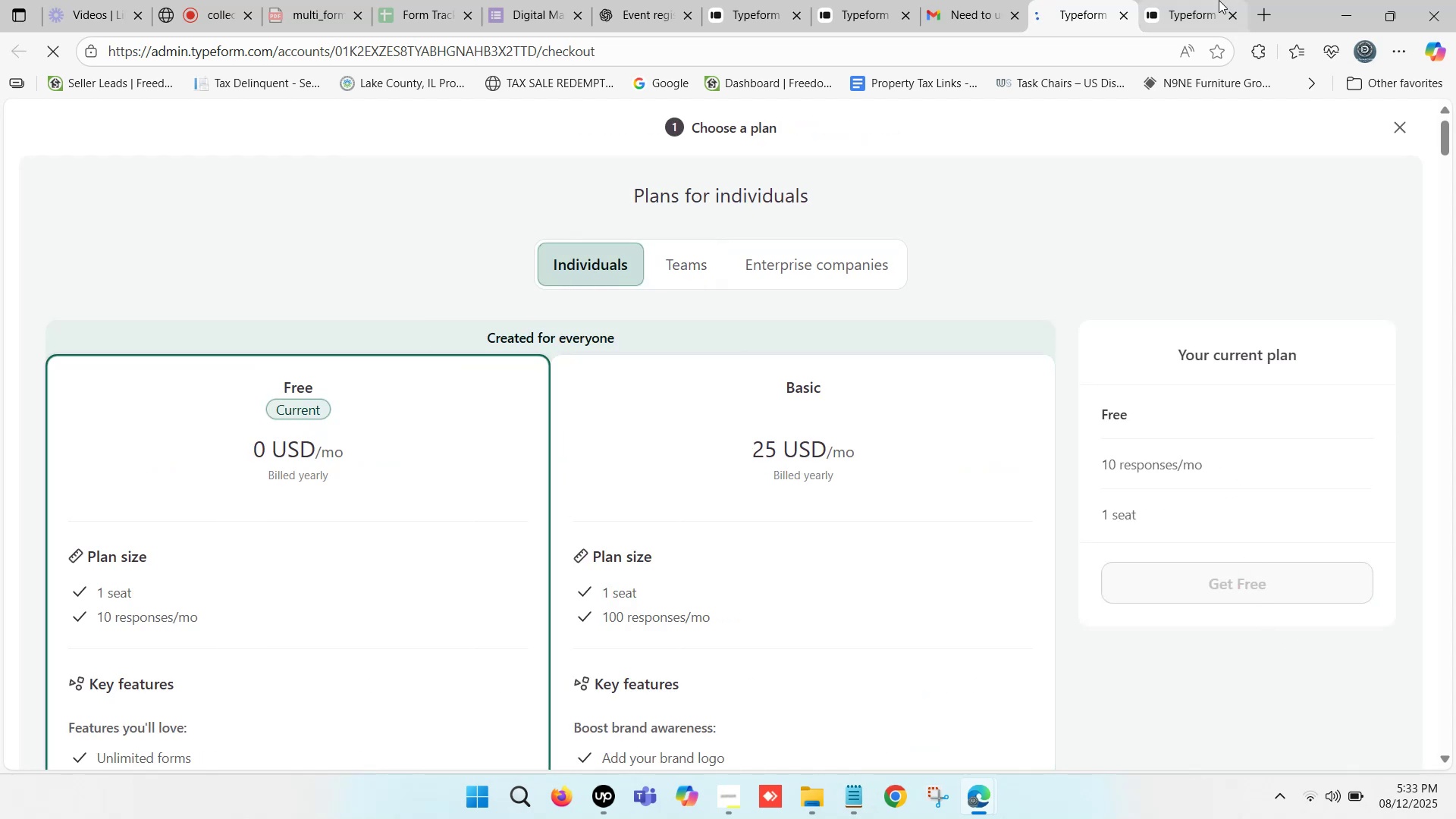 
left_click([1219, 0])
 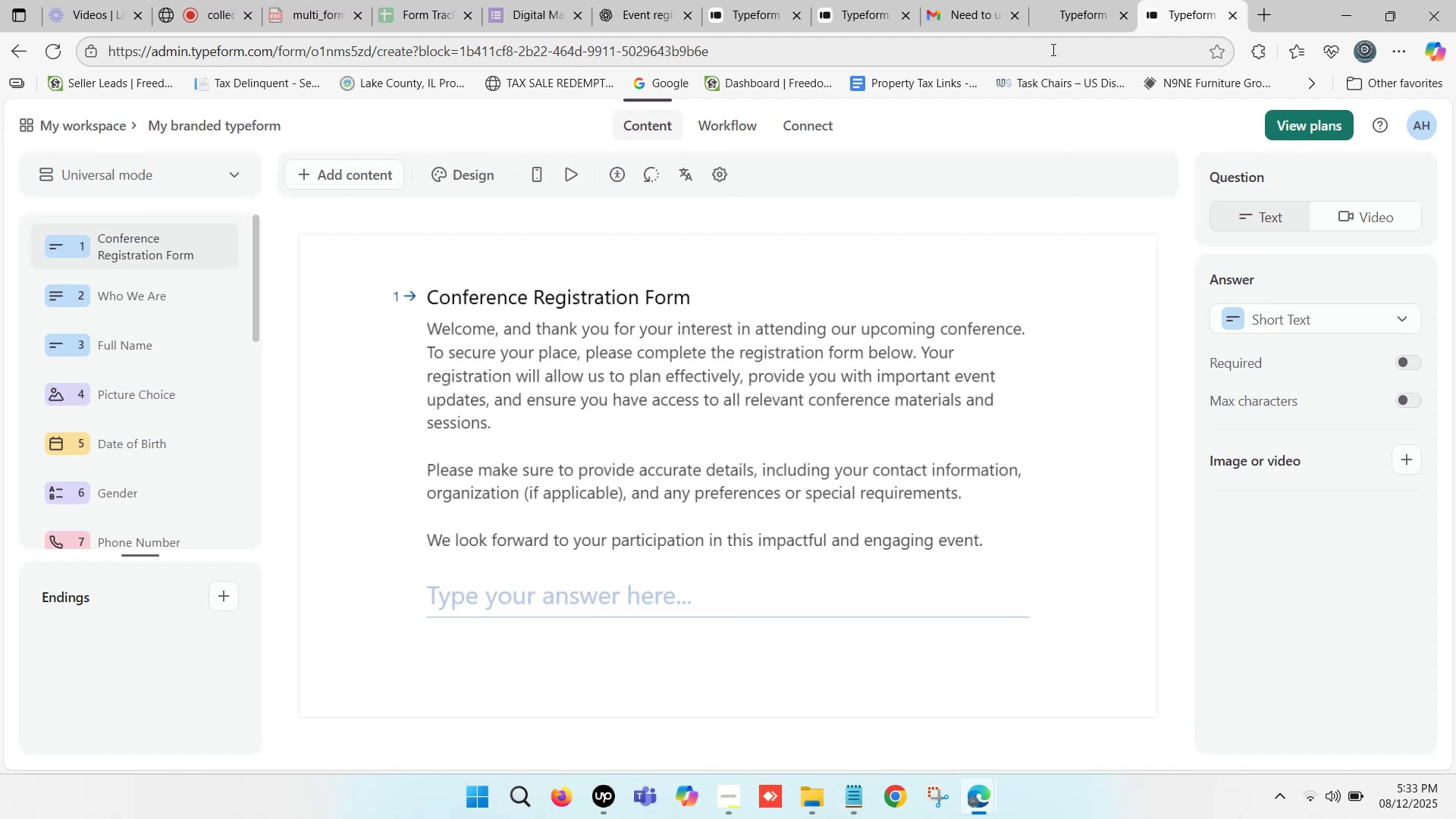 
wait(8.87)
 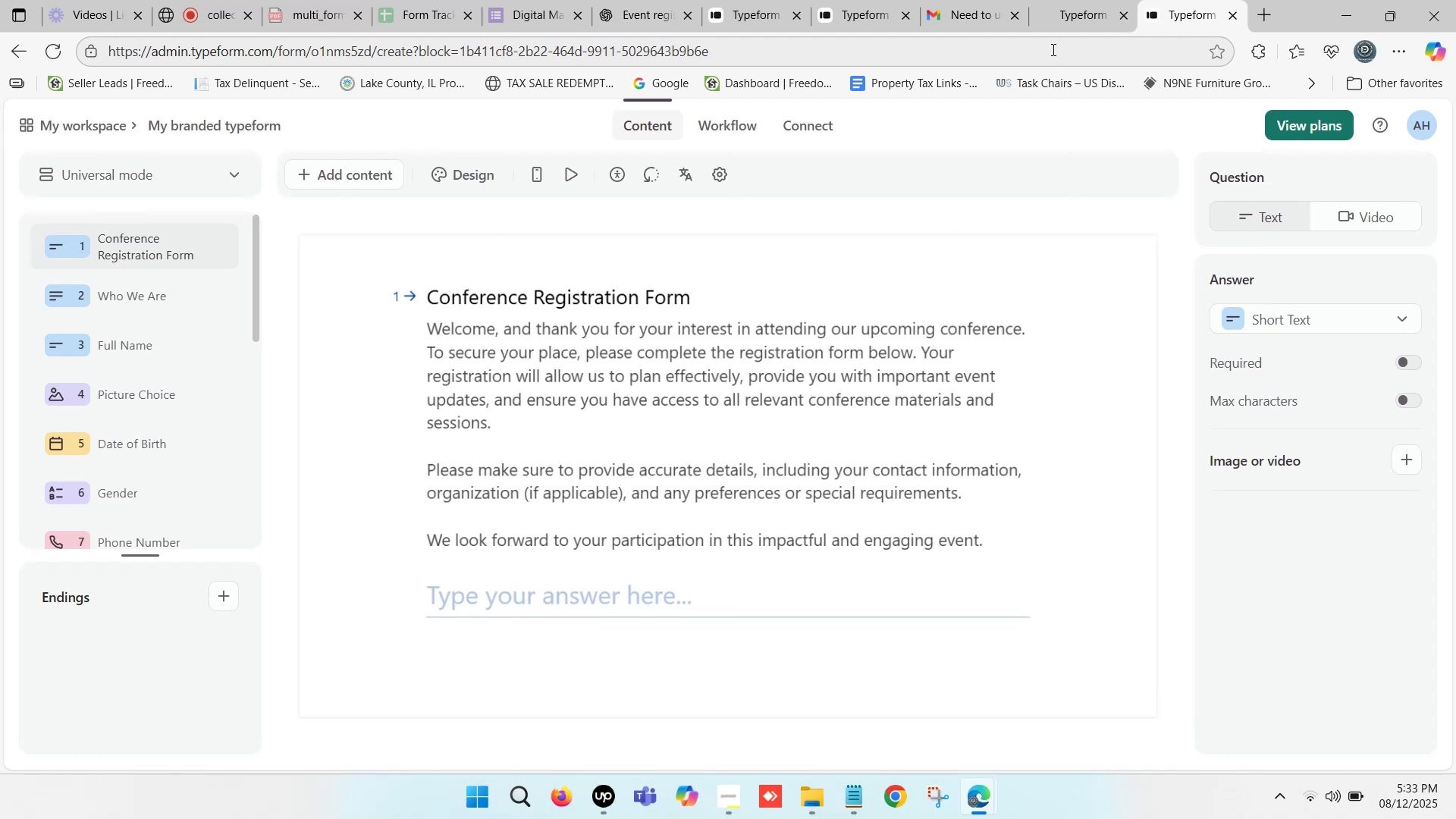 
left_click([742, 129])
 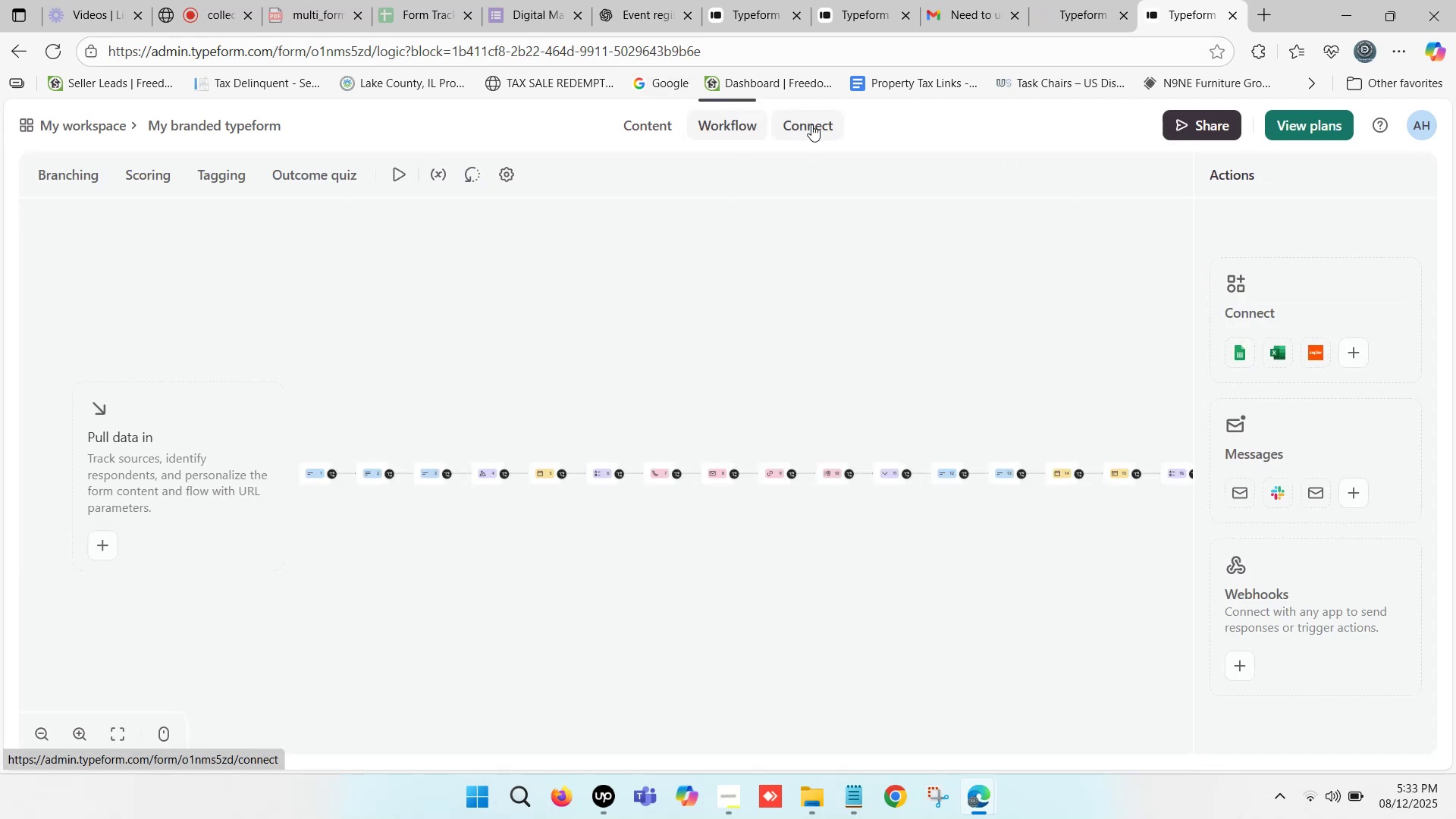 
left_click([811, 124])
 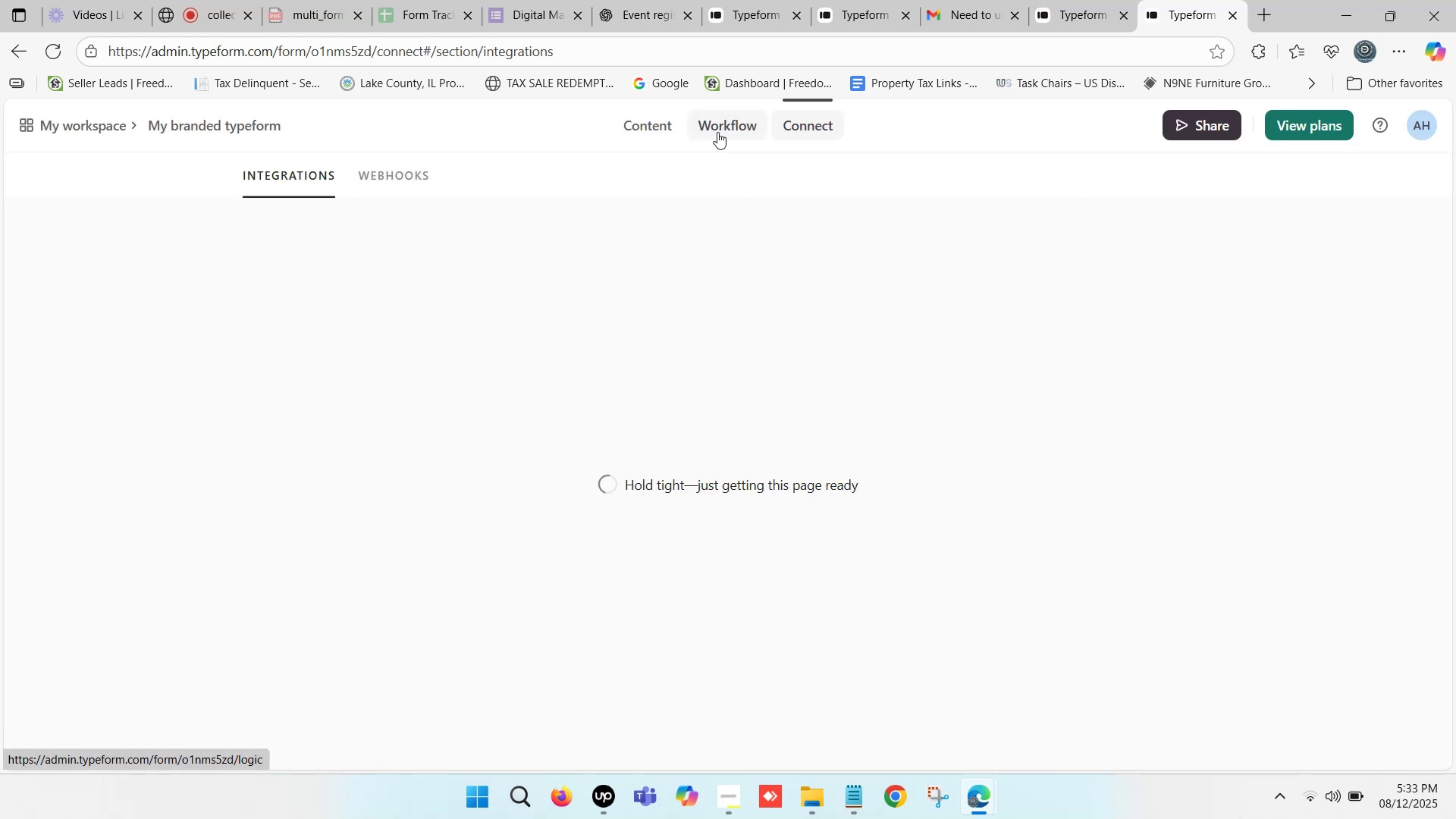 
mouse_move([720, 146])
 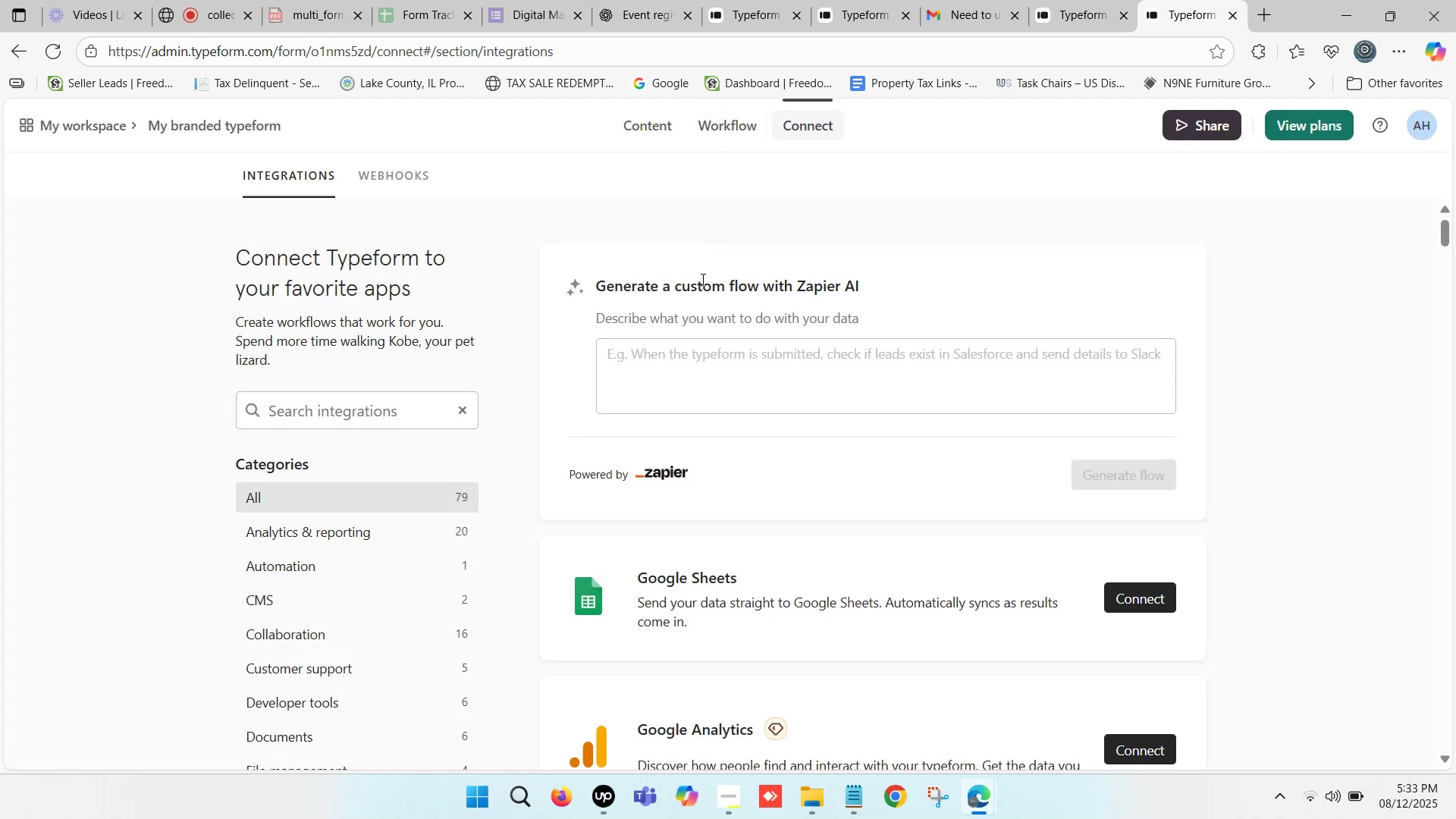 
scroll: coordinate [701, 312], scroll_direction: down, amount: 3.0
 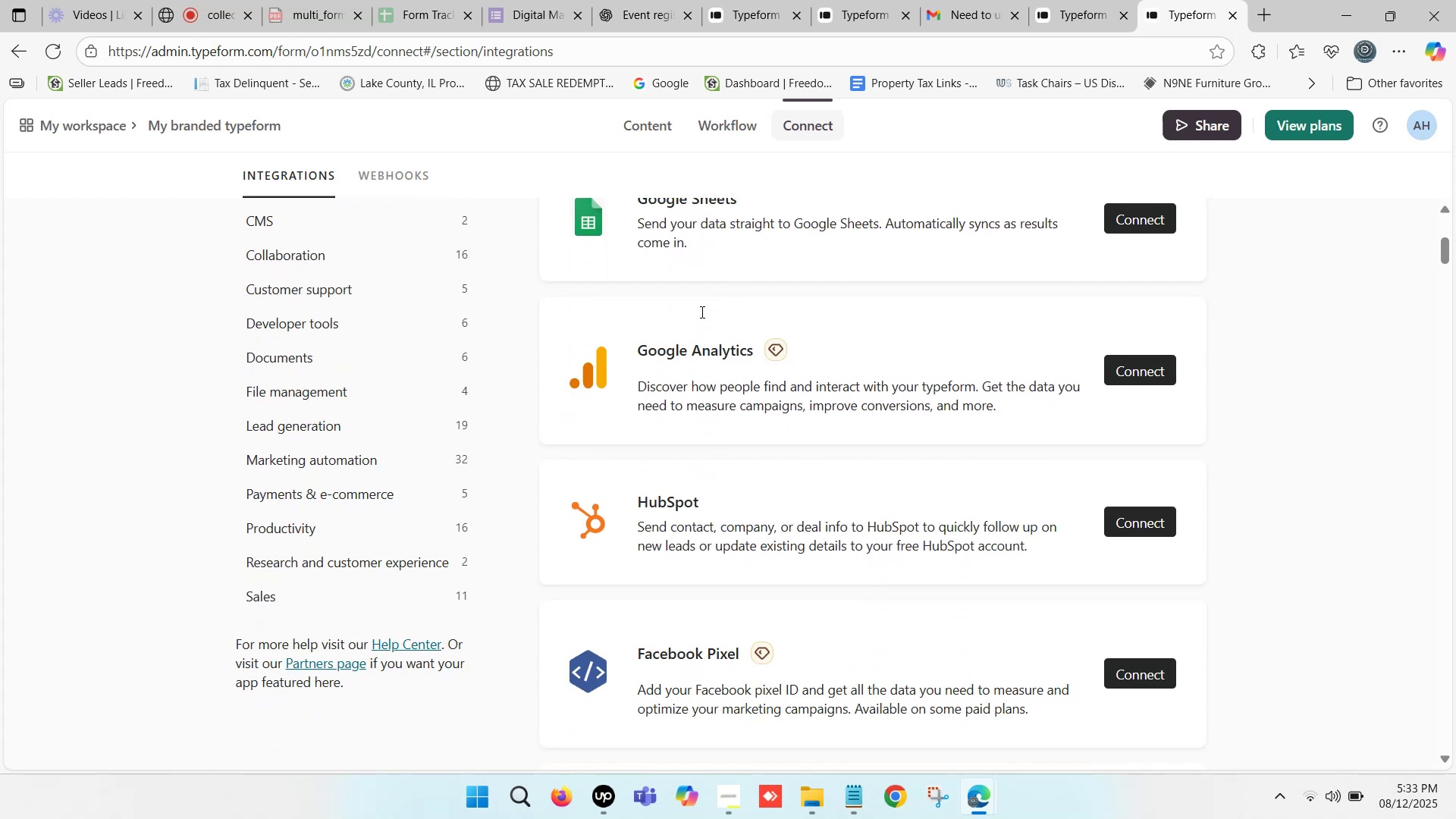 
scroll: coordinate [701, 312], scroll_direction: up, amount: 2.0
 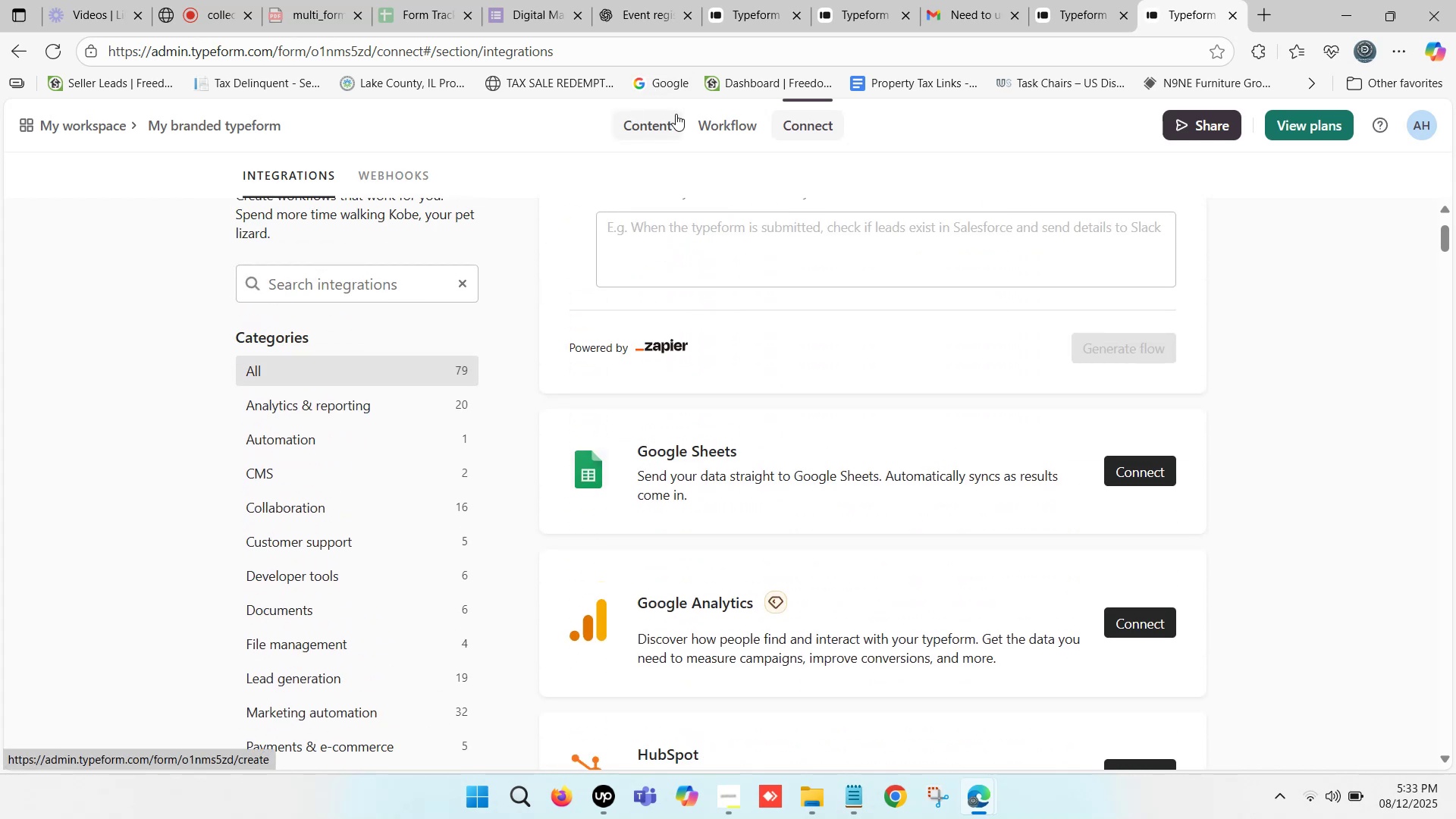 
wait(6.86)
 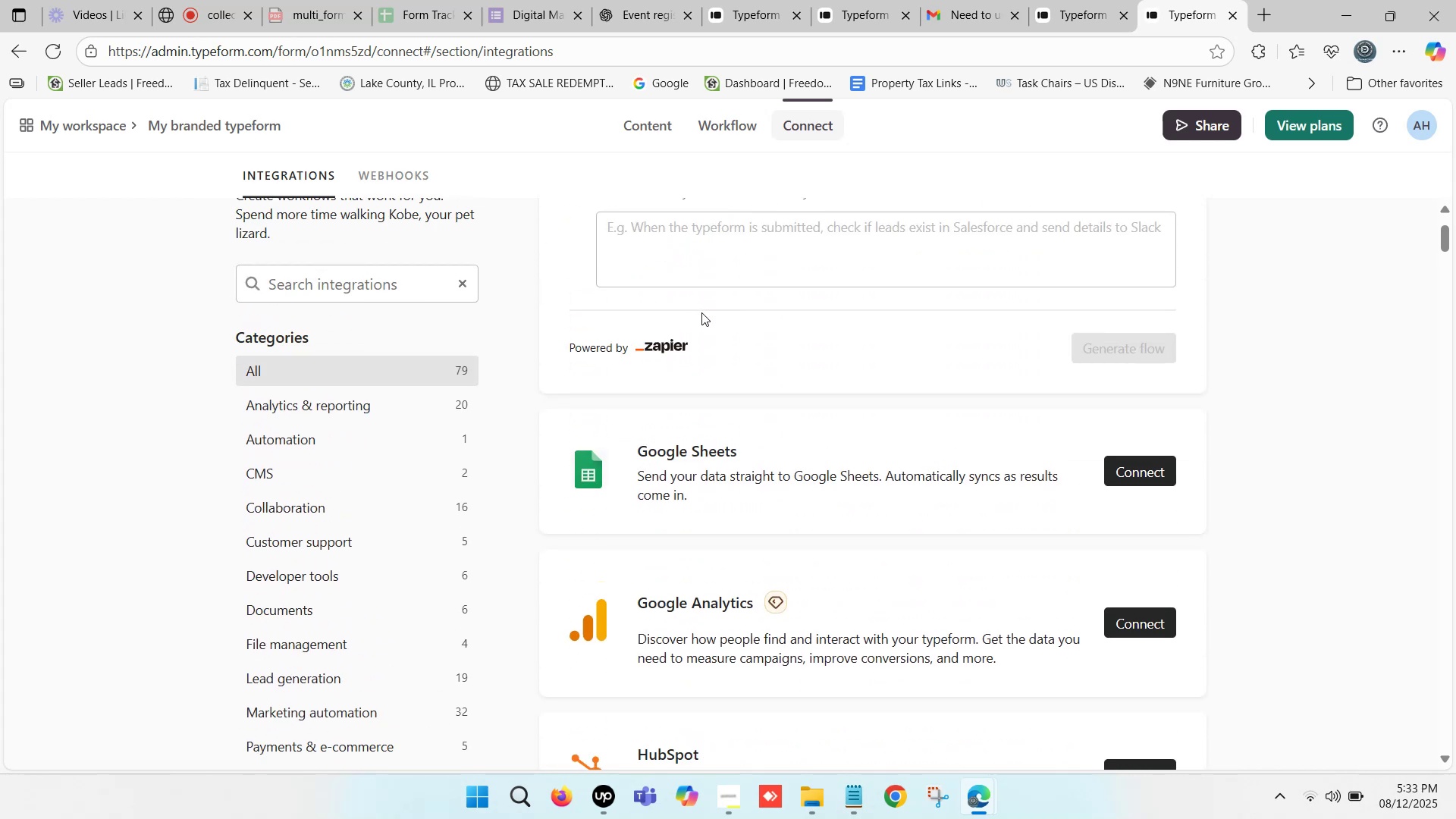 
scroll: coordinate [659, 308], scroll_direction: up, amount: 3.0
 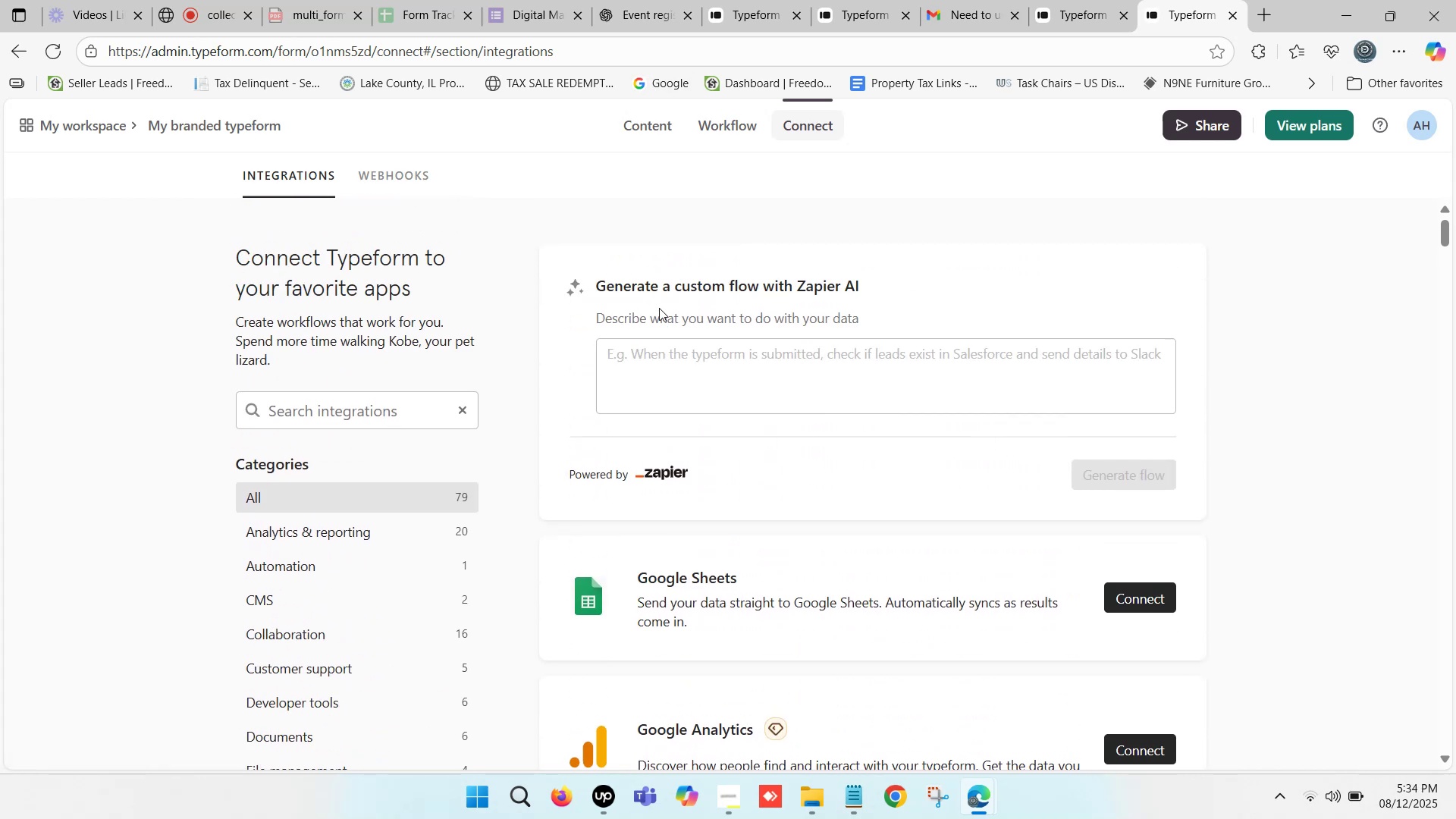 
scroll: coordinate [659, 308], scroll_direction: down, amount: 6.0
 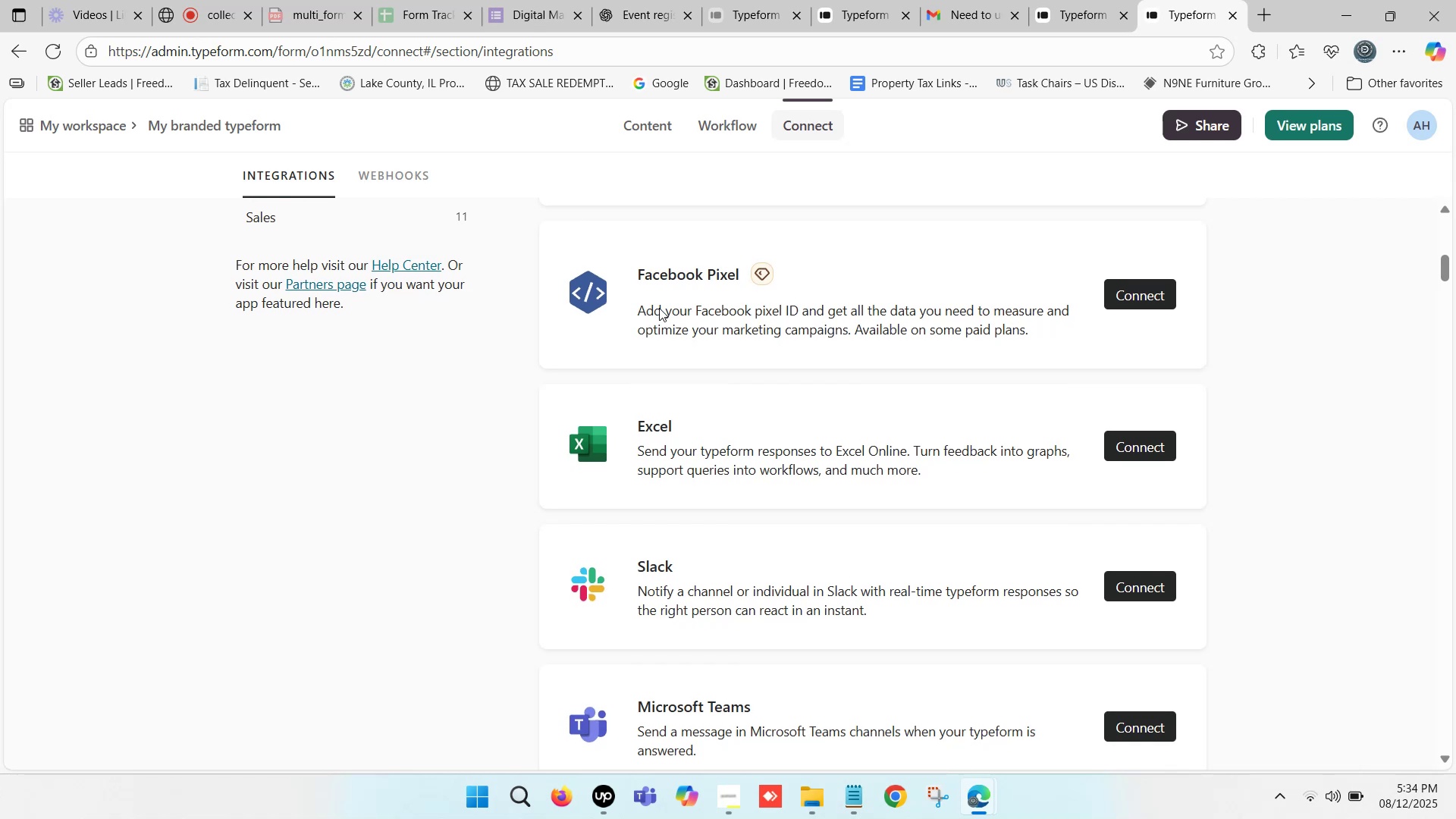 
scroll: coordinate [655, 312], scroll_direction: up, amount: 6.0
 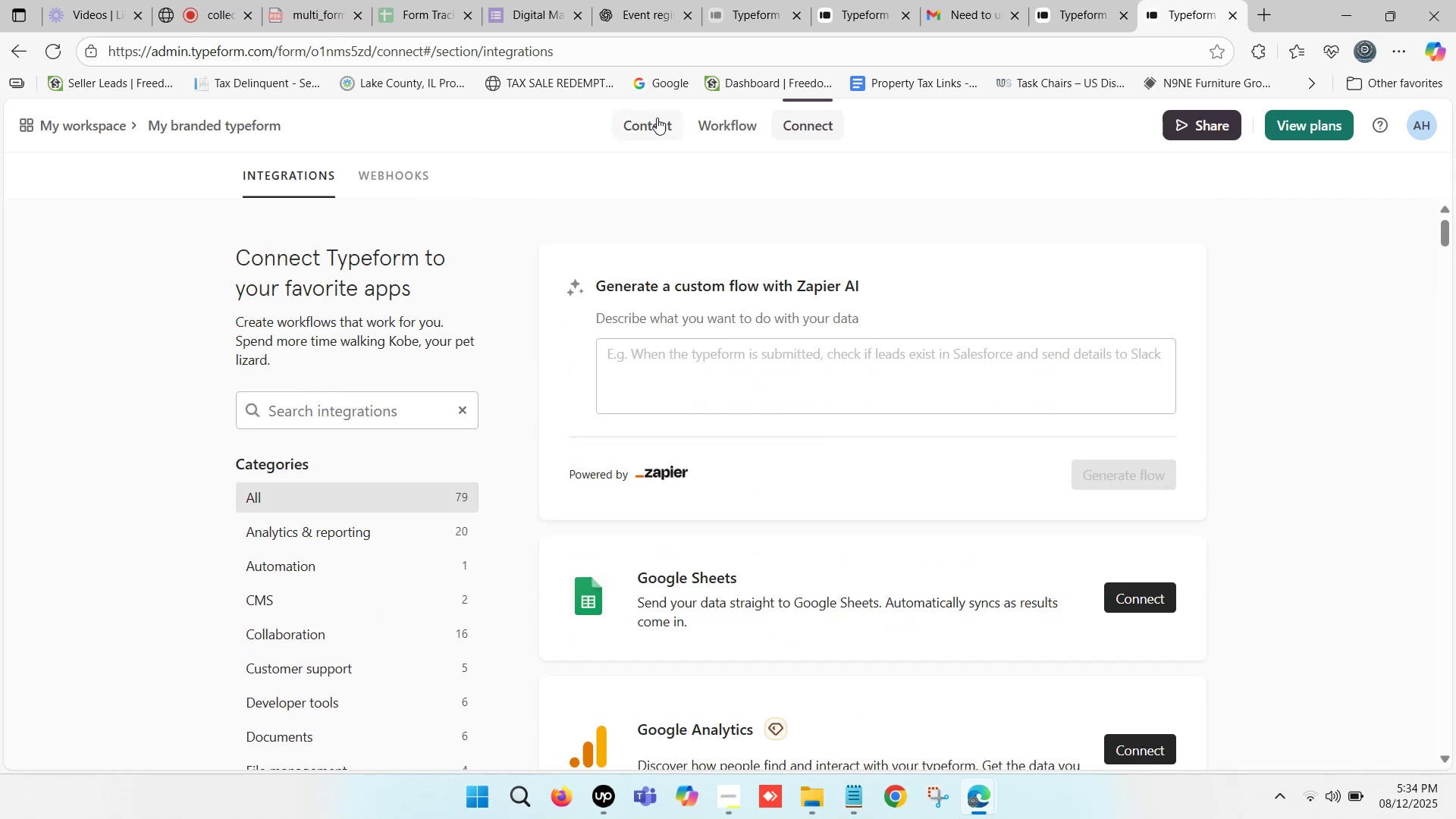 
left_click([657, 118])
 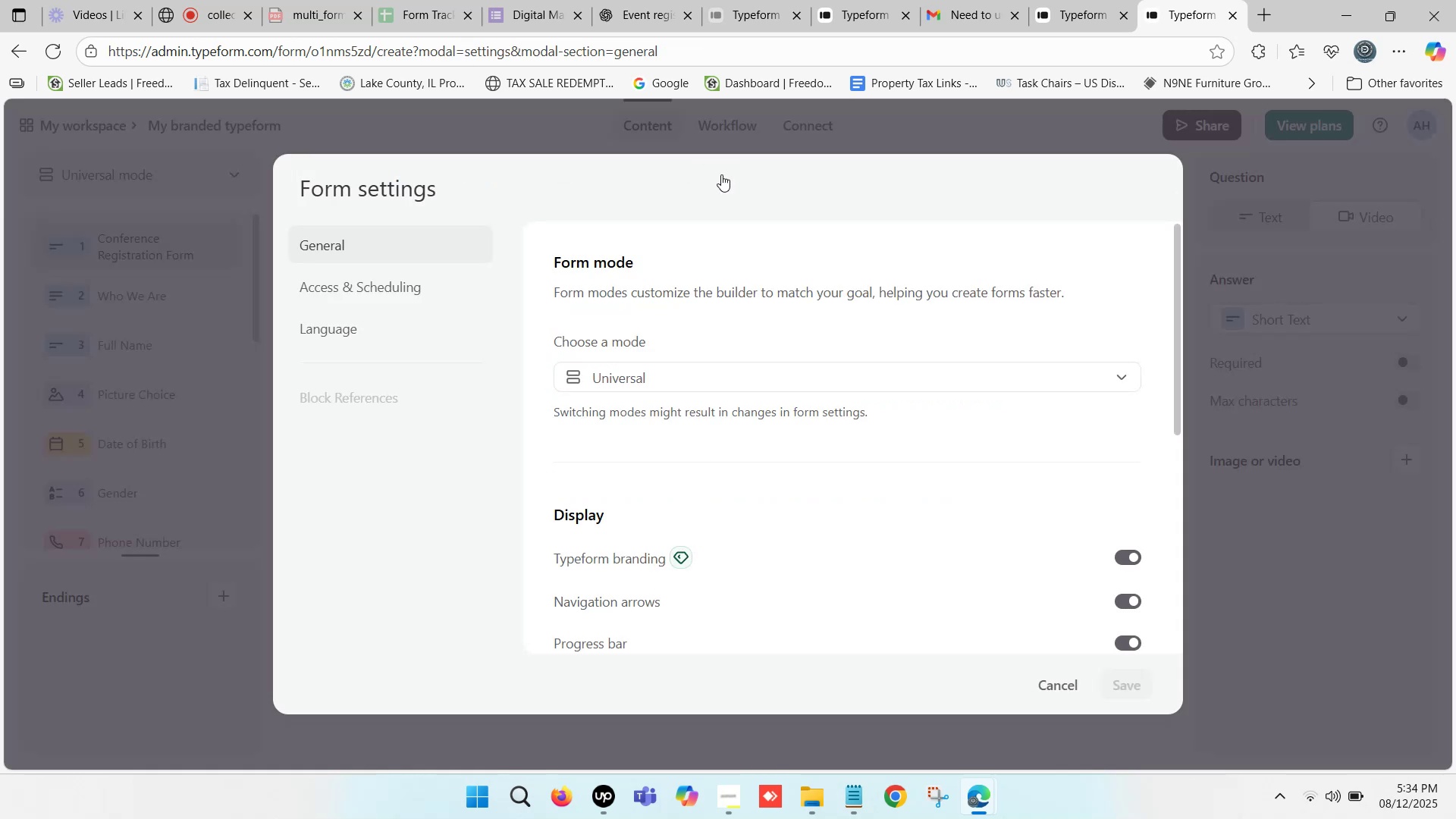 
wait(18.71)
 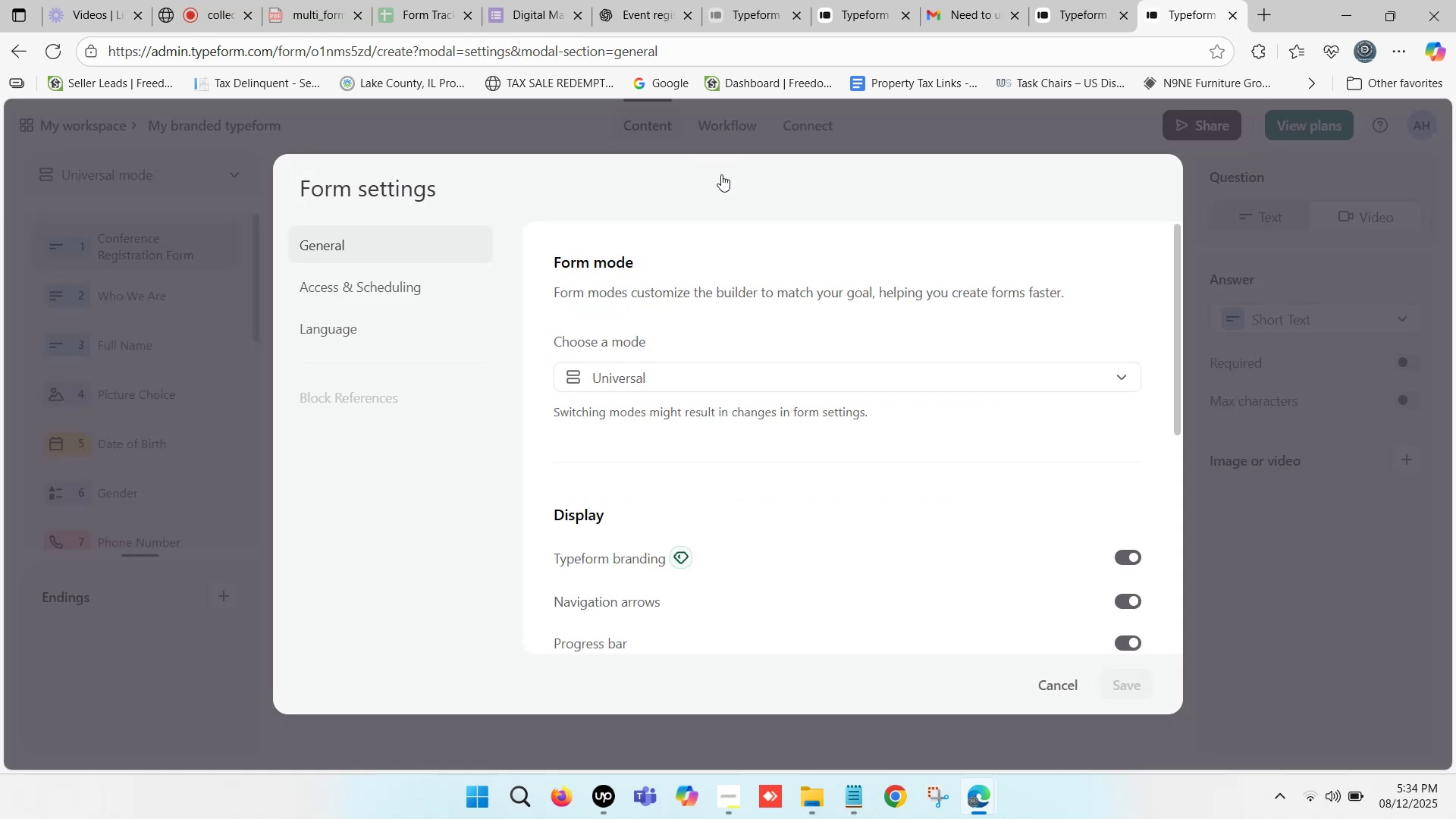 
left_click([724, 378])
 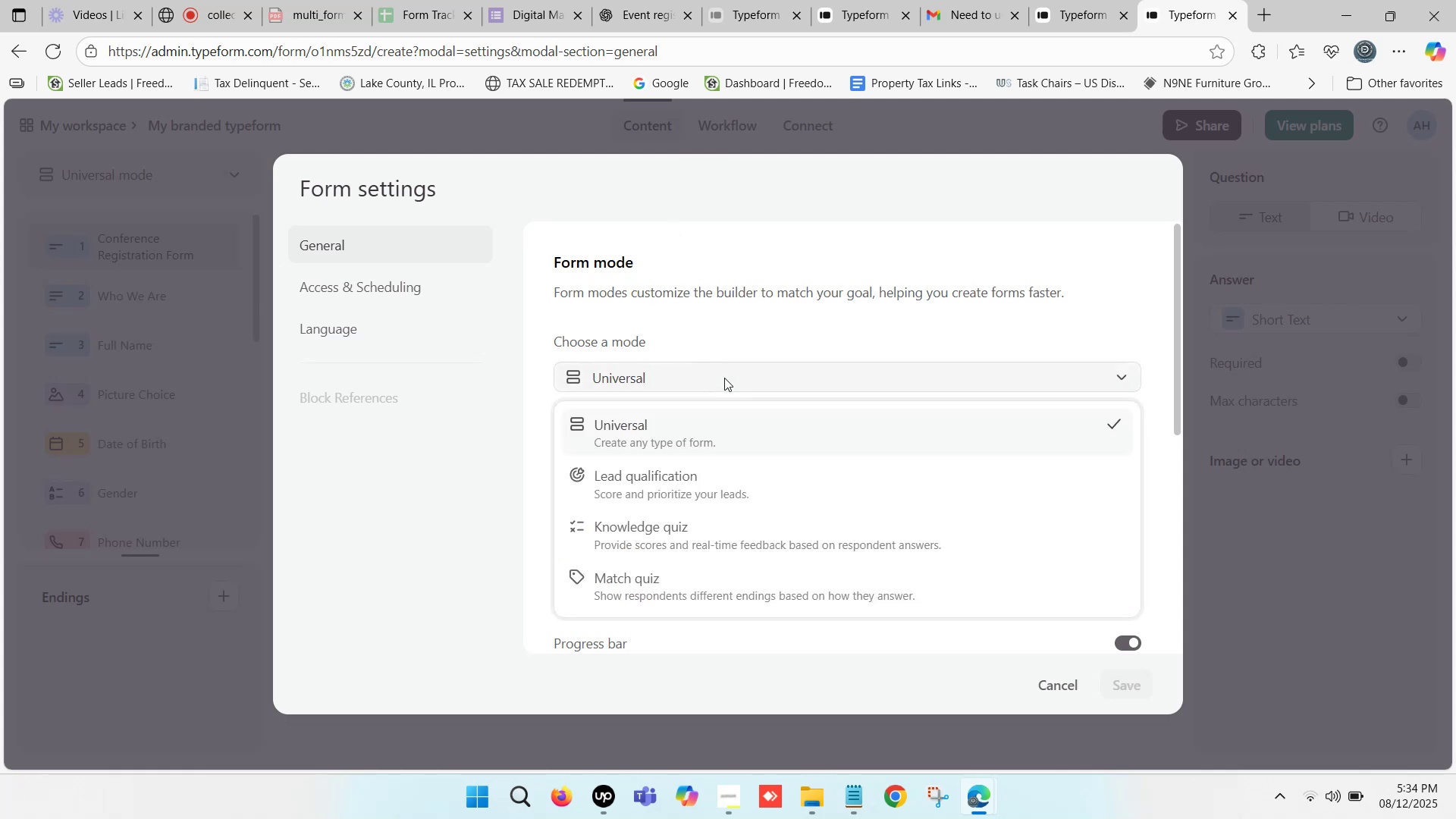 
left_click([724, 378])
 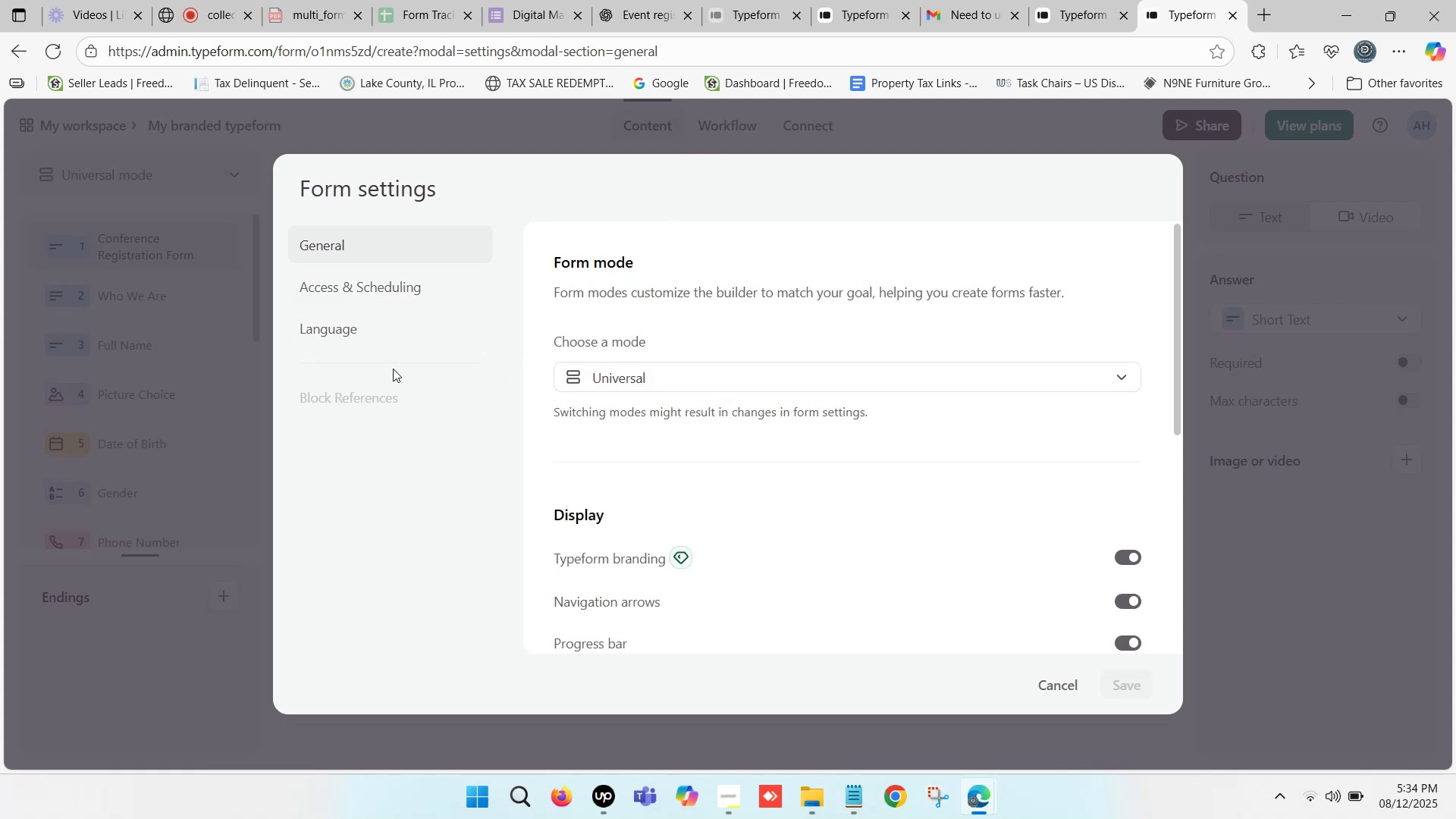 
scroll: coordinate [845, 627], scroll_direction: down, amount: 3.0
 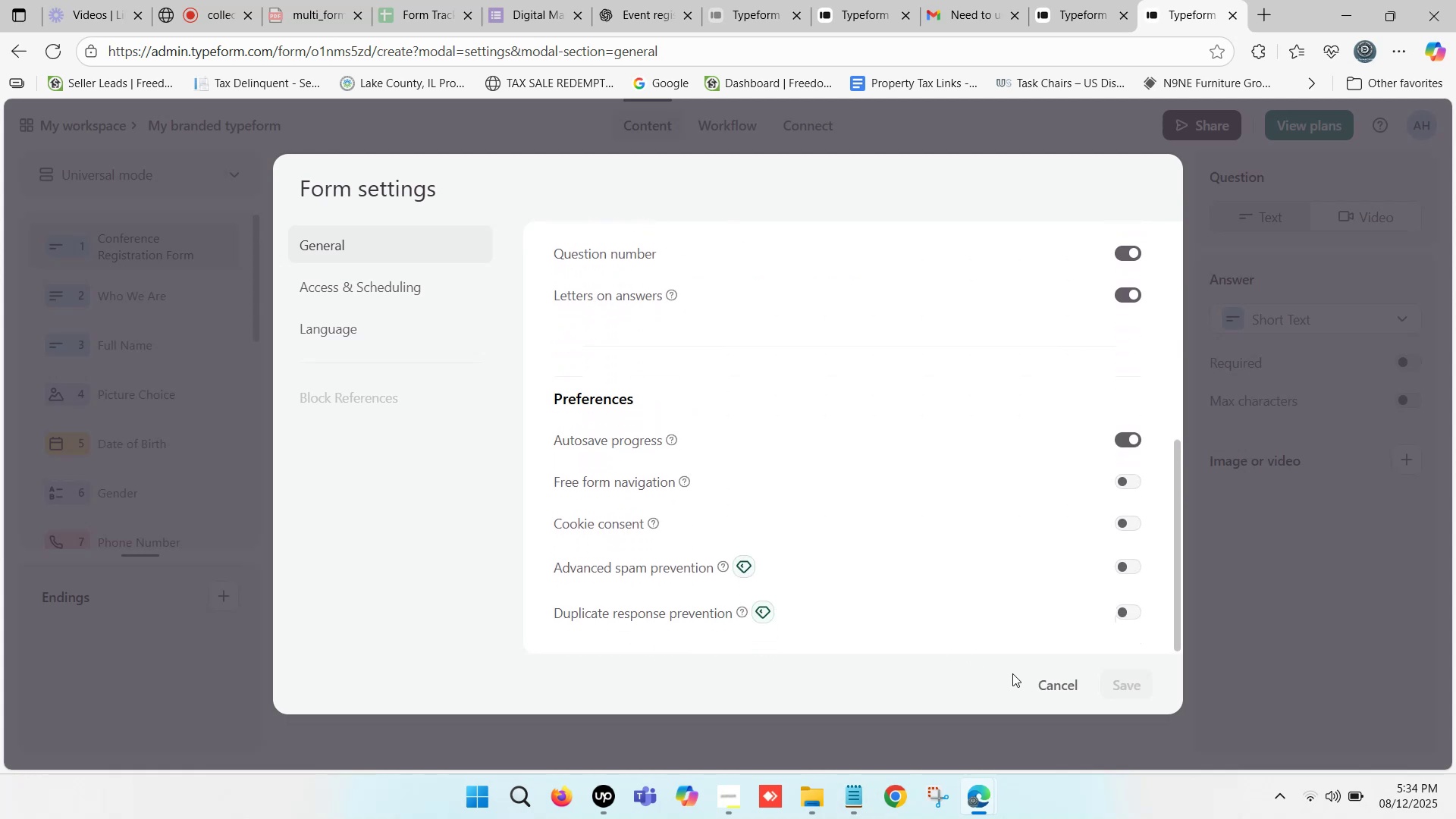 
scroll: coordinate [976, 552], scroll_direction: up, amount: 6.0
 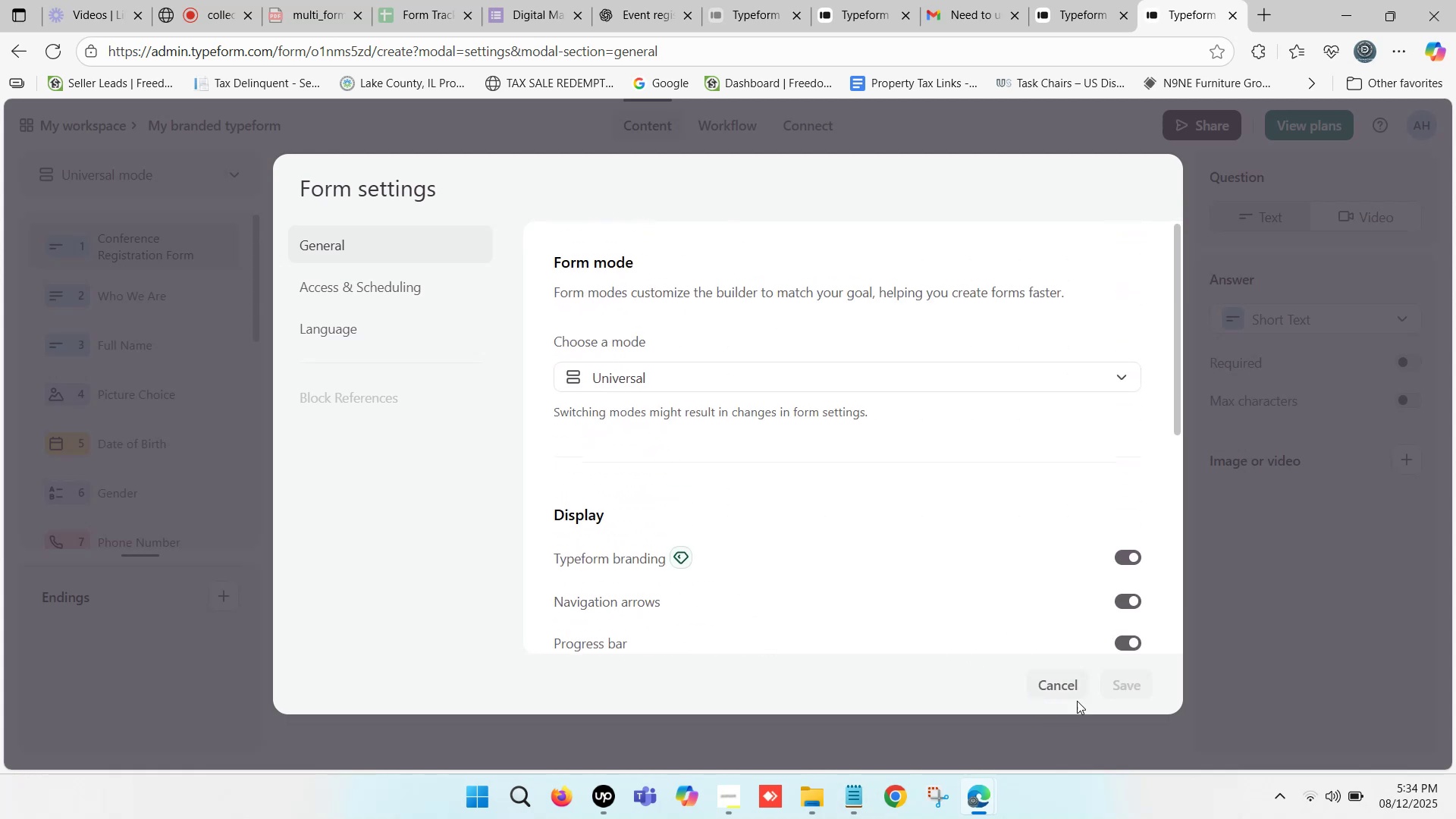 
left_click([1078, 689])
 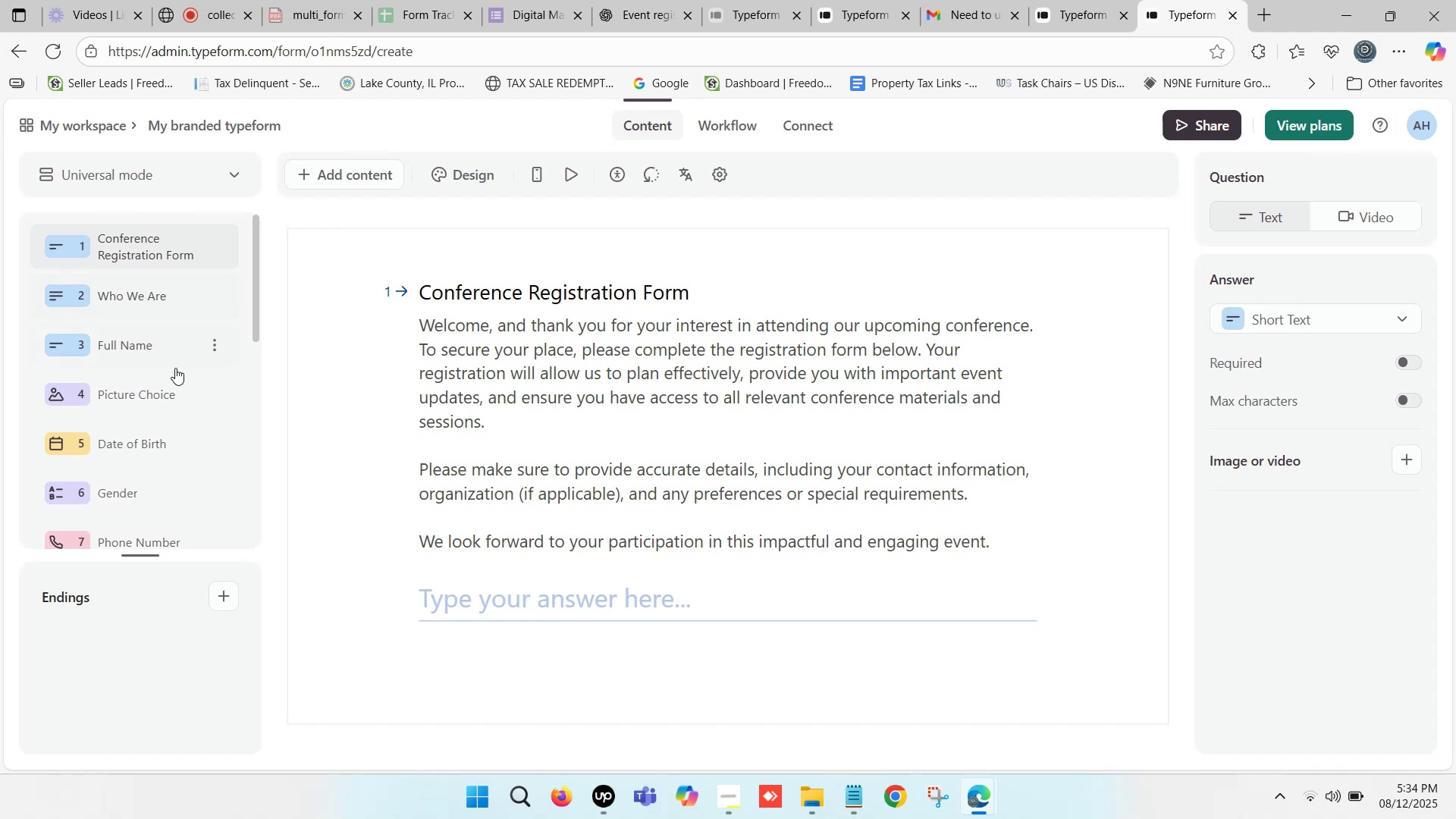 
wait(5.27)
 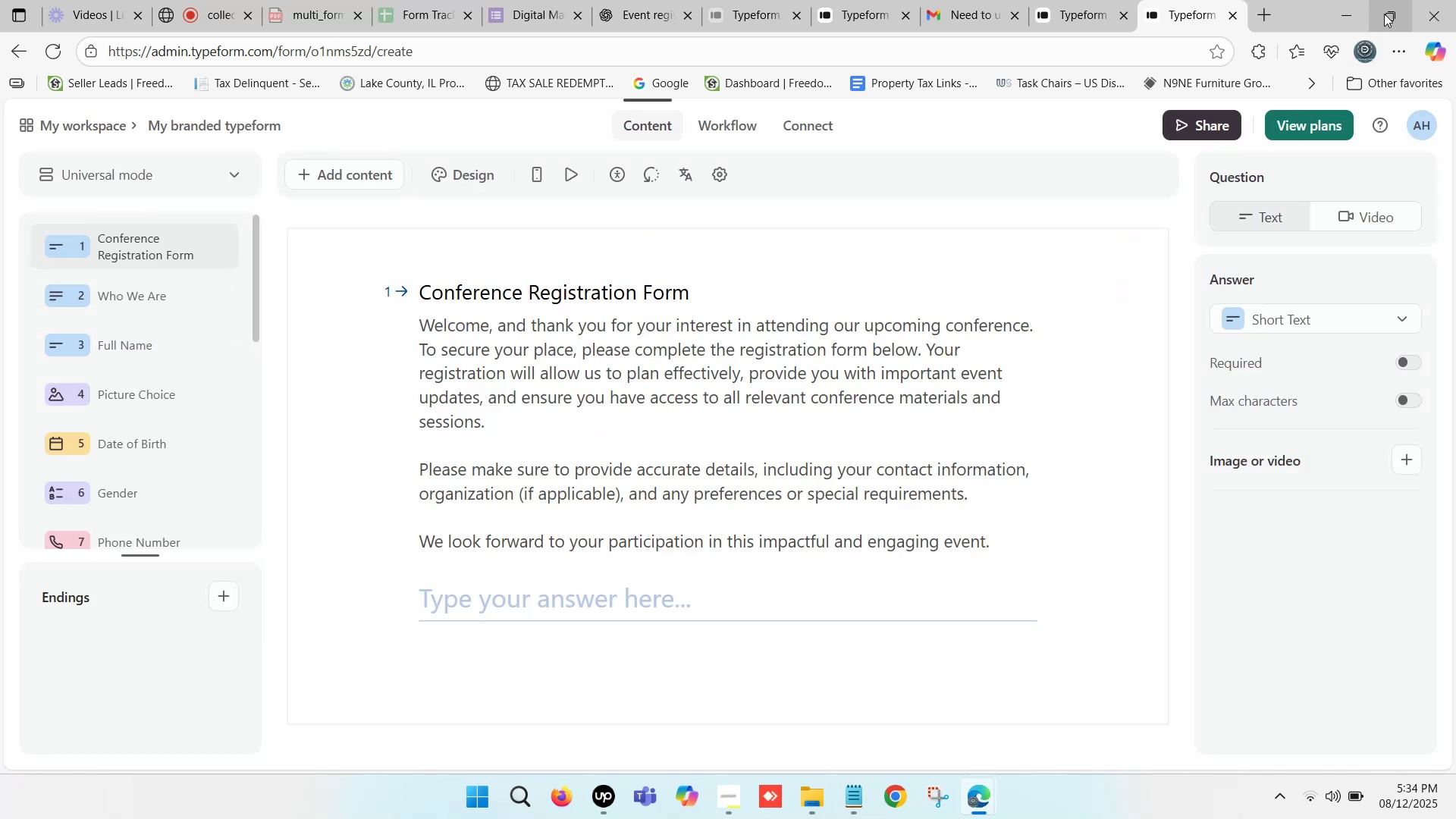 
left_click([244, 171])
 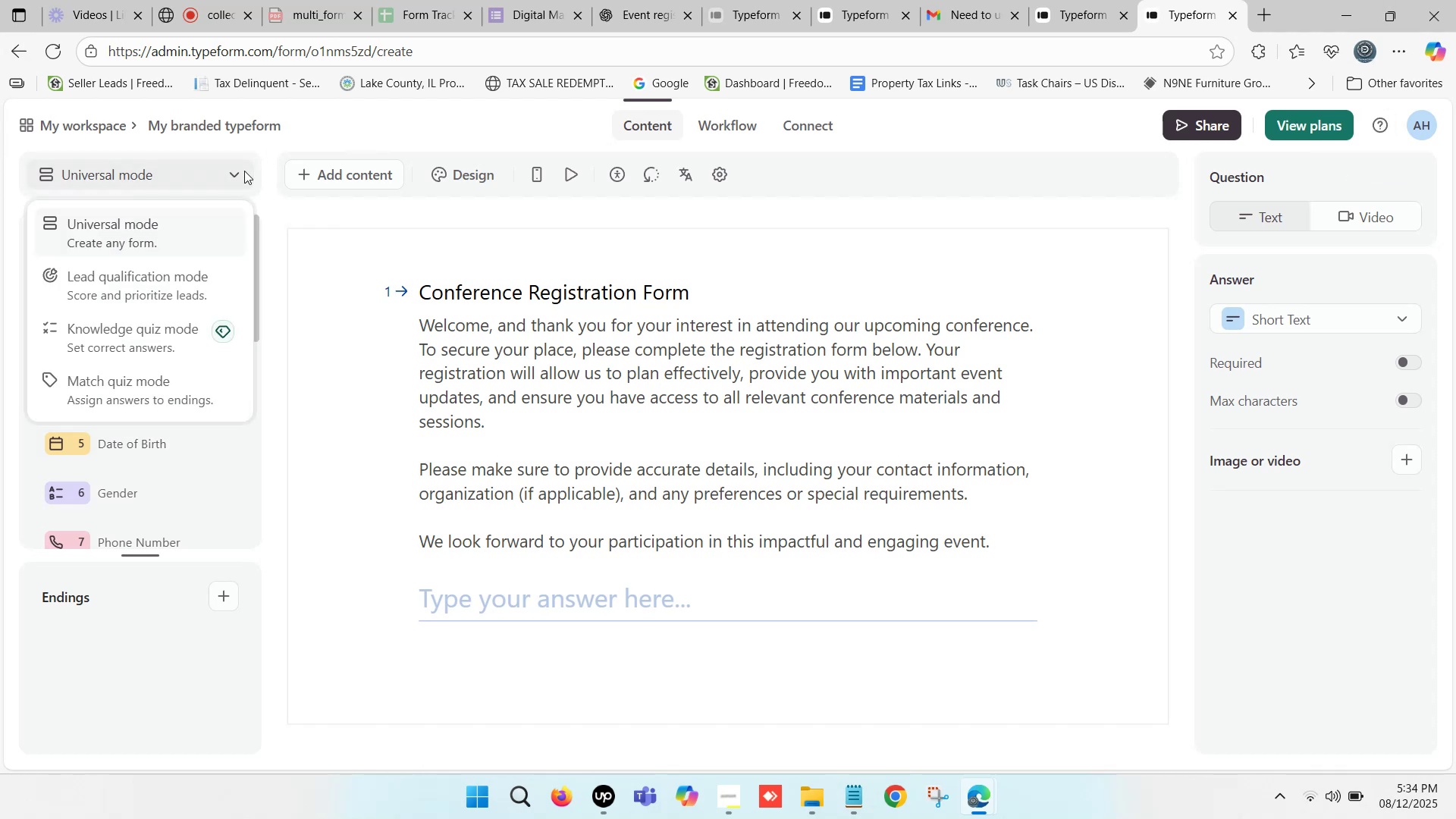 
left_click([248, 168])
 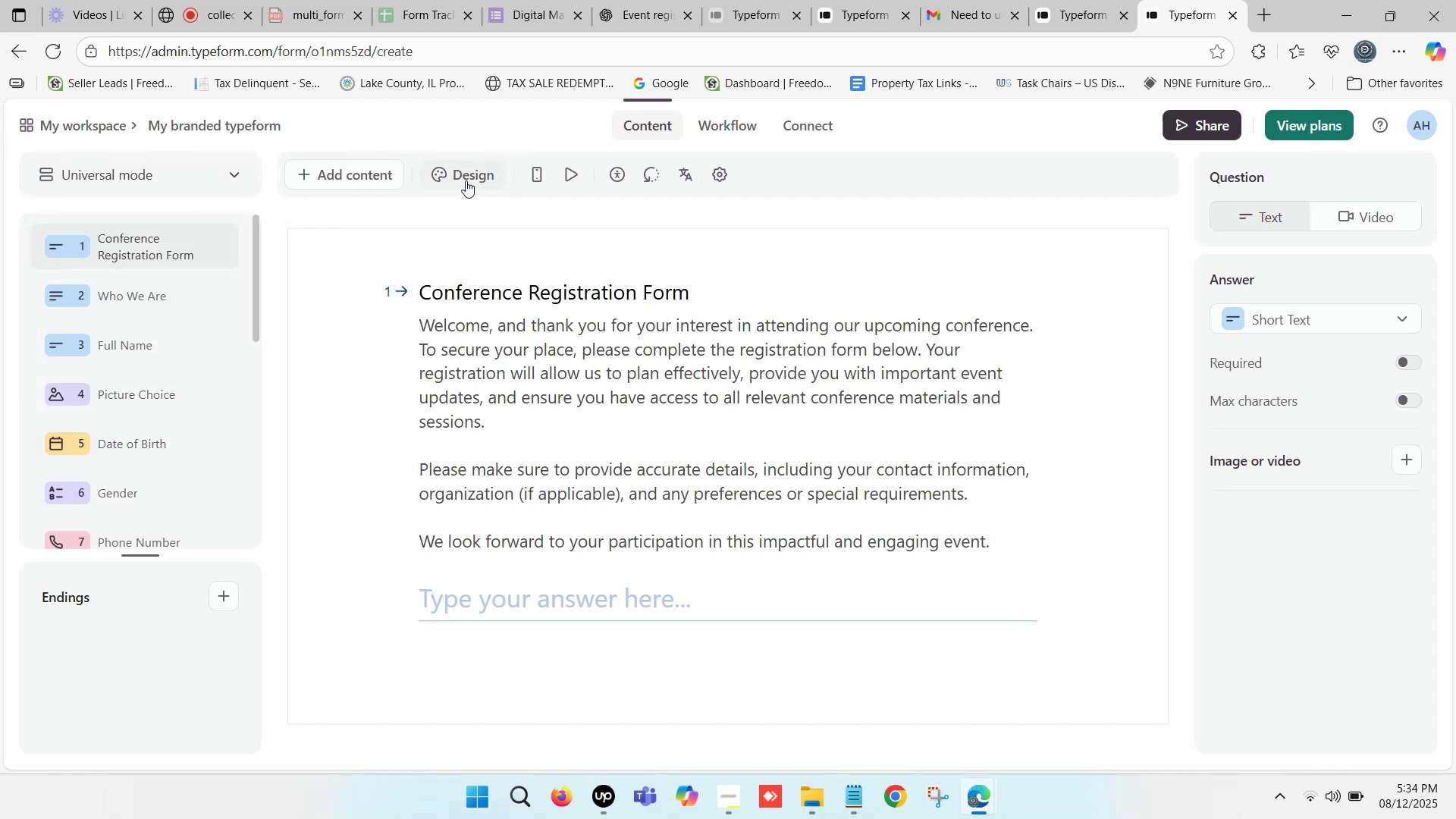 
mouse_move([589, 177])
 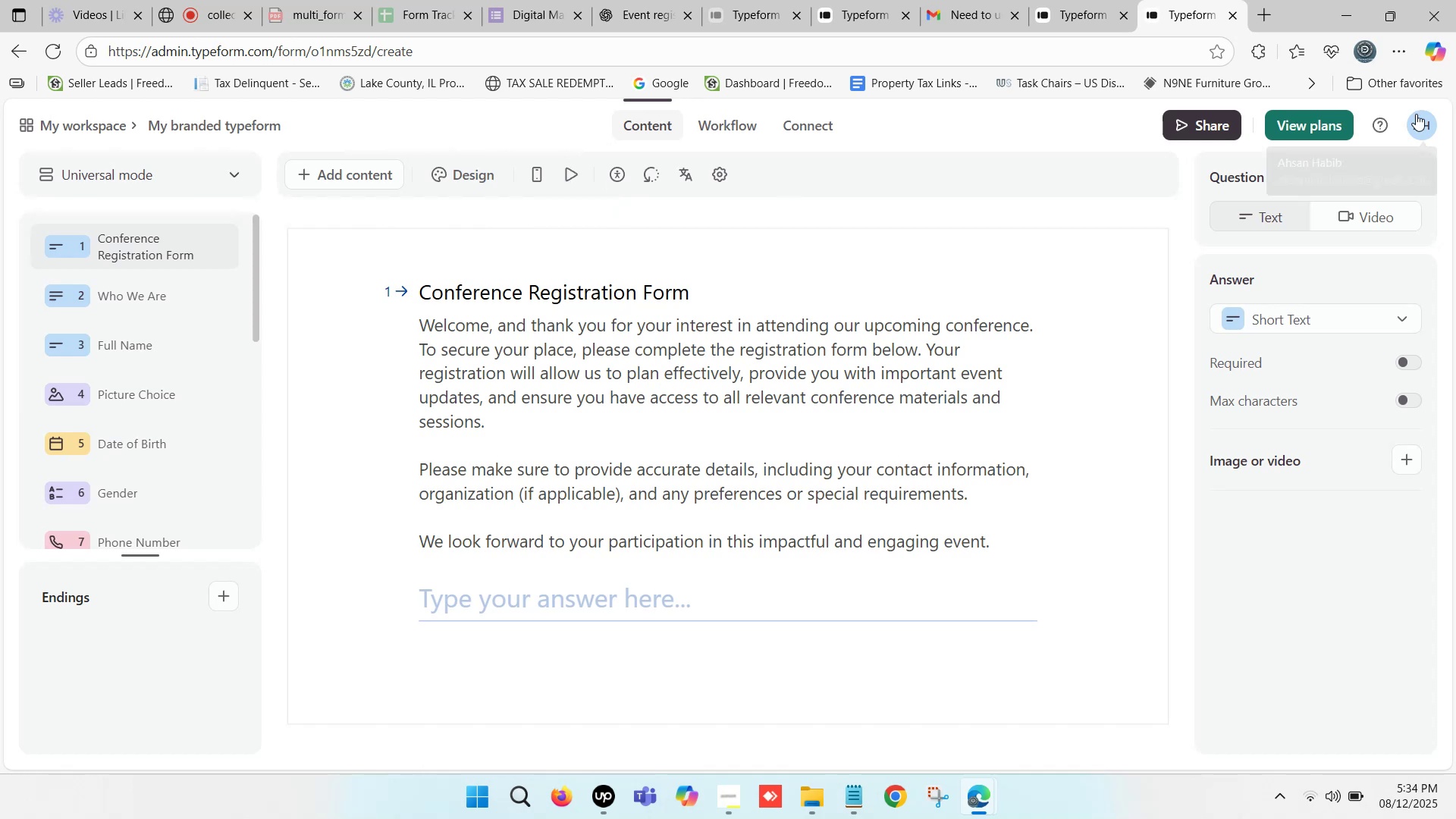 
left_click([1420, 118])
 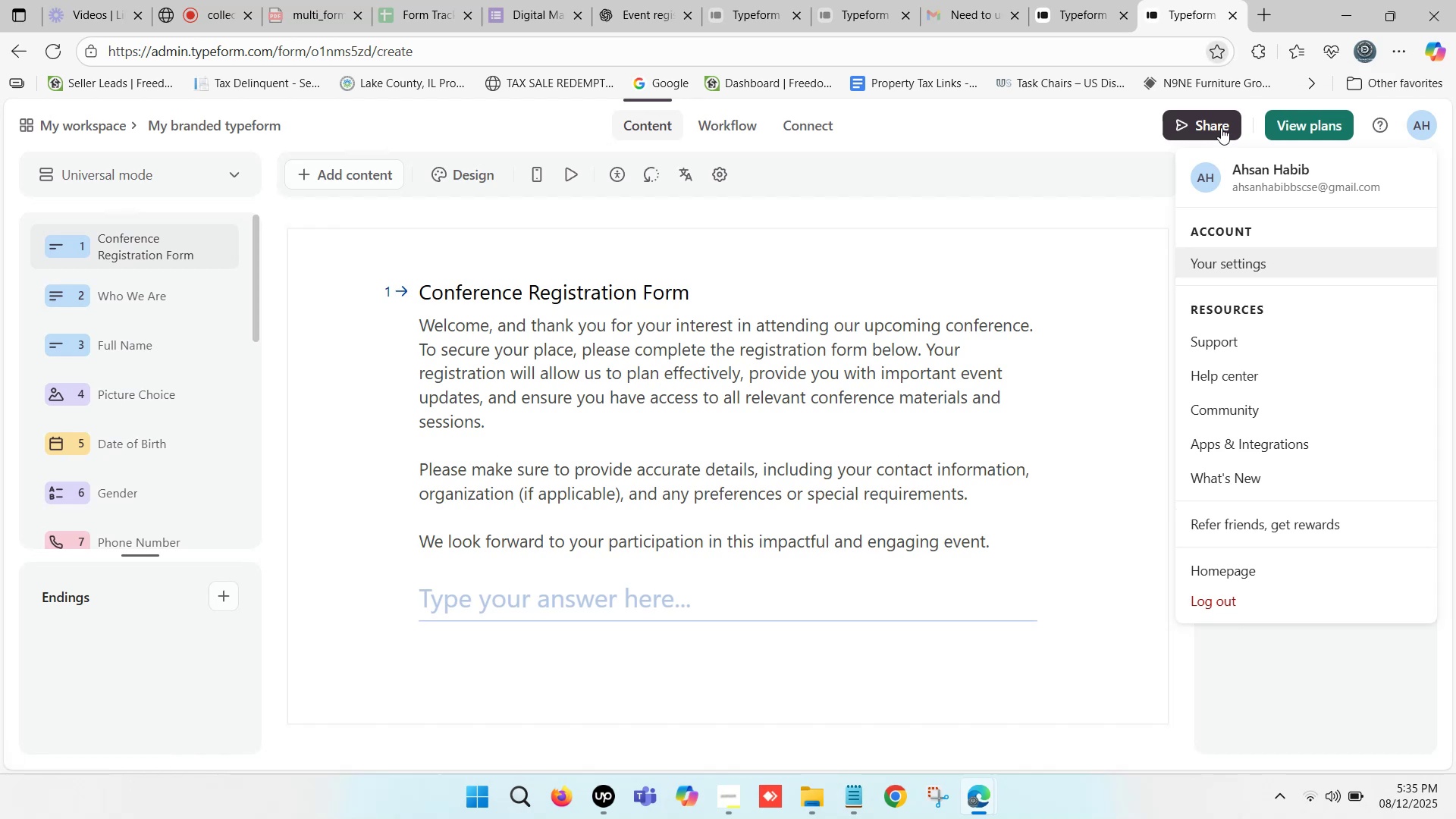 
wait(6.43)
 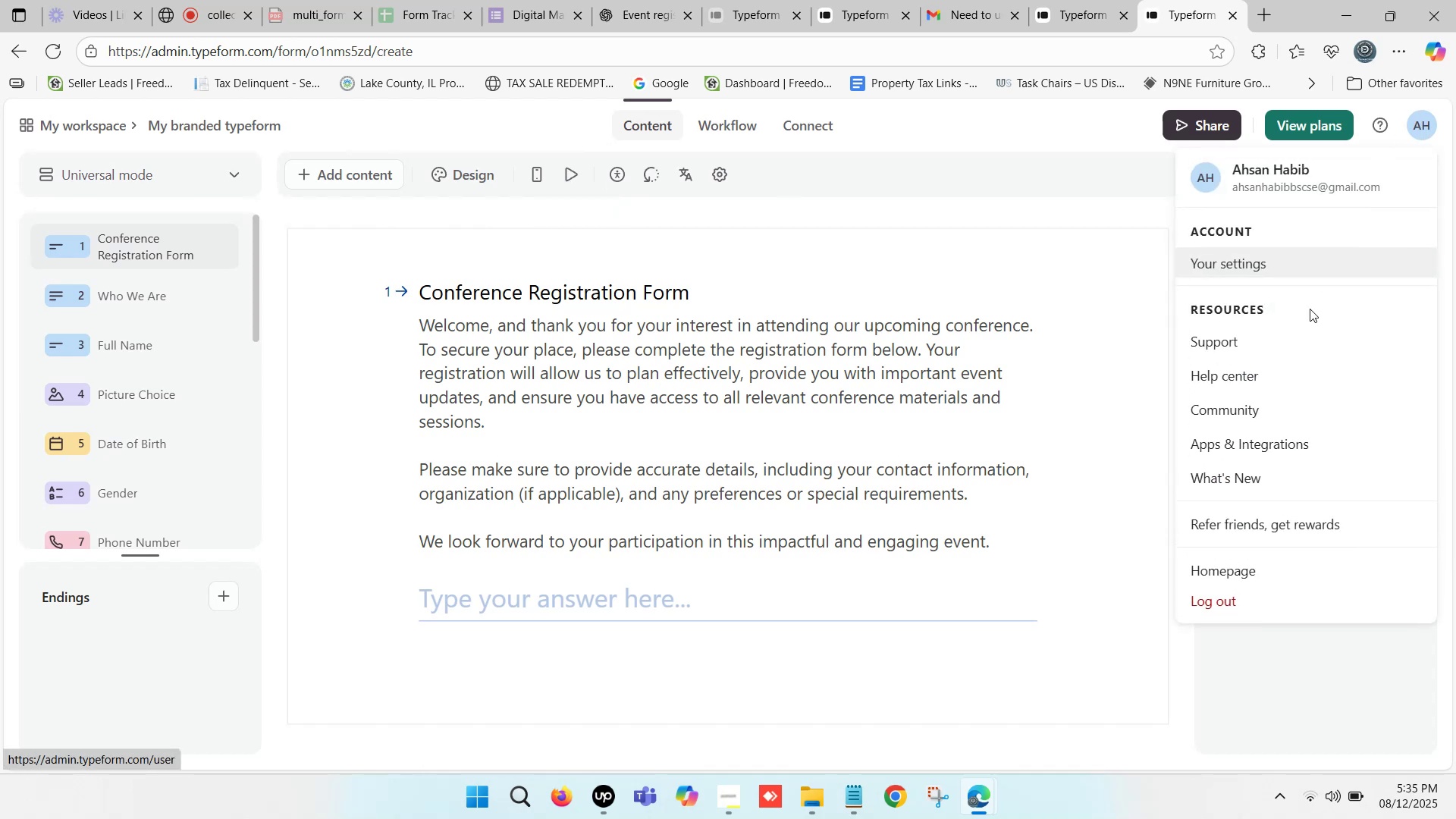 
left_click([1274, 278])
 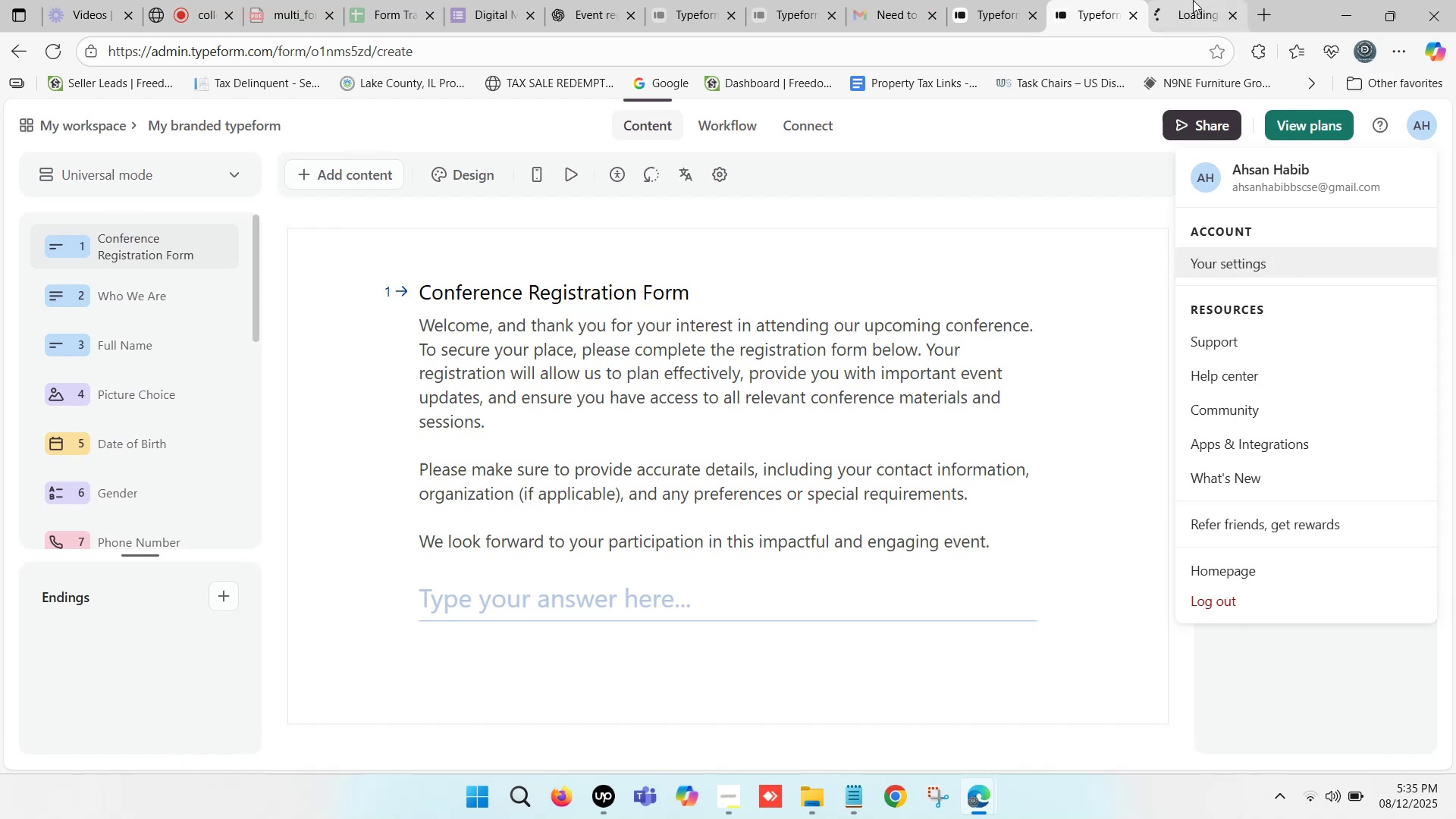 
double_click([1193, 0])
 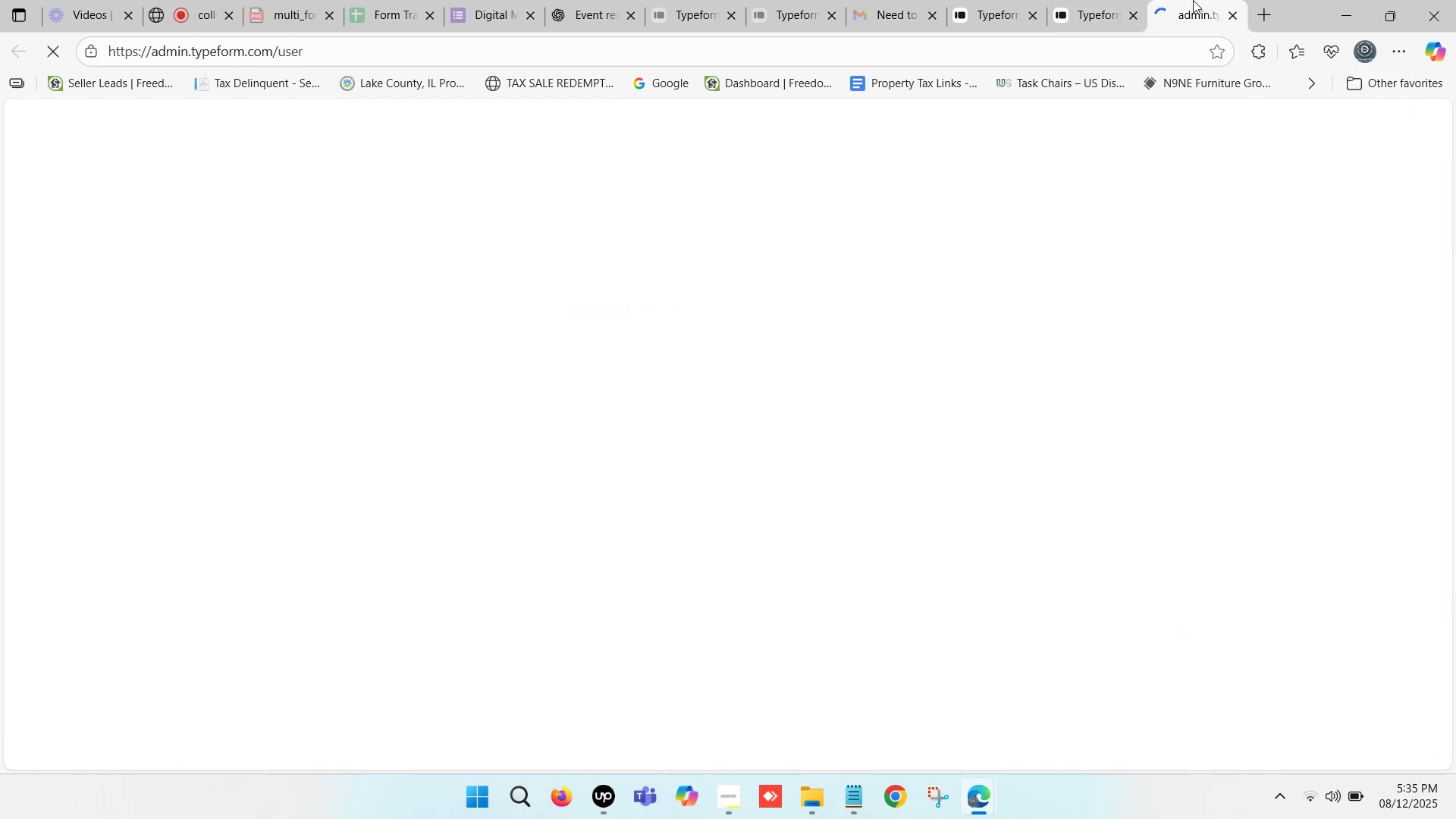 
triple_click([1193, 0])
 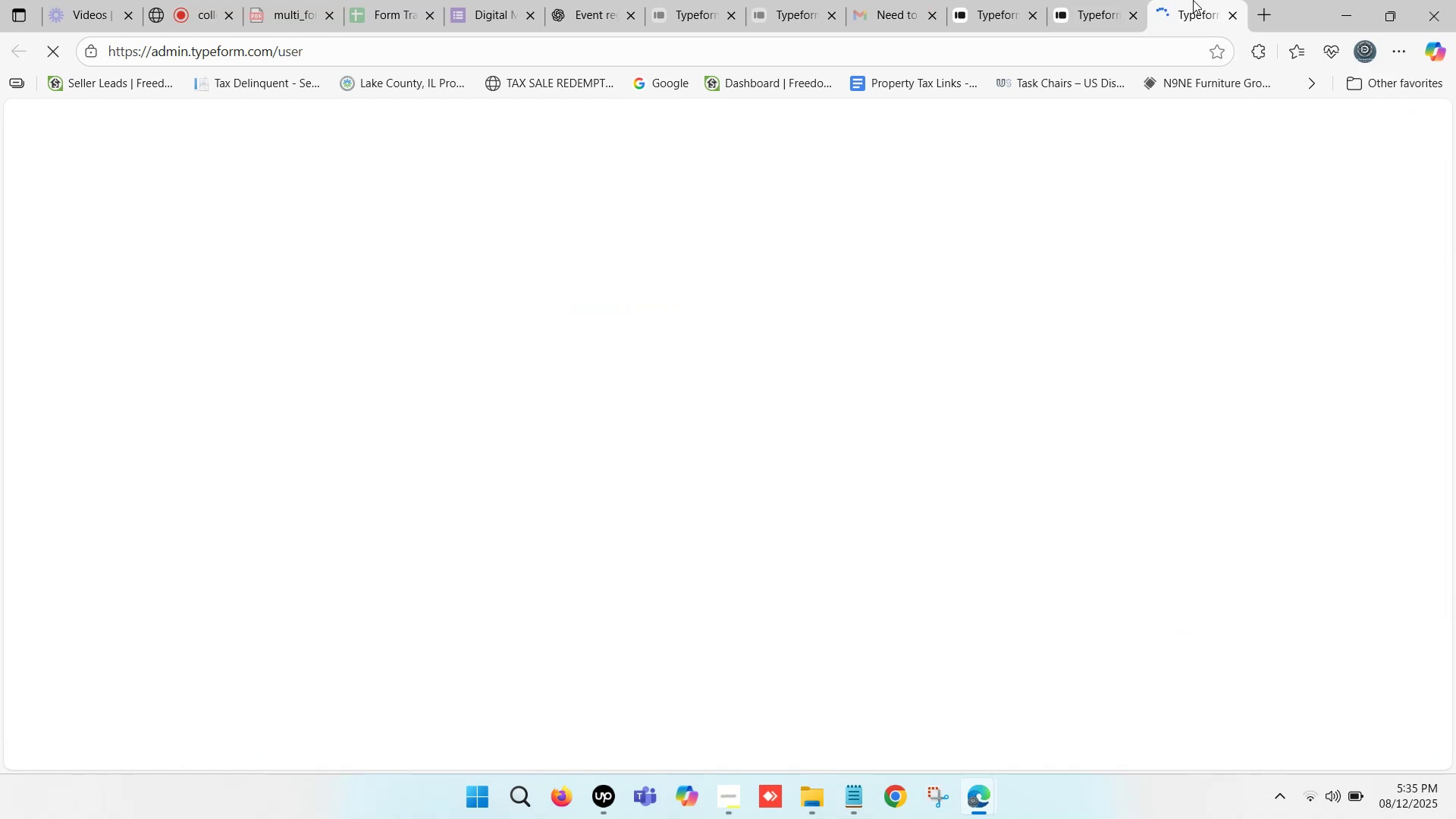 
left_click([1193, 0])
 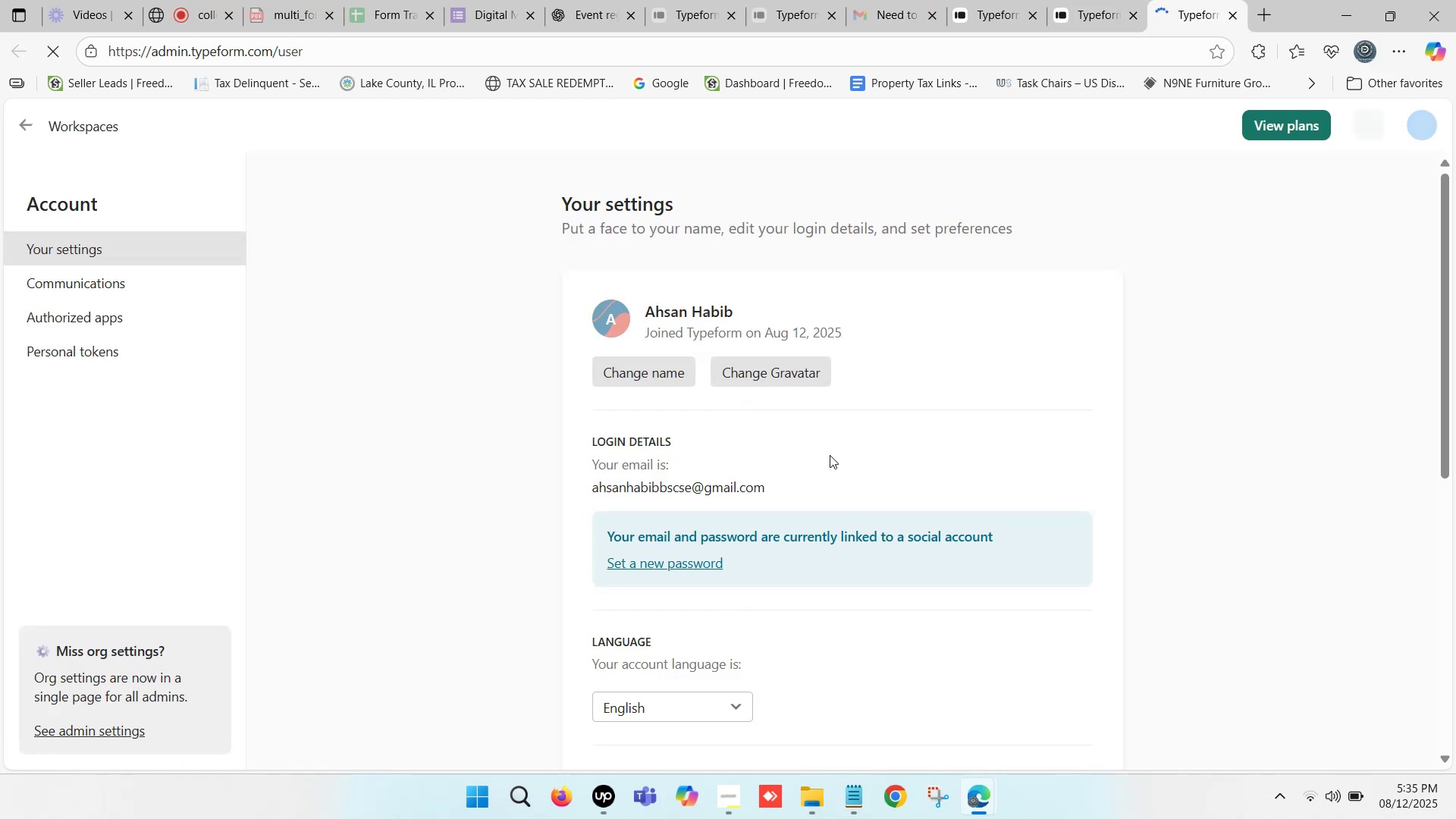 
scroll: coordinate [764, 502], scroll_direction: down, amount: 9.0
 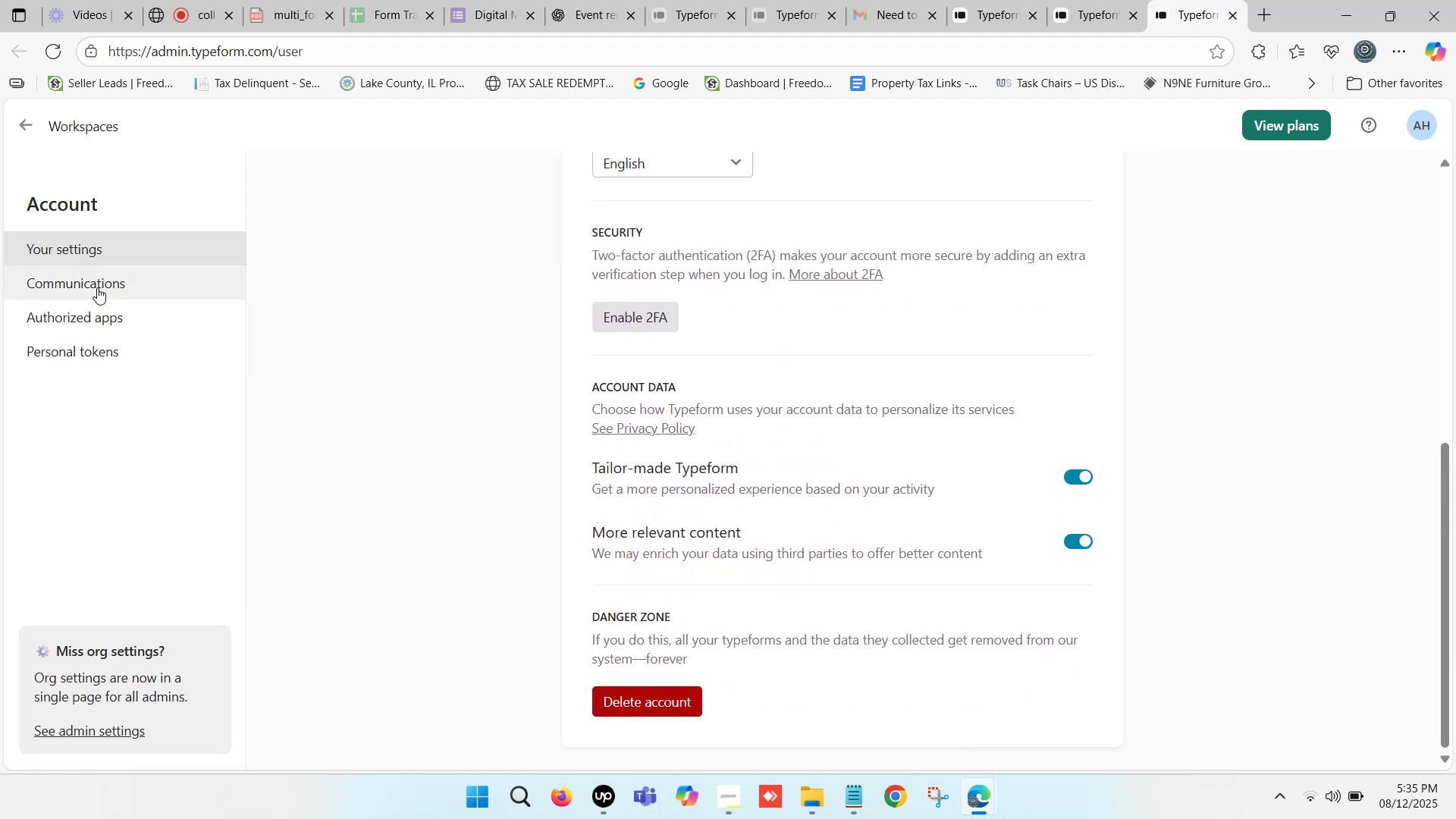 
left_click([1096, 0])
 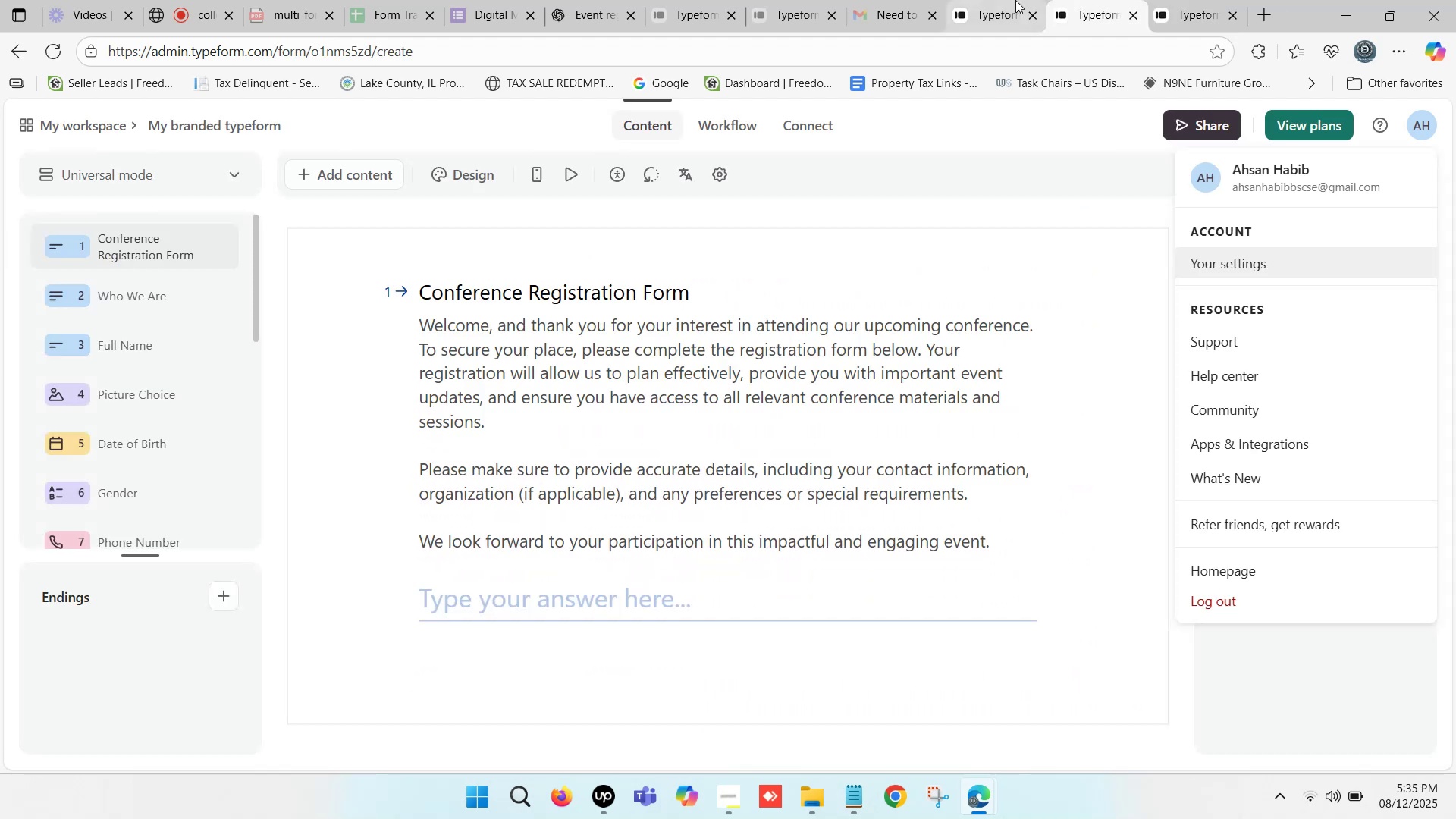 
left_click([1015, 0])
 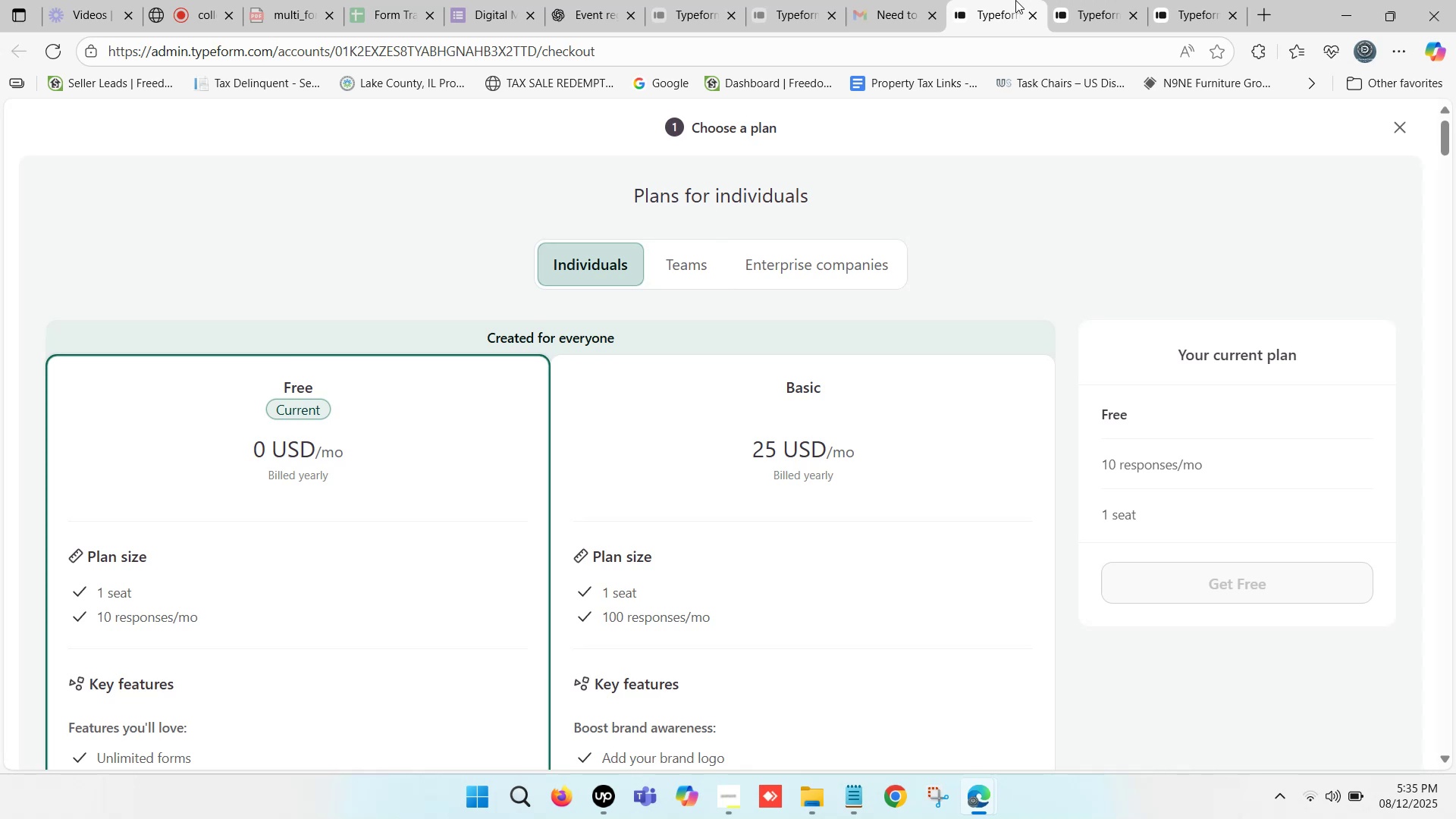 
wait(15.71)
 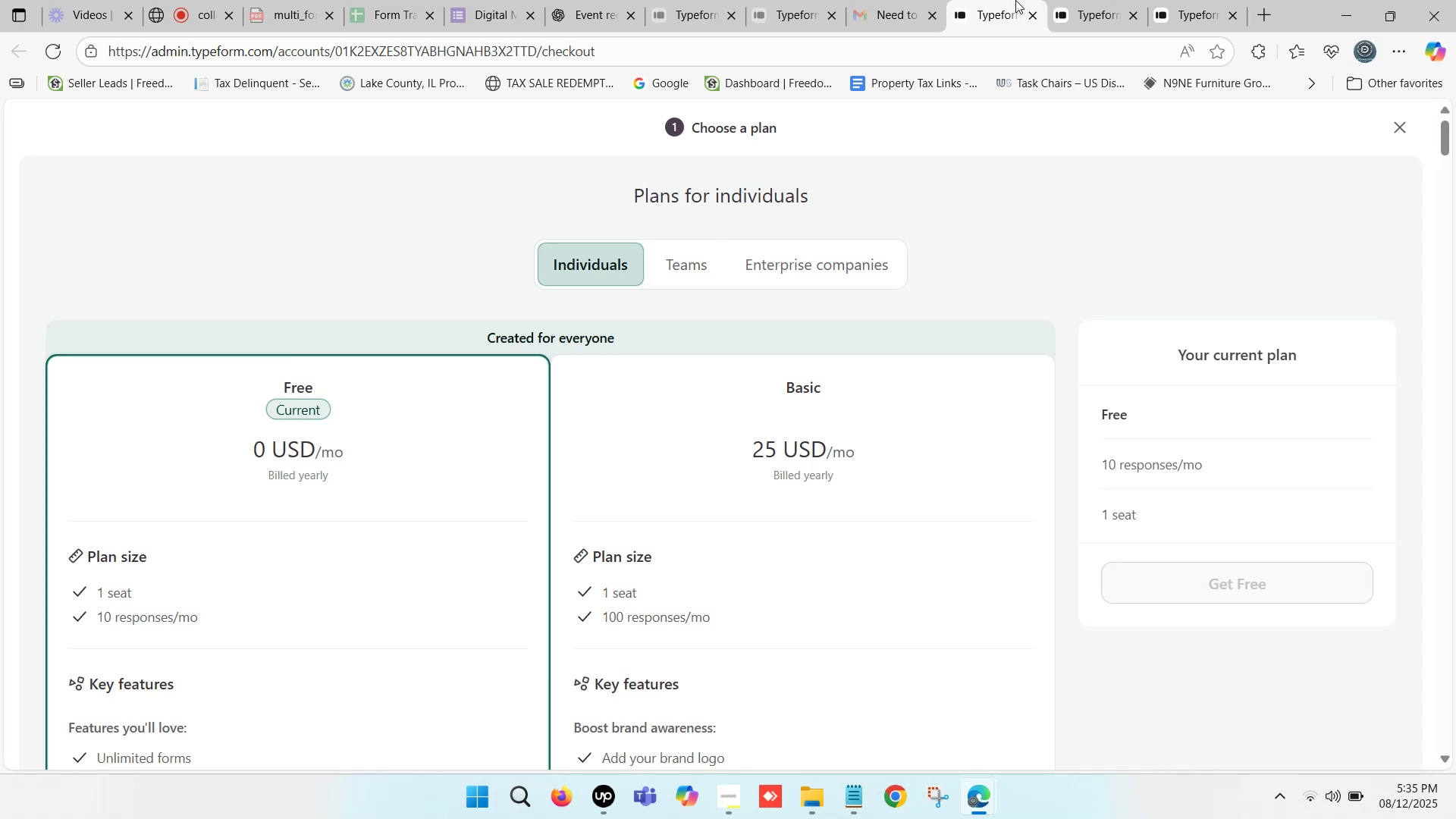 
left_click([387, 0])
 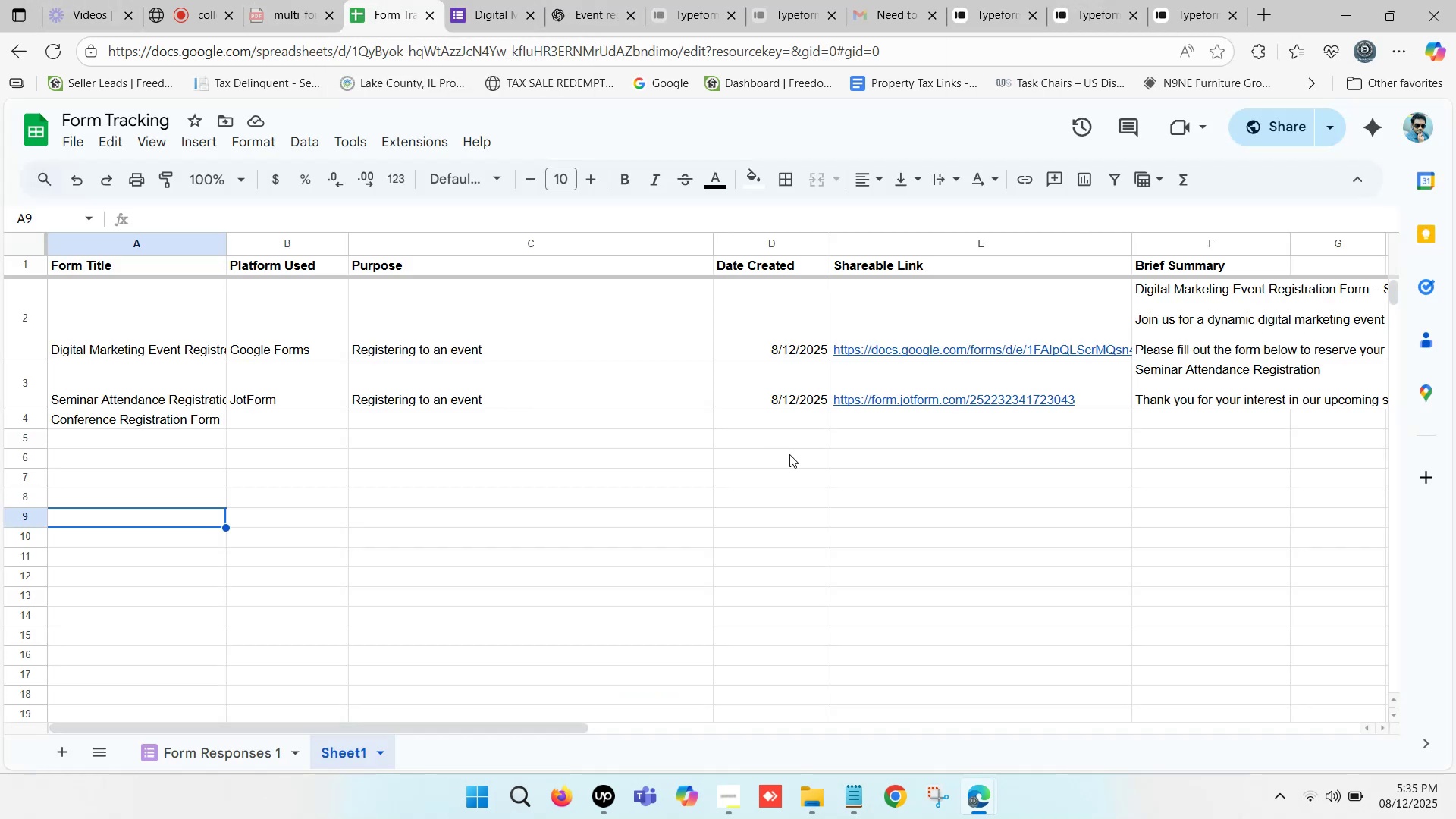 
left_click([855, 405])
 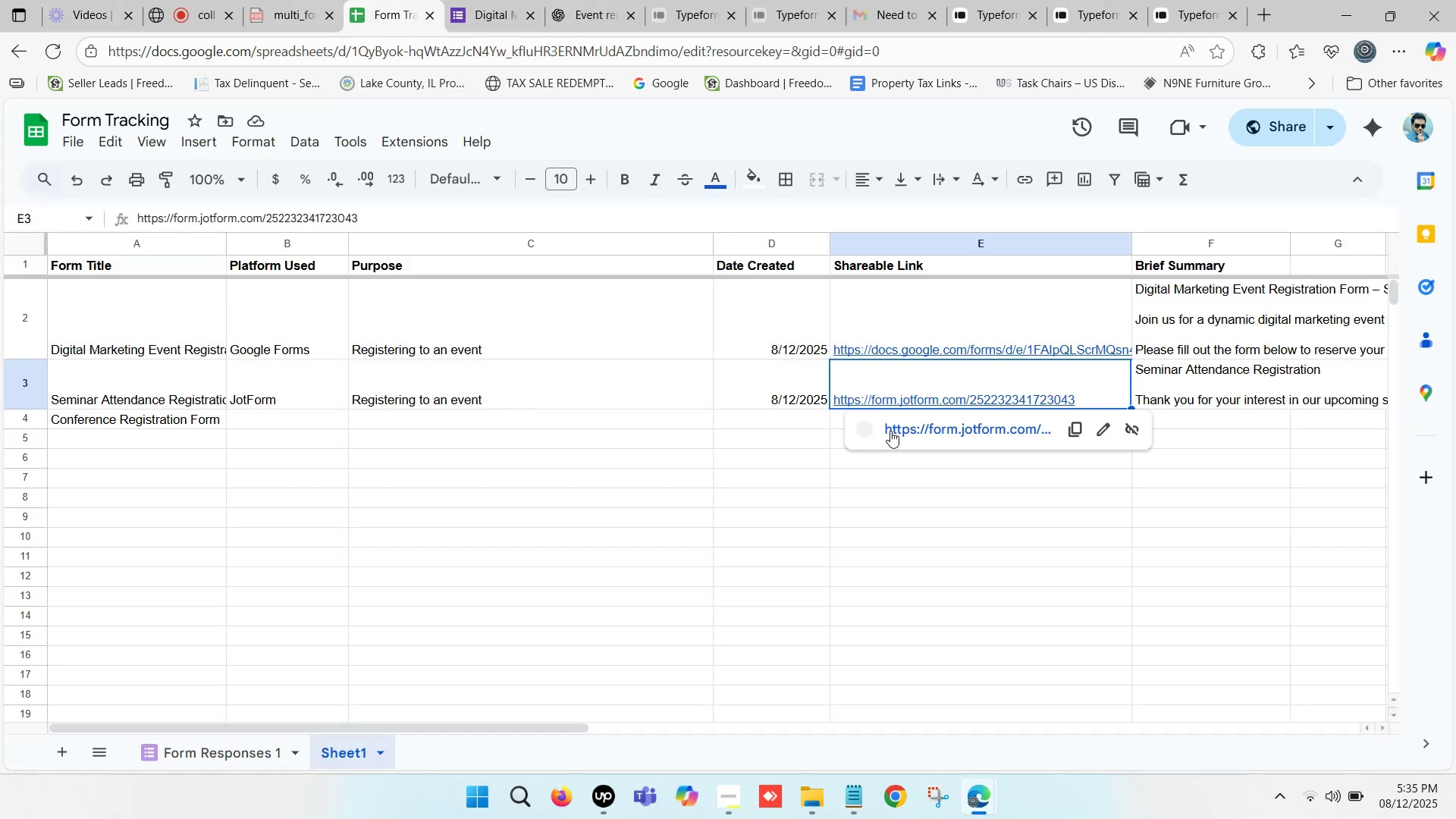 
left_click([892, 429])
 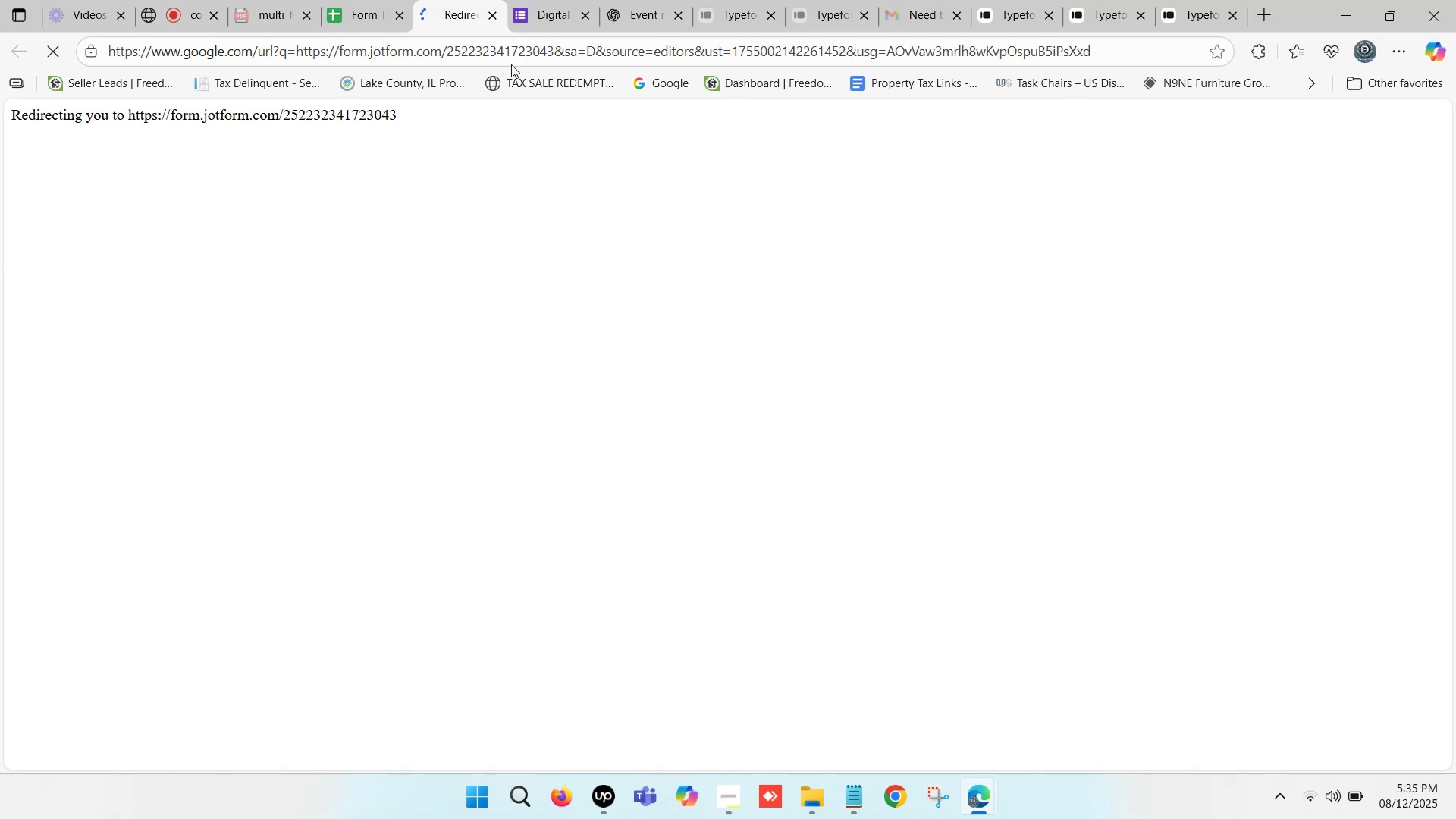 
left_click([450, 0])
 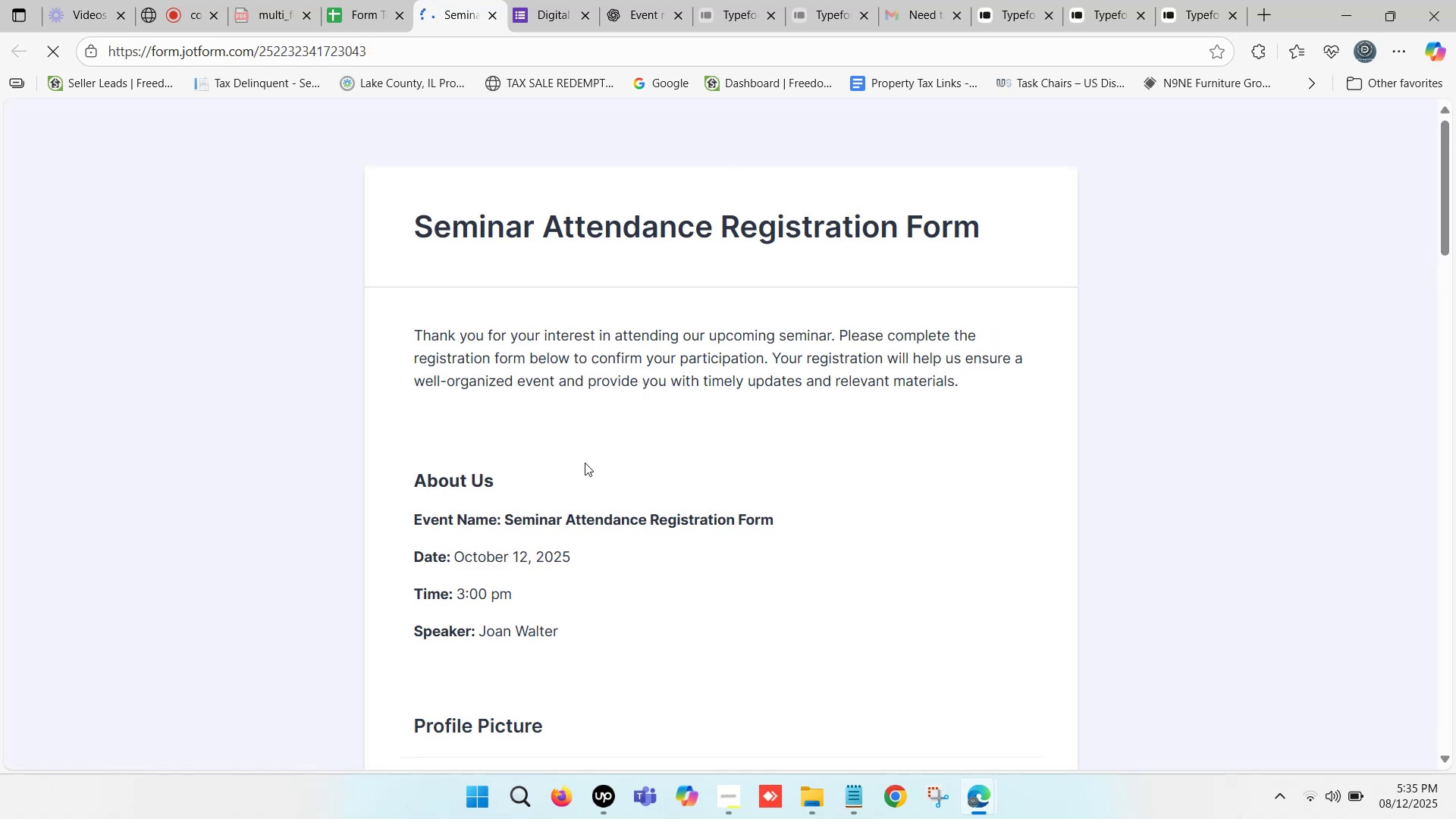 
scroll: coordinate [485, 422], scroll_direction: down, amount: 12.0
 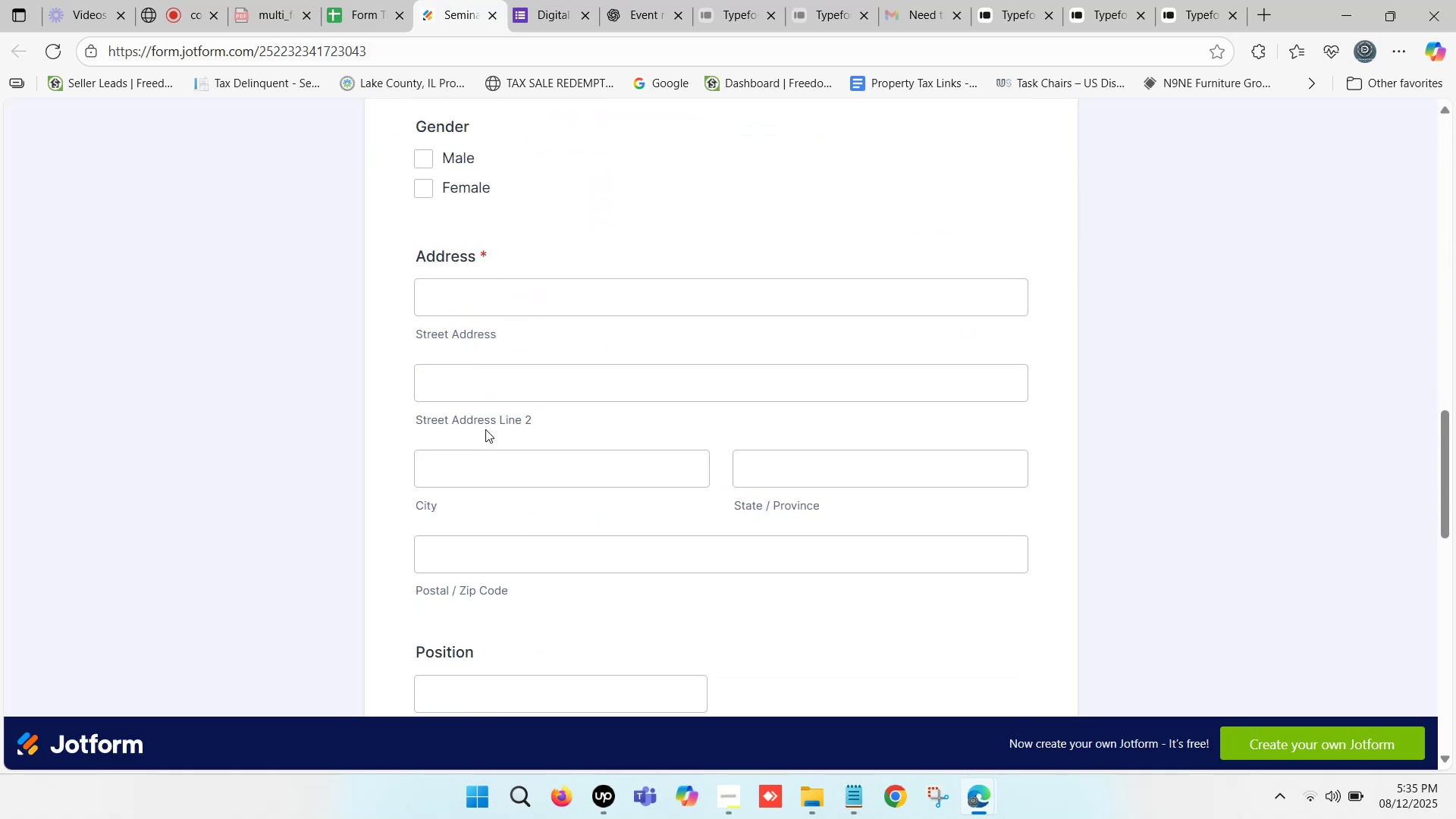 
scroll: coordinate [480, 410], scroll_direction: down, amount: 3.0
 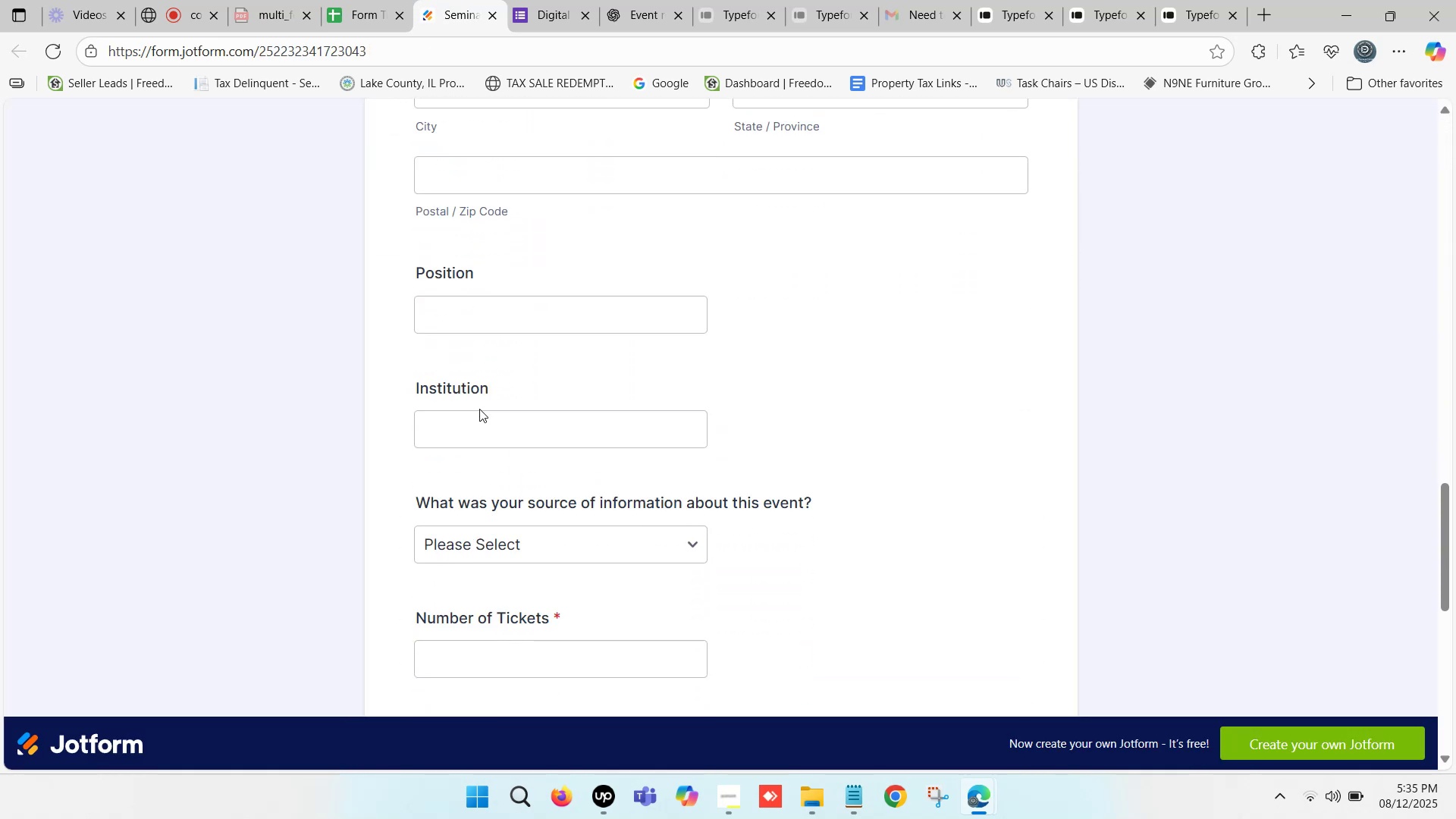 
scroll: coordinate [475, 400], scroll_direction: none, amount: 0.0
 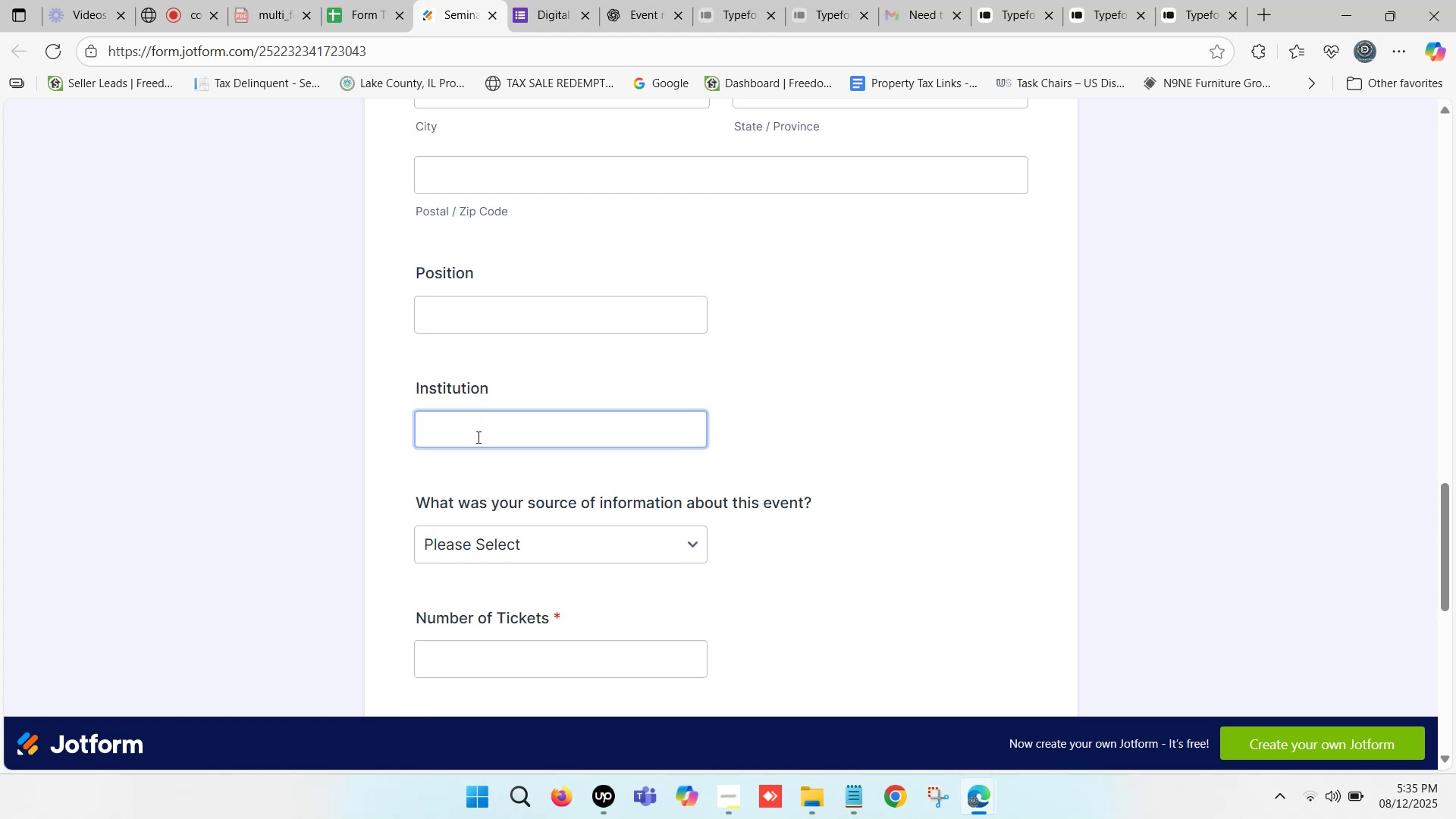 
scroll: coordinate [478, 431], scroll_direction: down, amount: 5.0
 